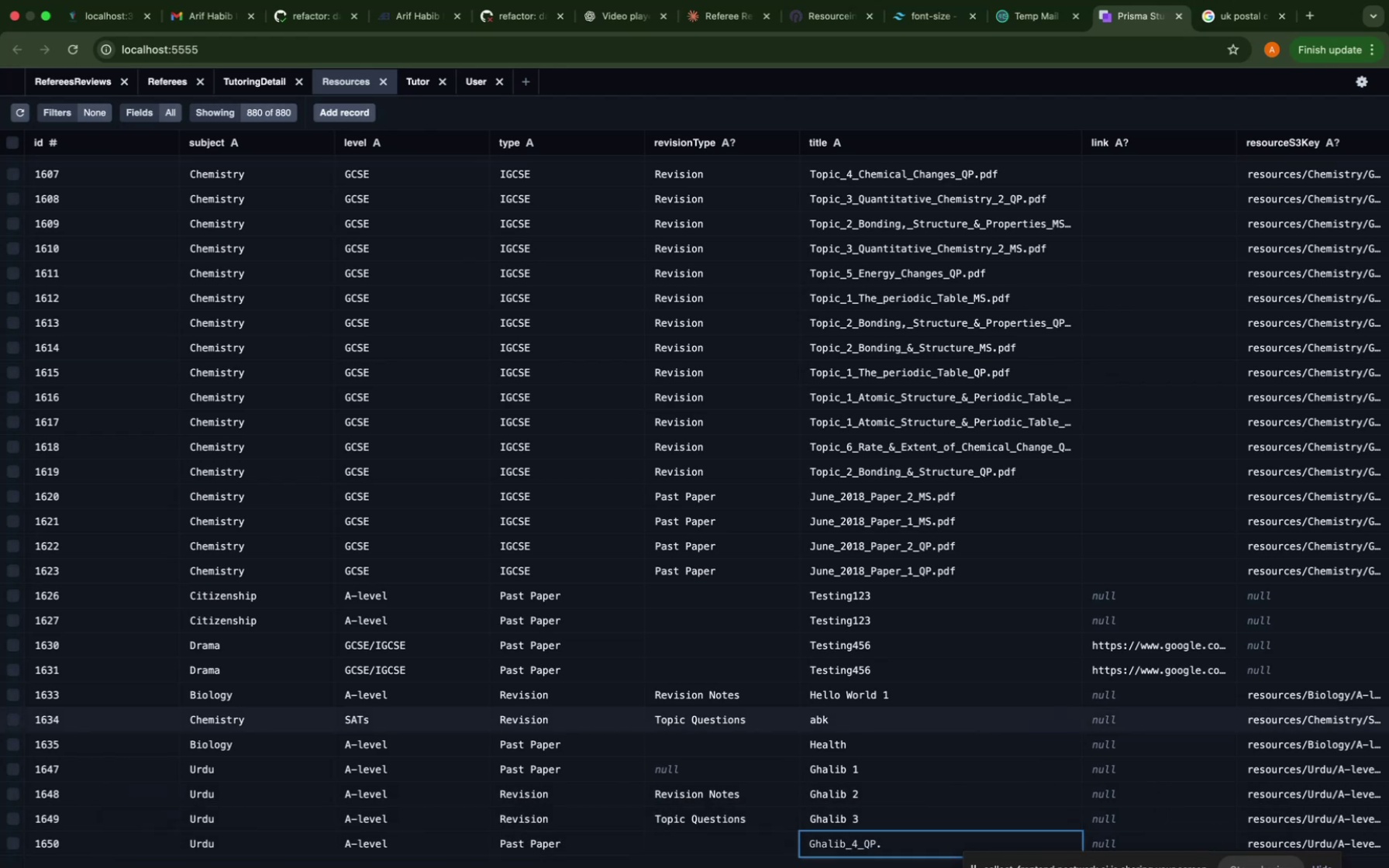 
key(Backspace)
 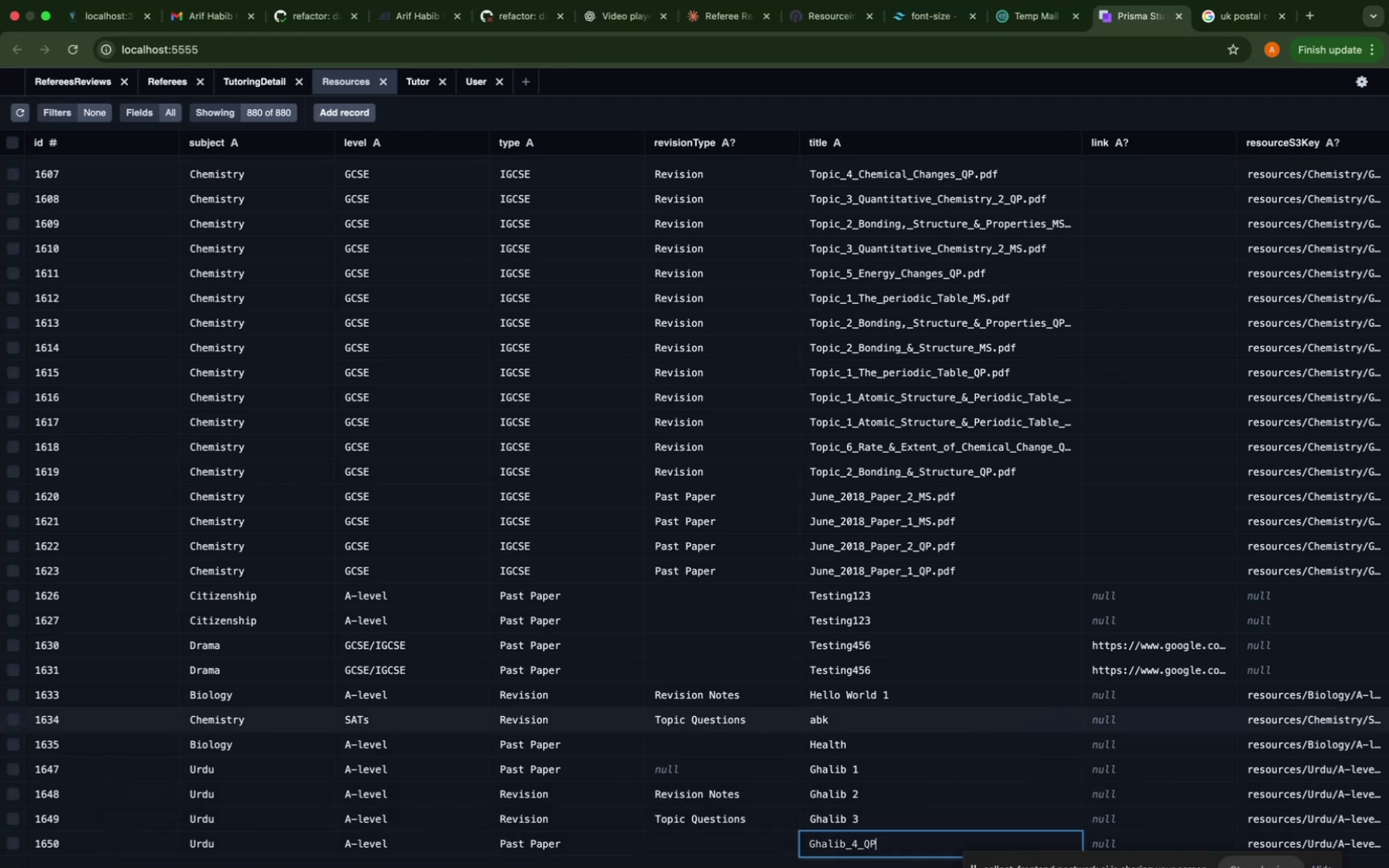 
key(ArrowLeft)
 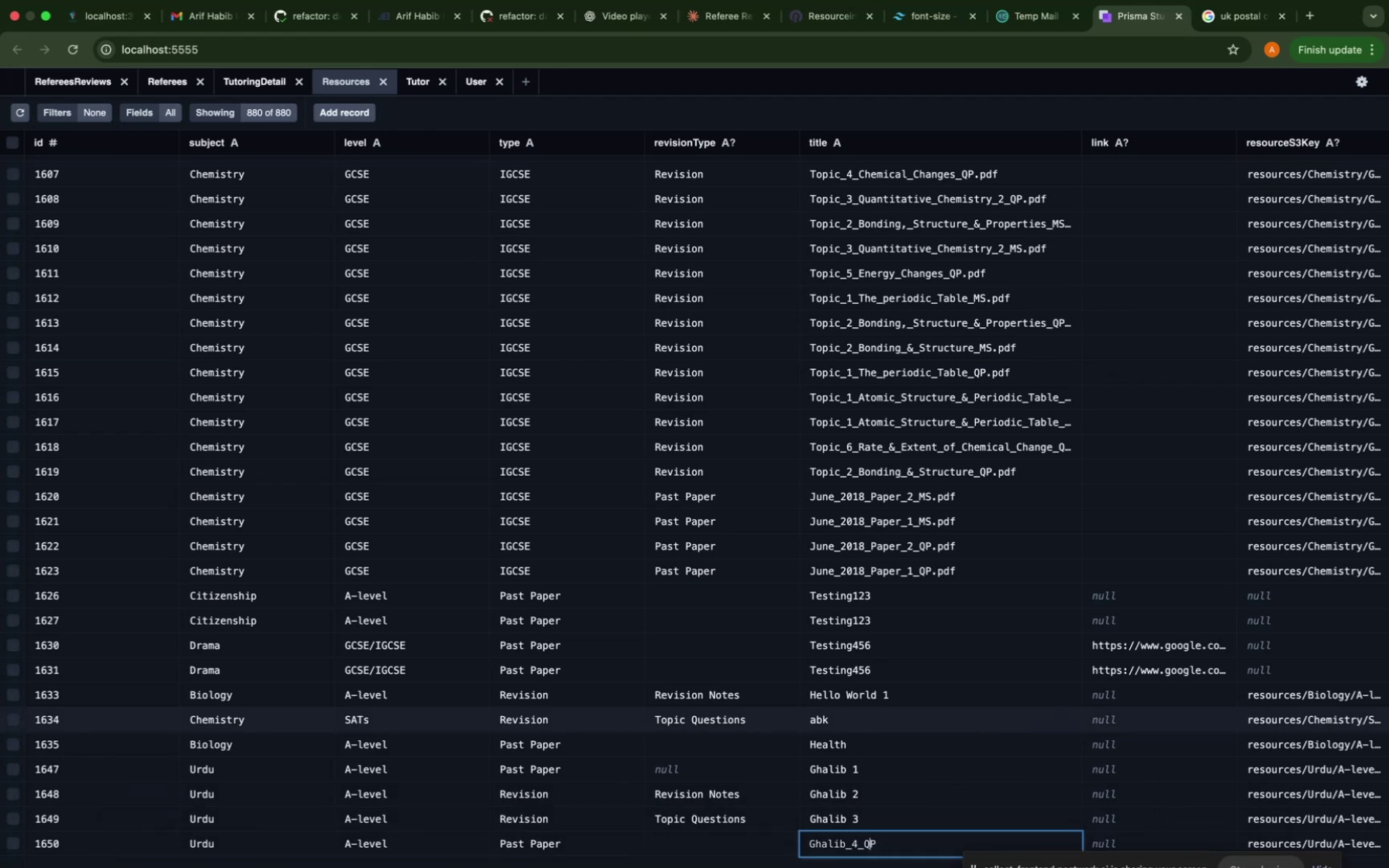 
key(ArrowLeft)
 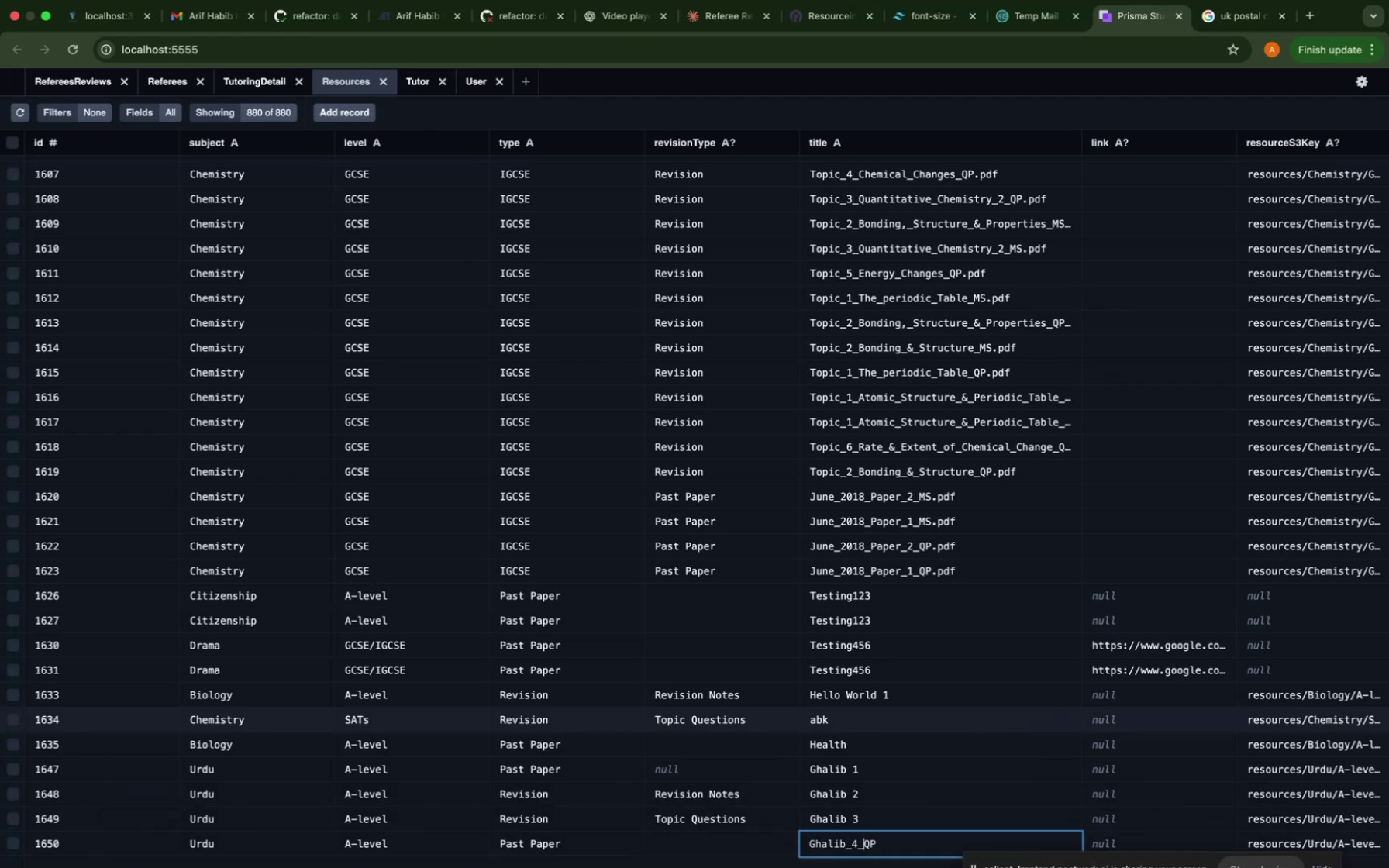 
key(Backspace)
 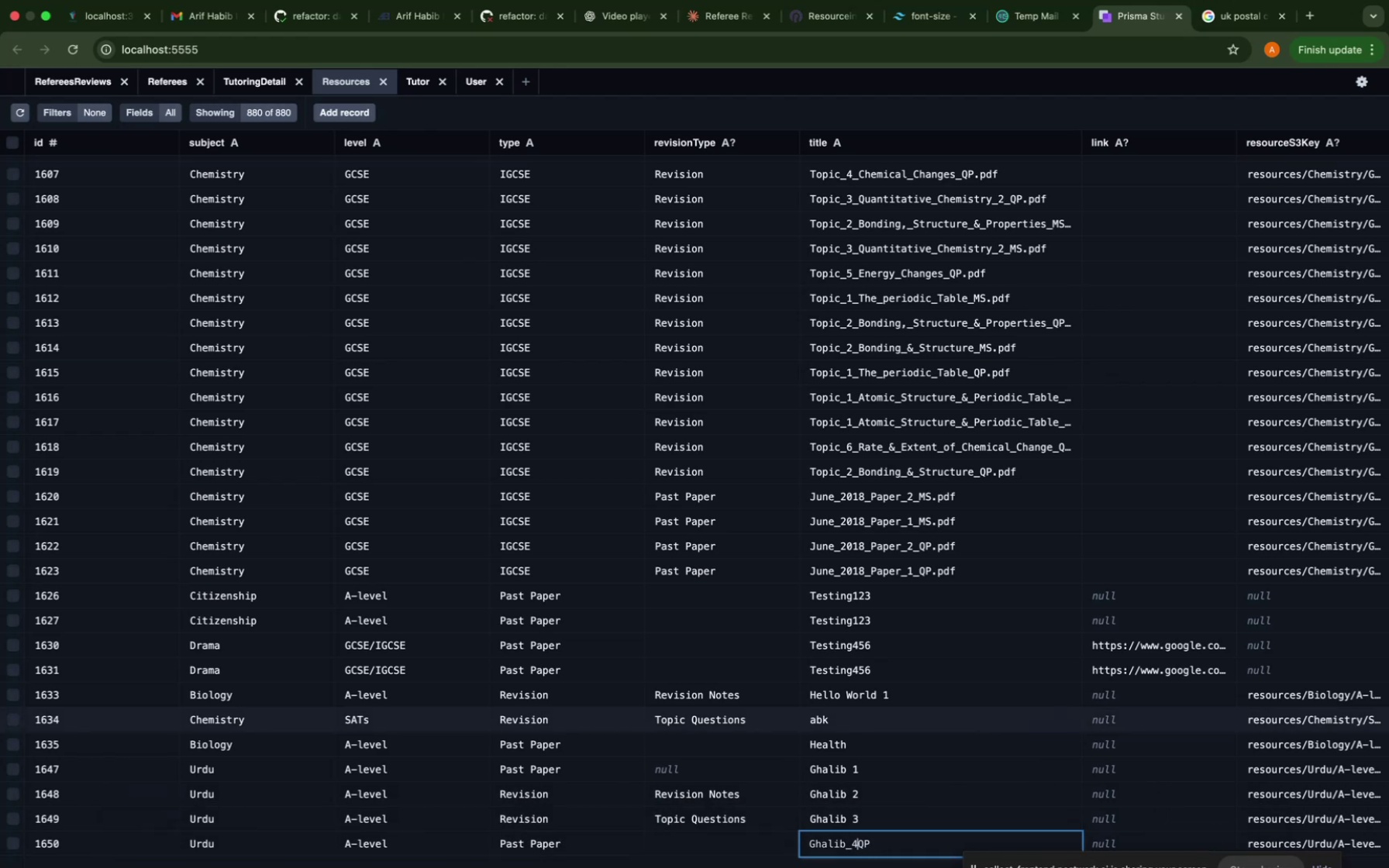 
key(ArrowLeft)
 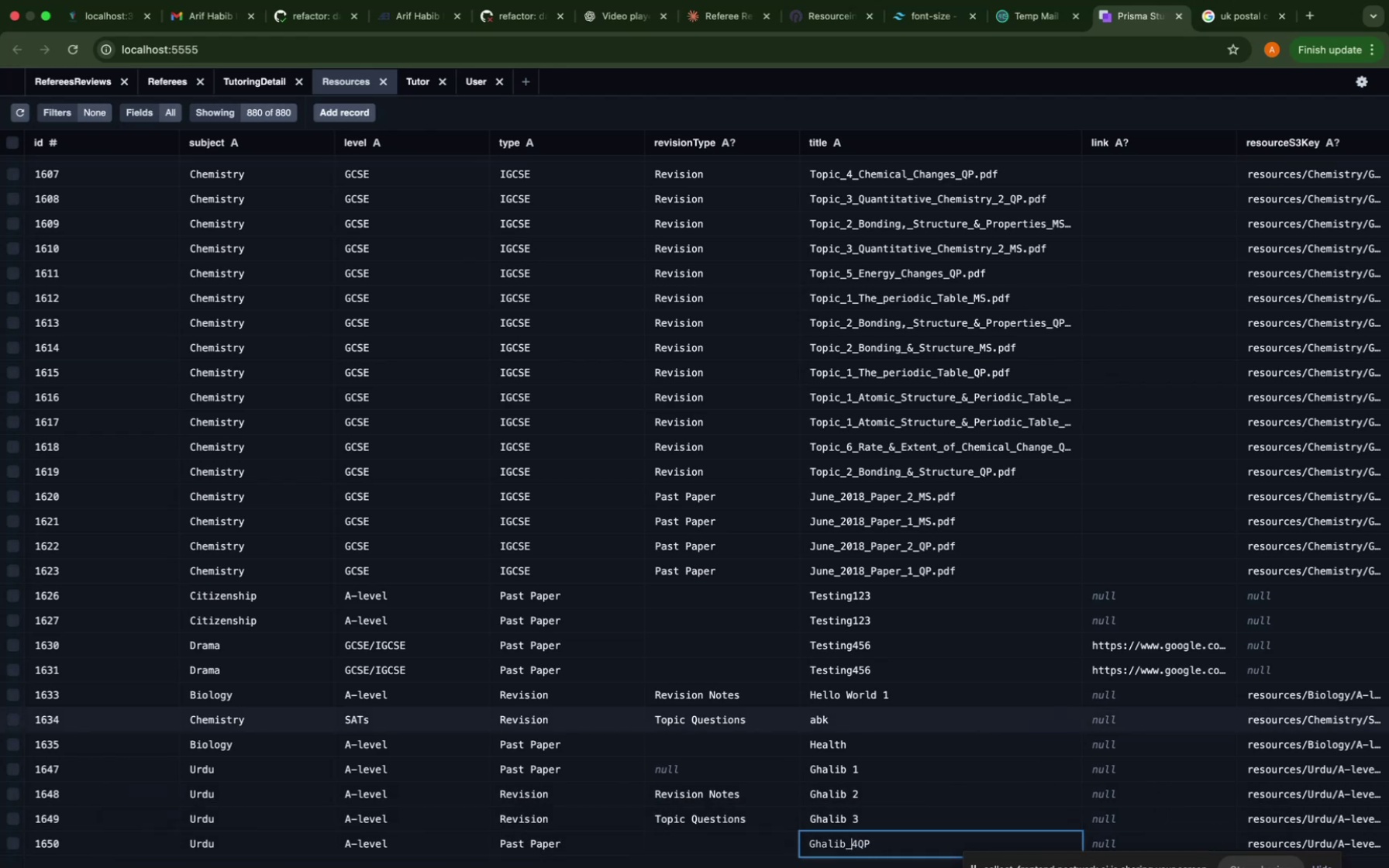 
key(Backspace)
 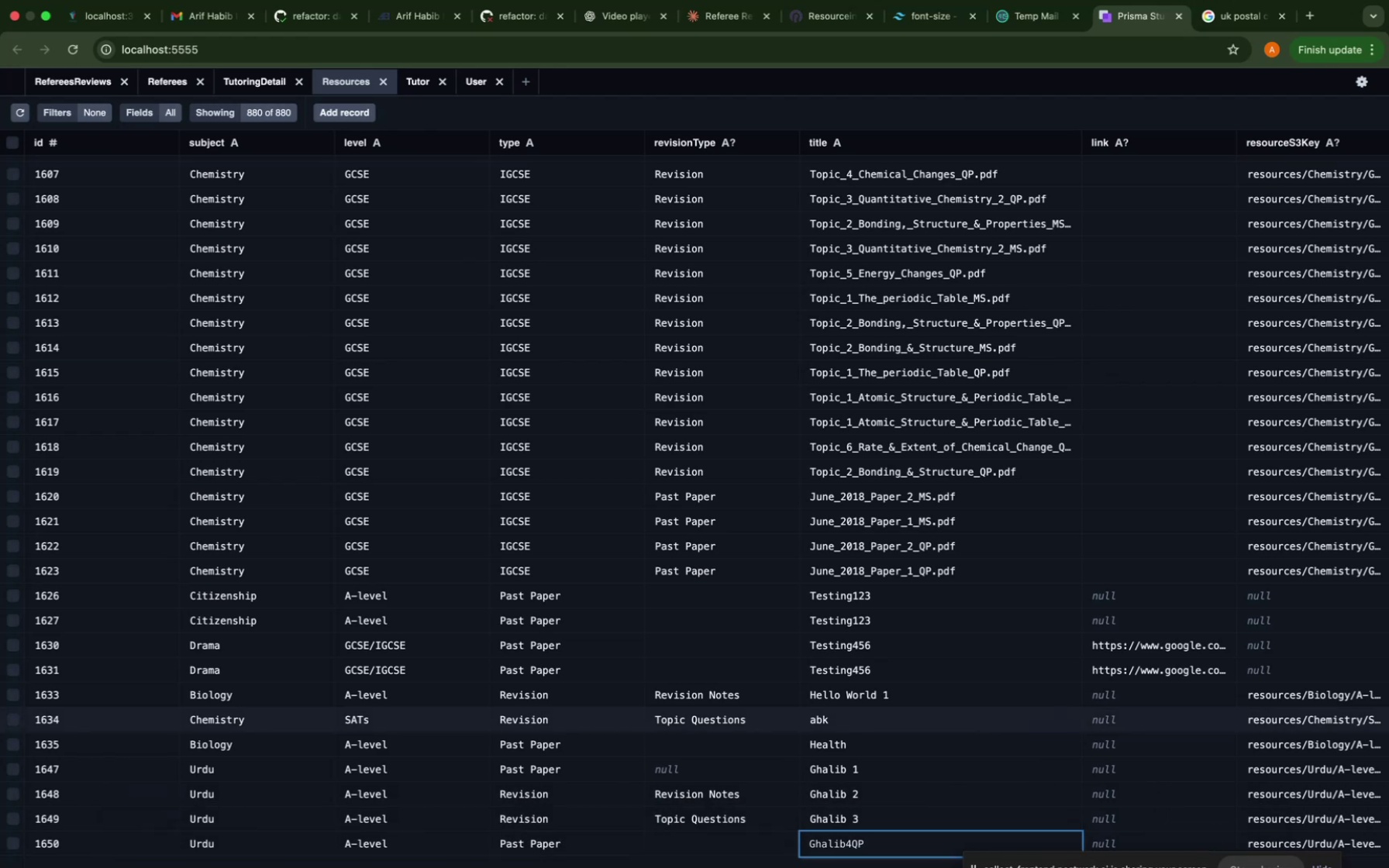 
key(ArrowRight)
 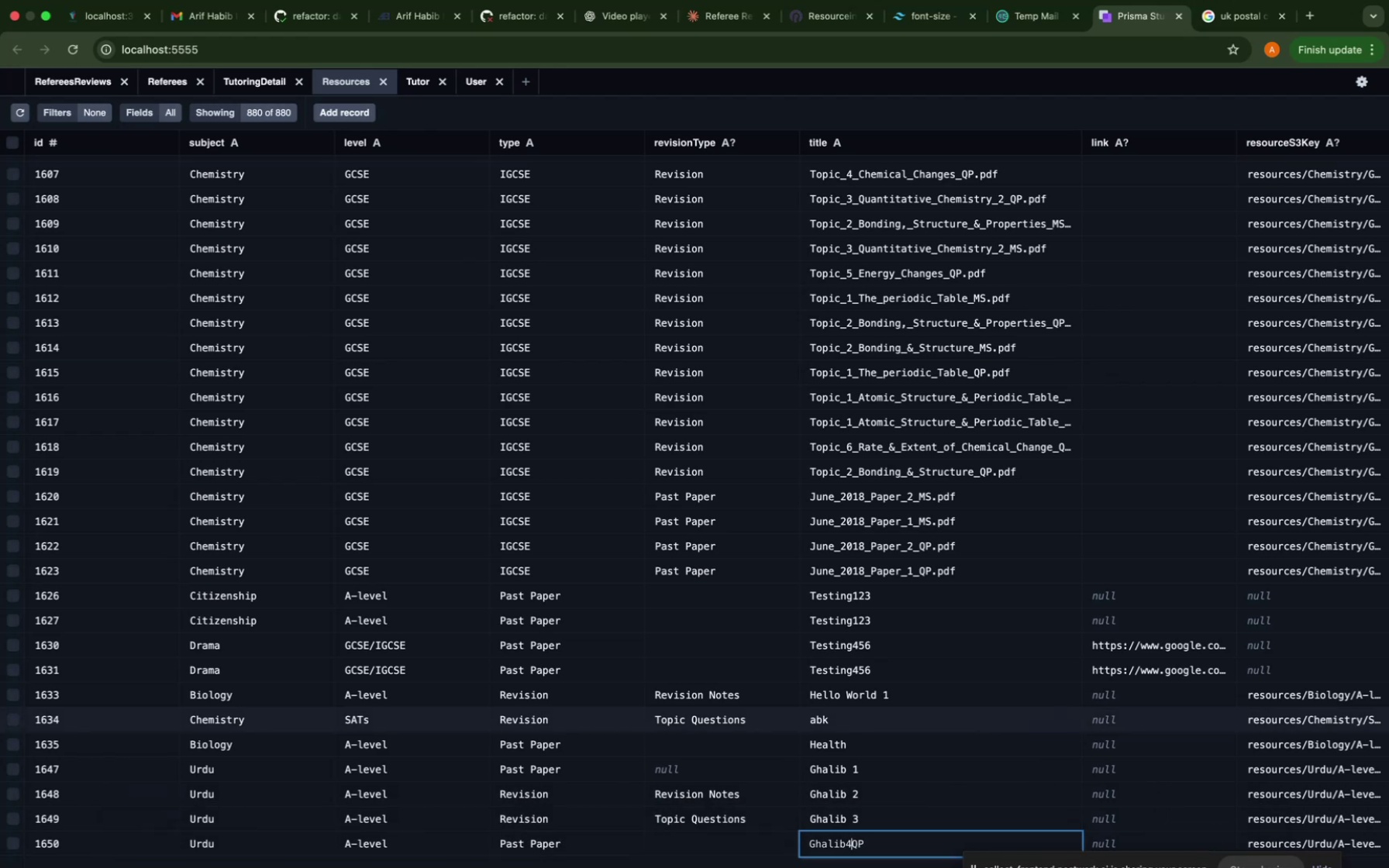 
key(Backspace)
 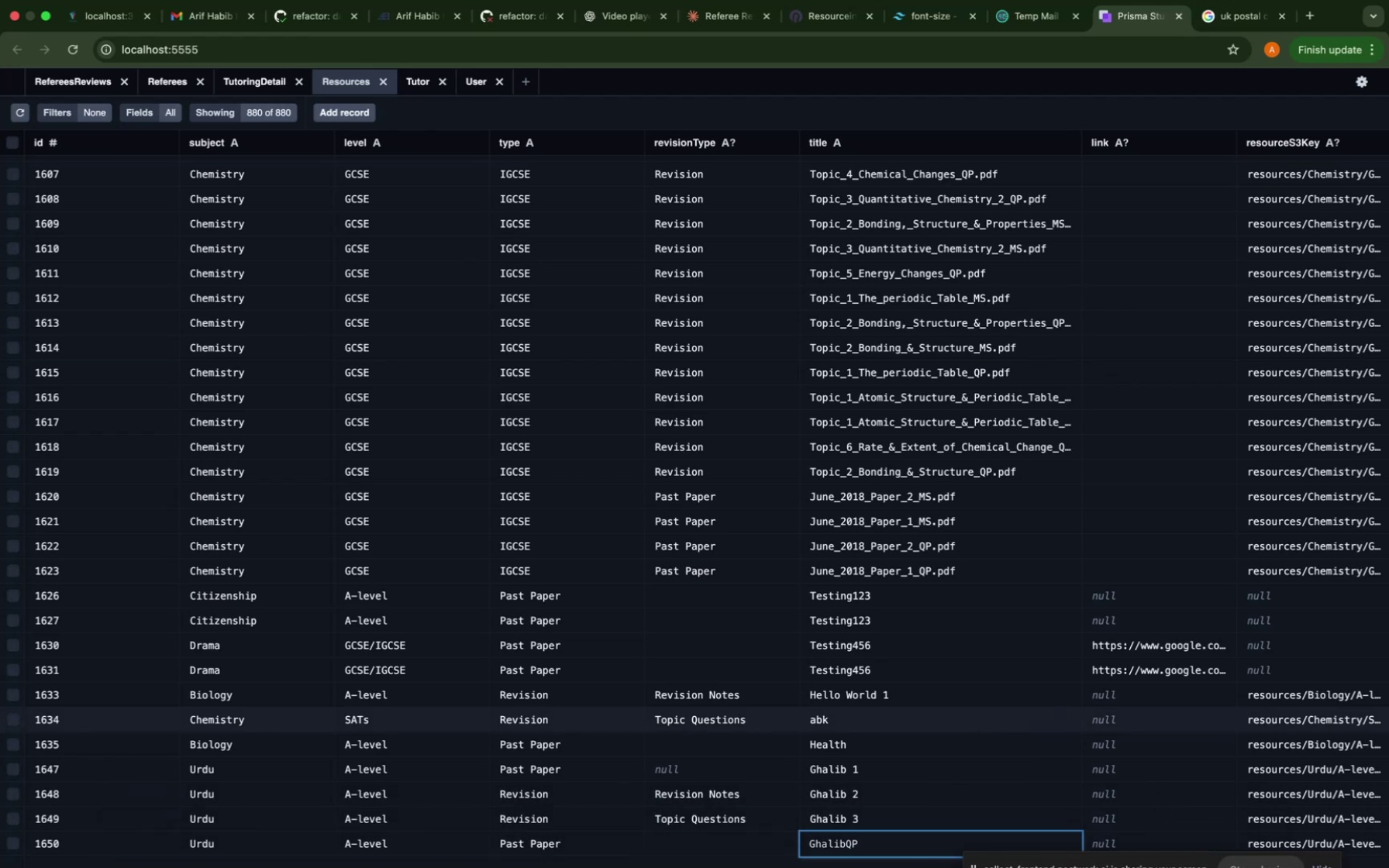 
key(Shift+ShiftRight)
 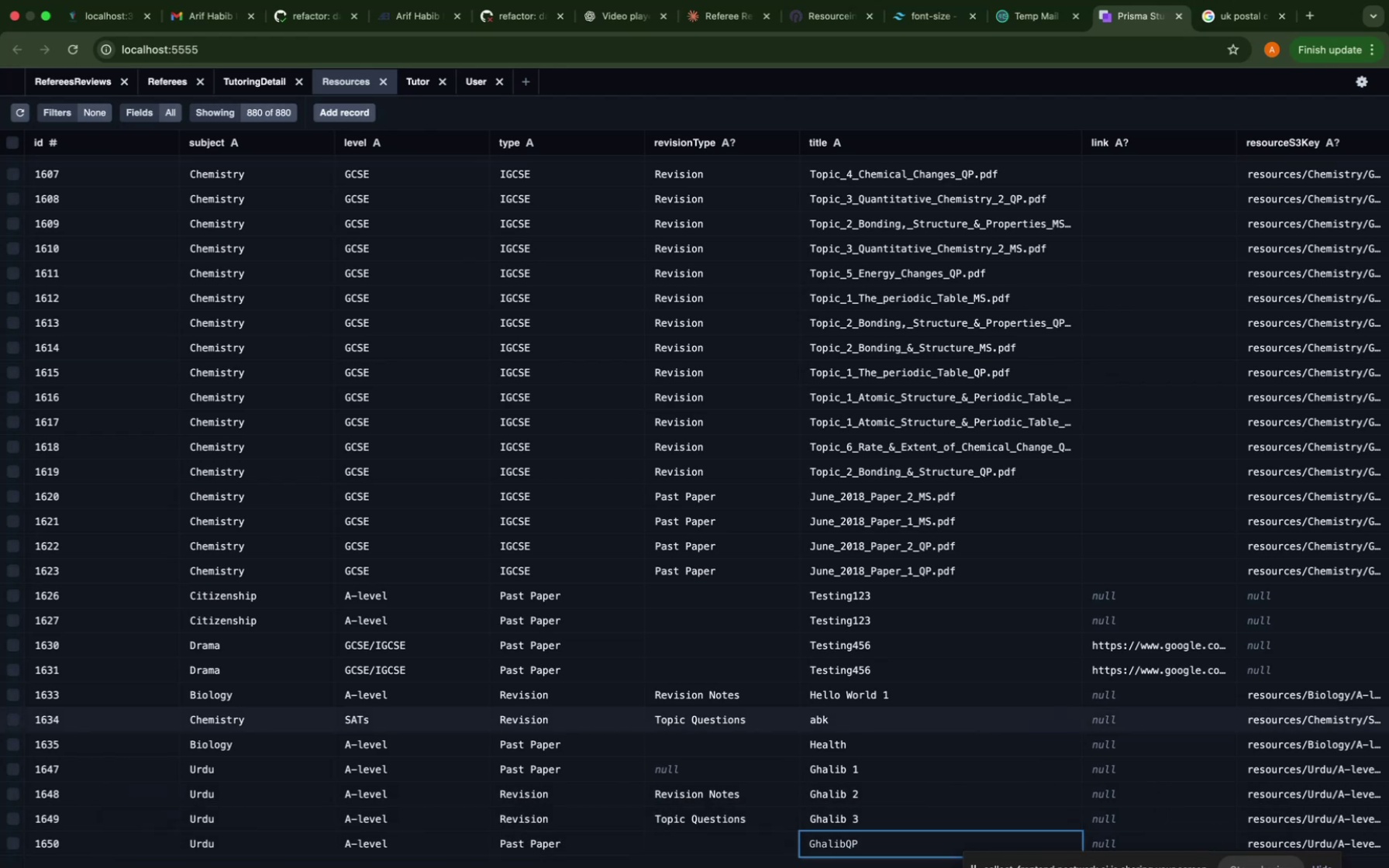 
key(Shift+Minus)
 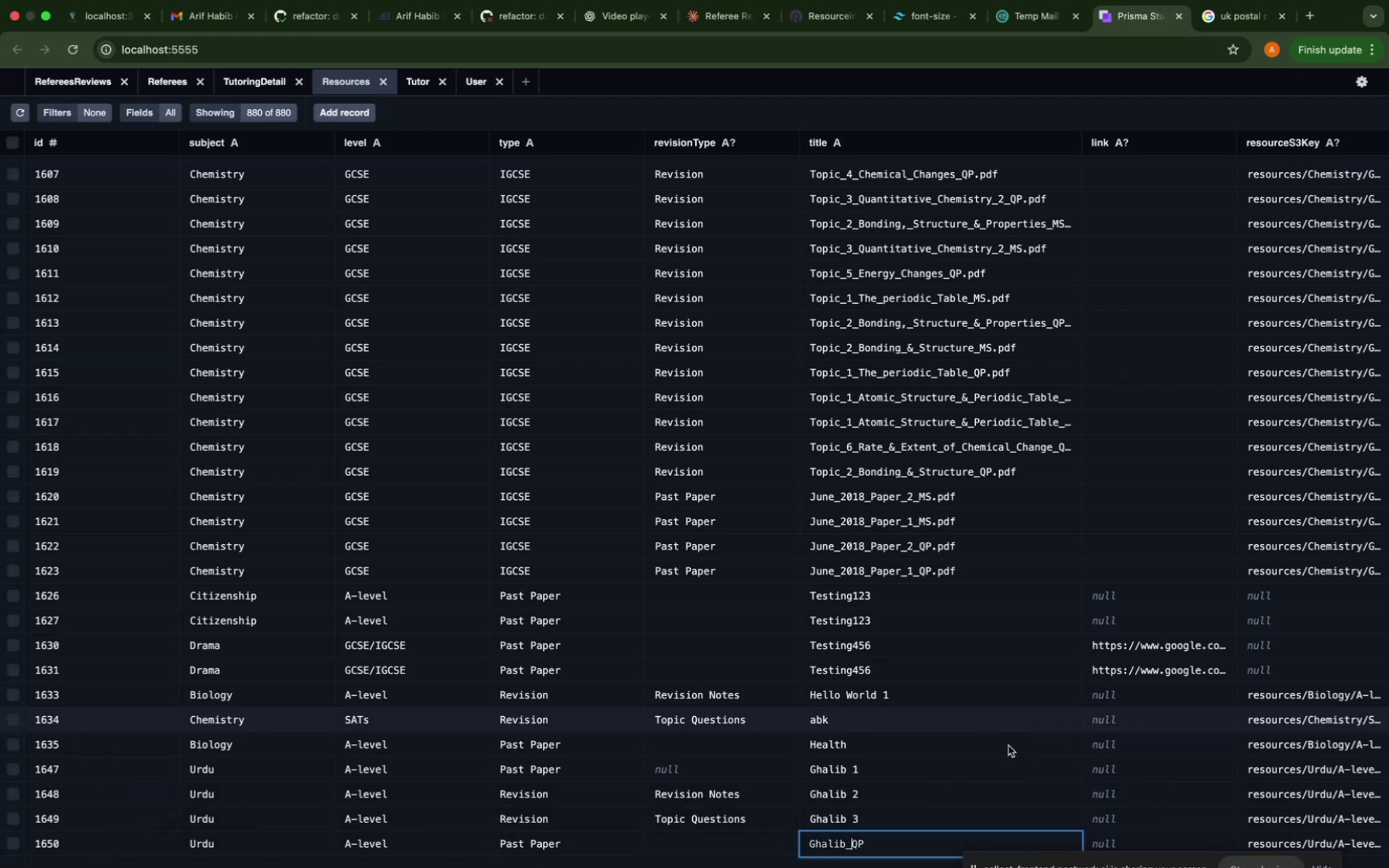 
key(ArrowLeft)
 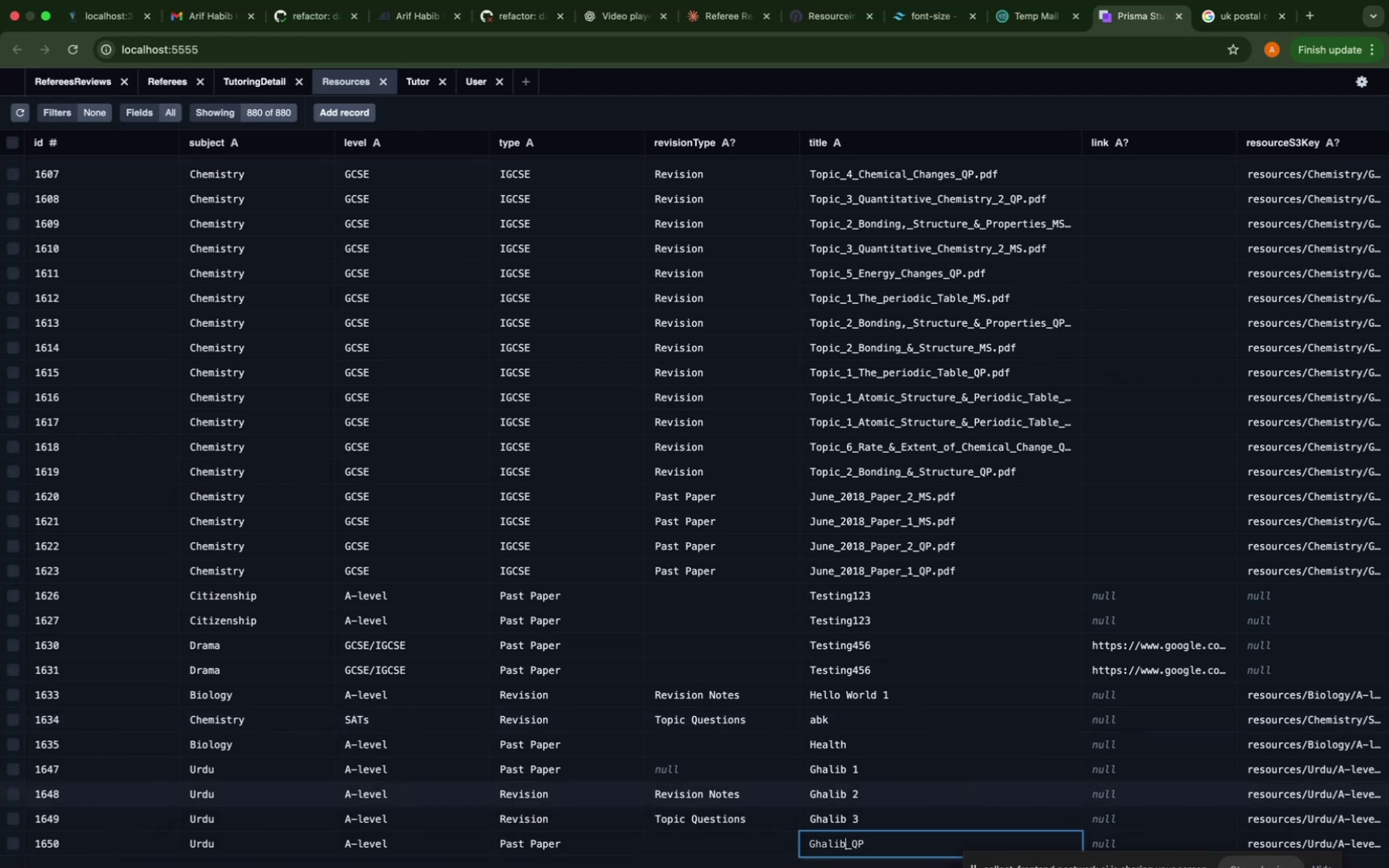 
key(Shift+ShiftRight)
 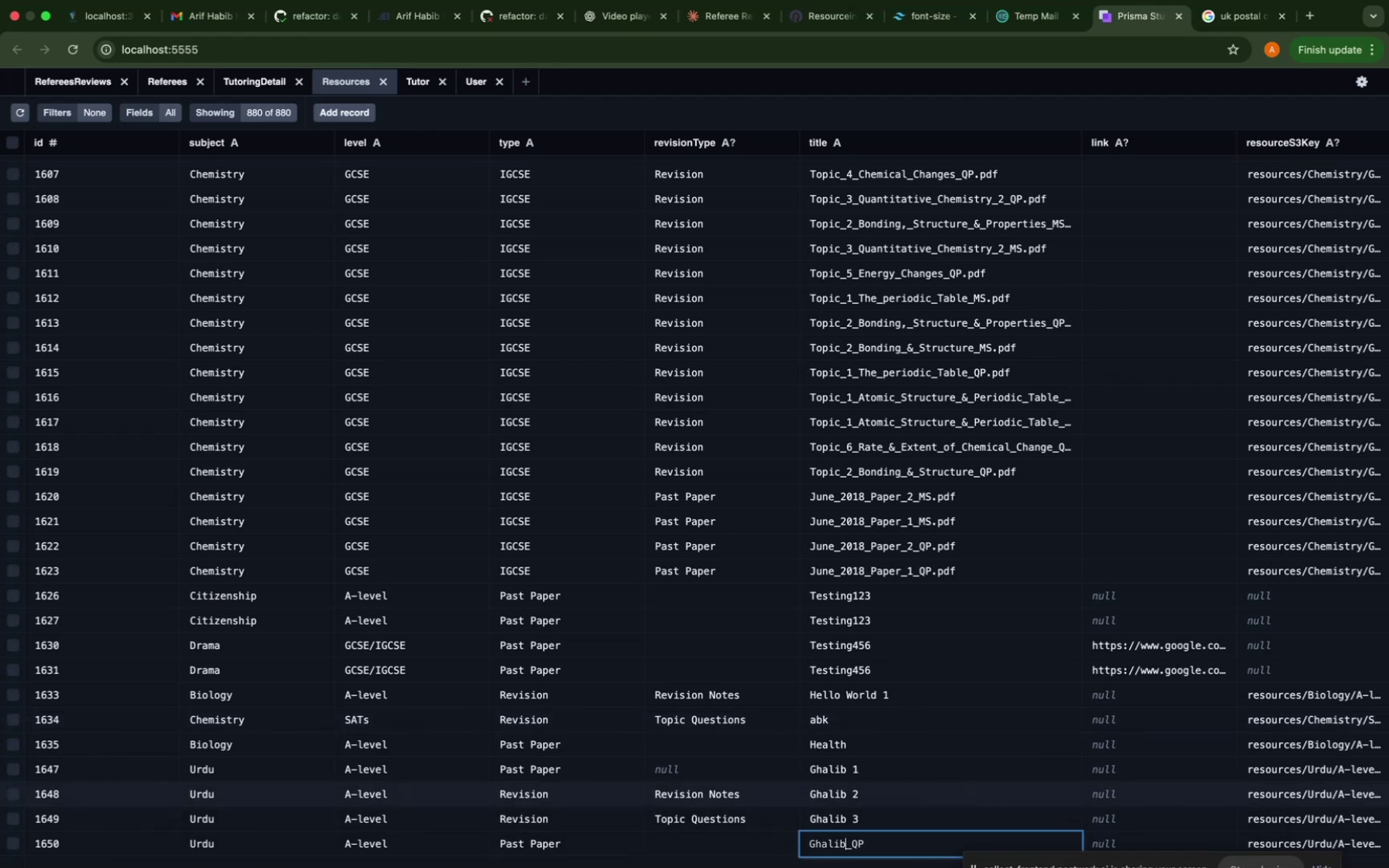 
key(Shift+Minus)
 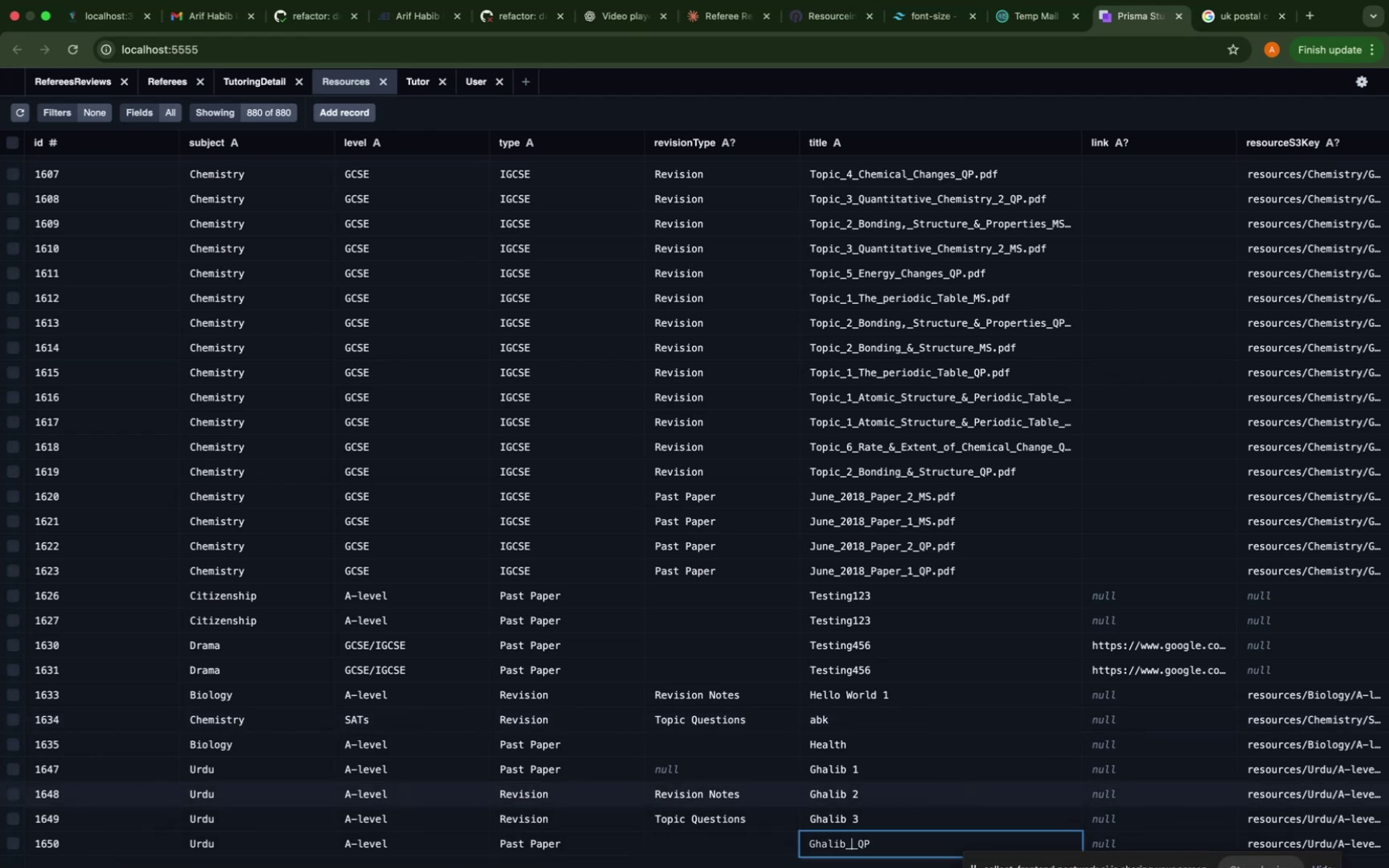 
key(4)
 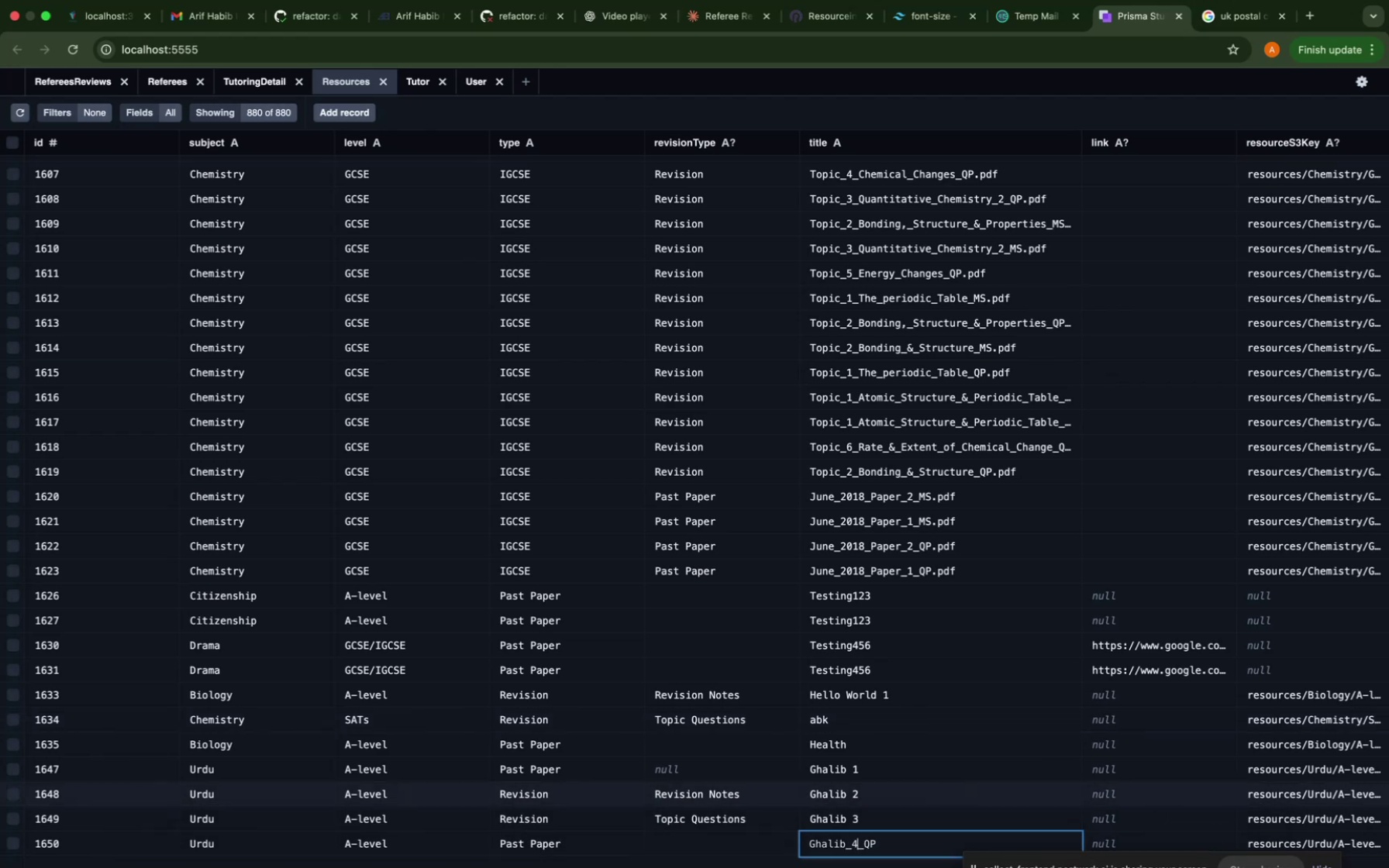 
key(ArrowRight)
 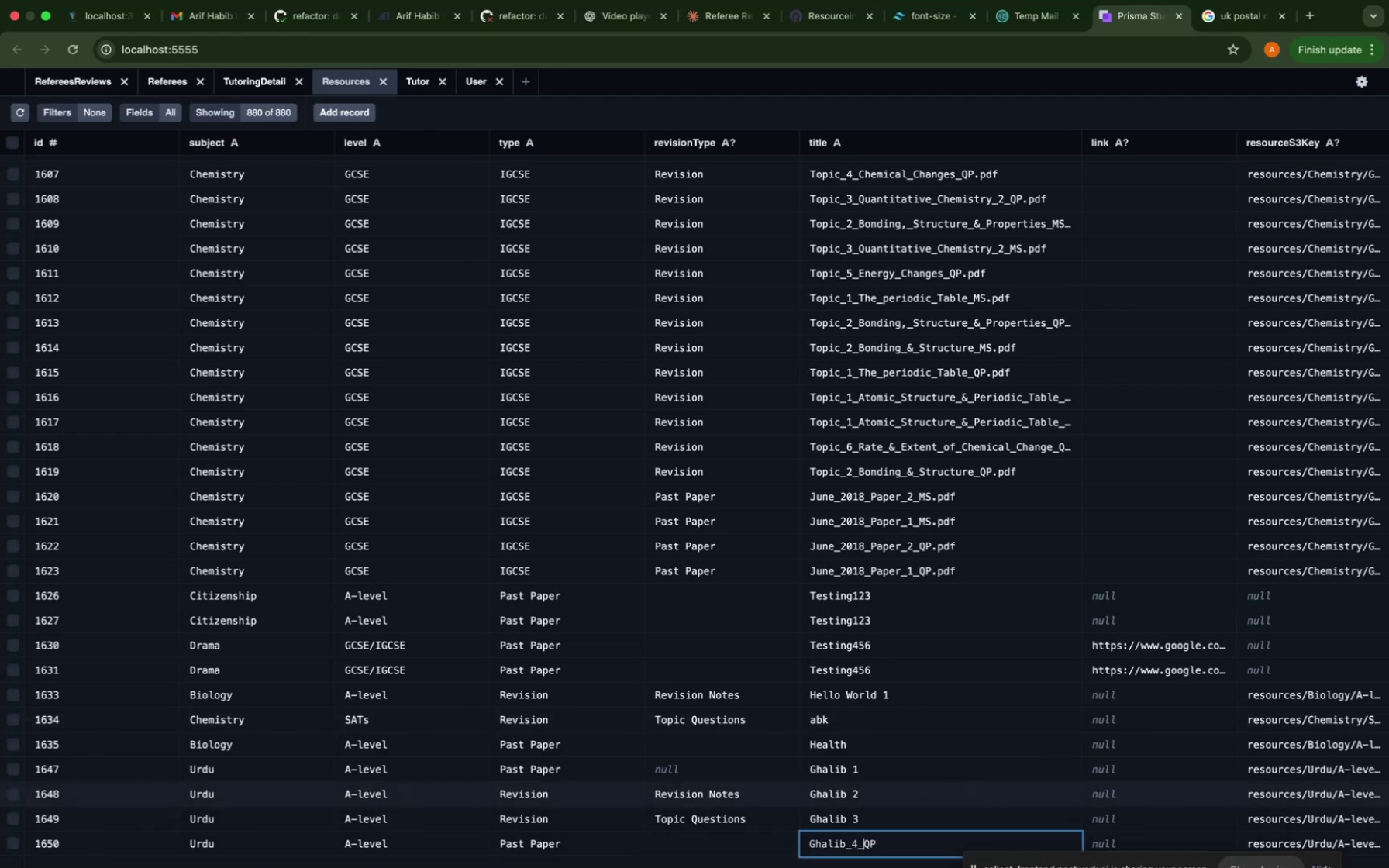 
key(ArrowRight)
 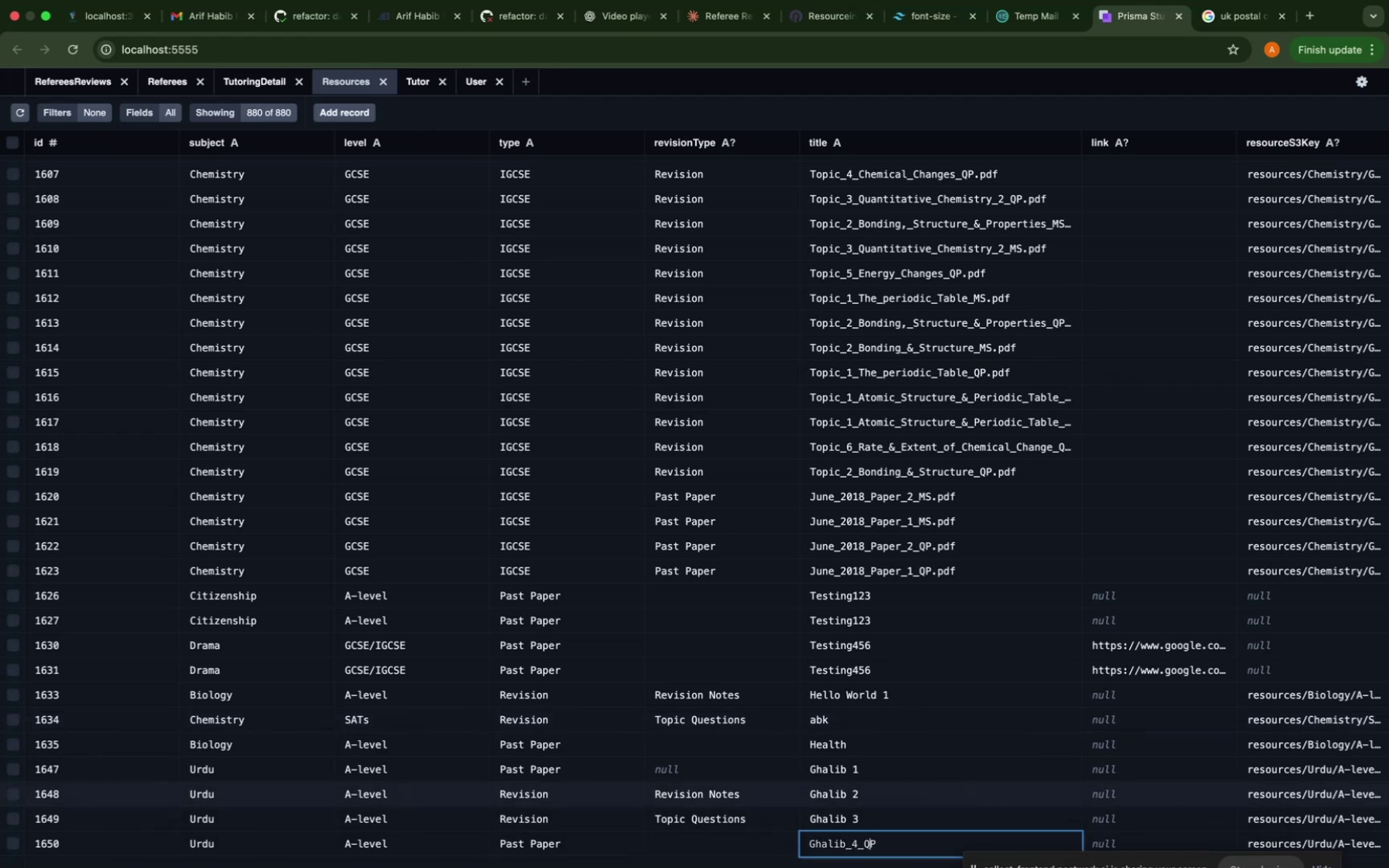 
key(ArrowRight)
 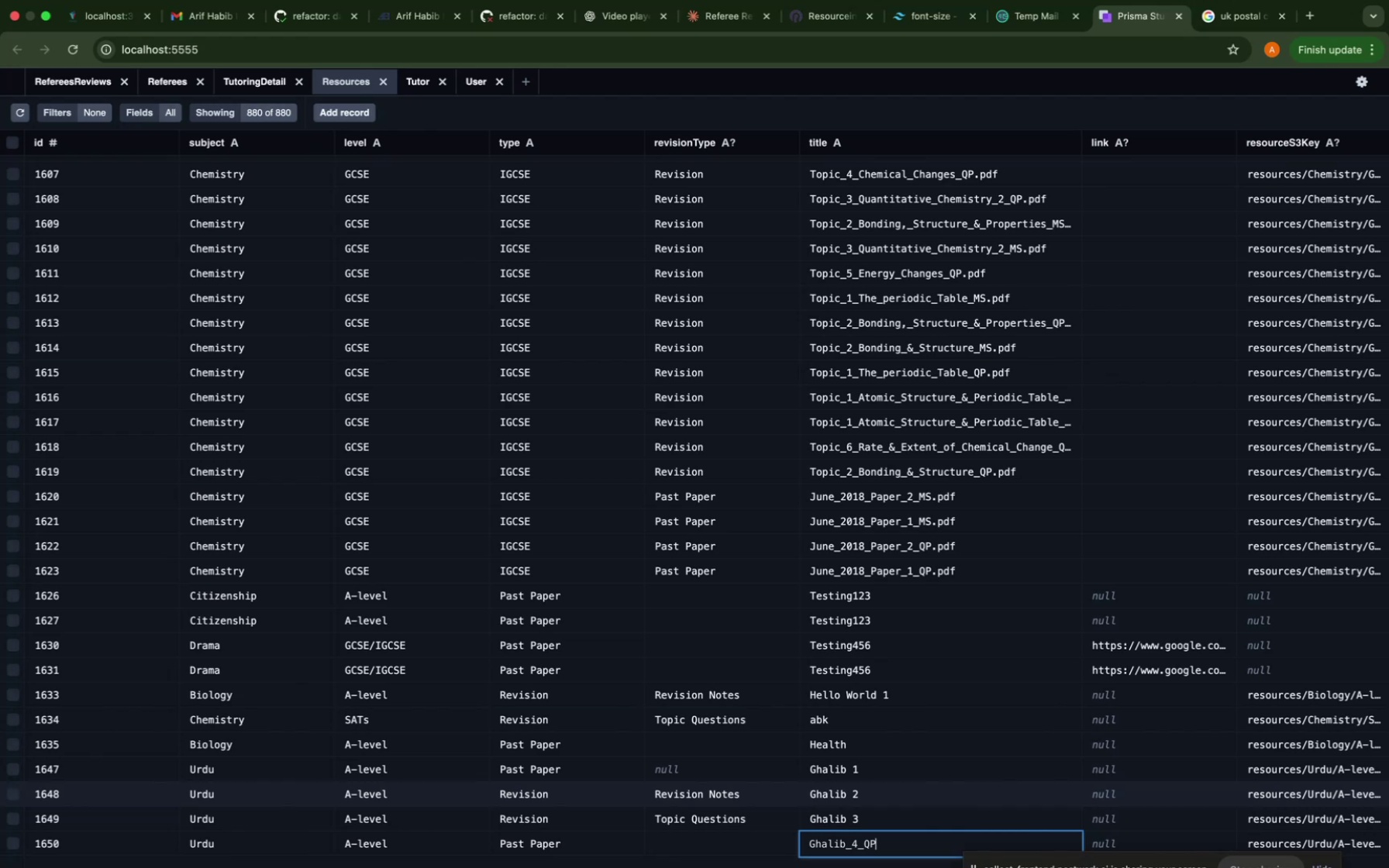 
key(Shift+ShiftRight)
 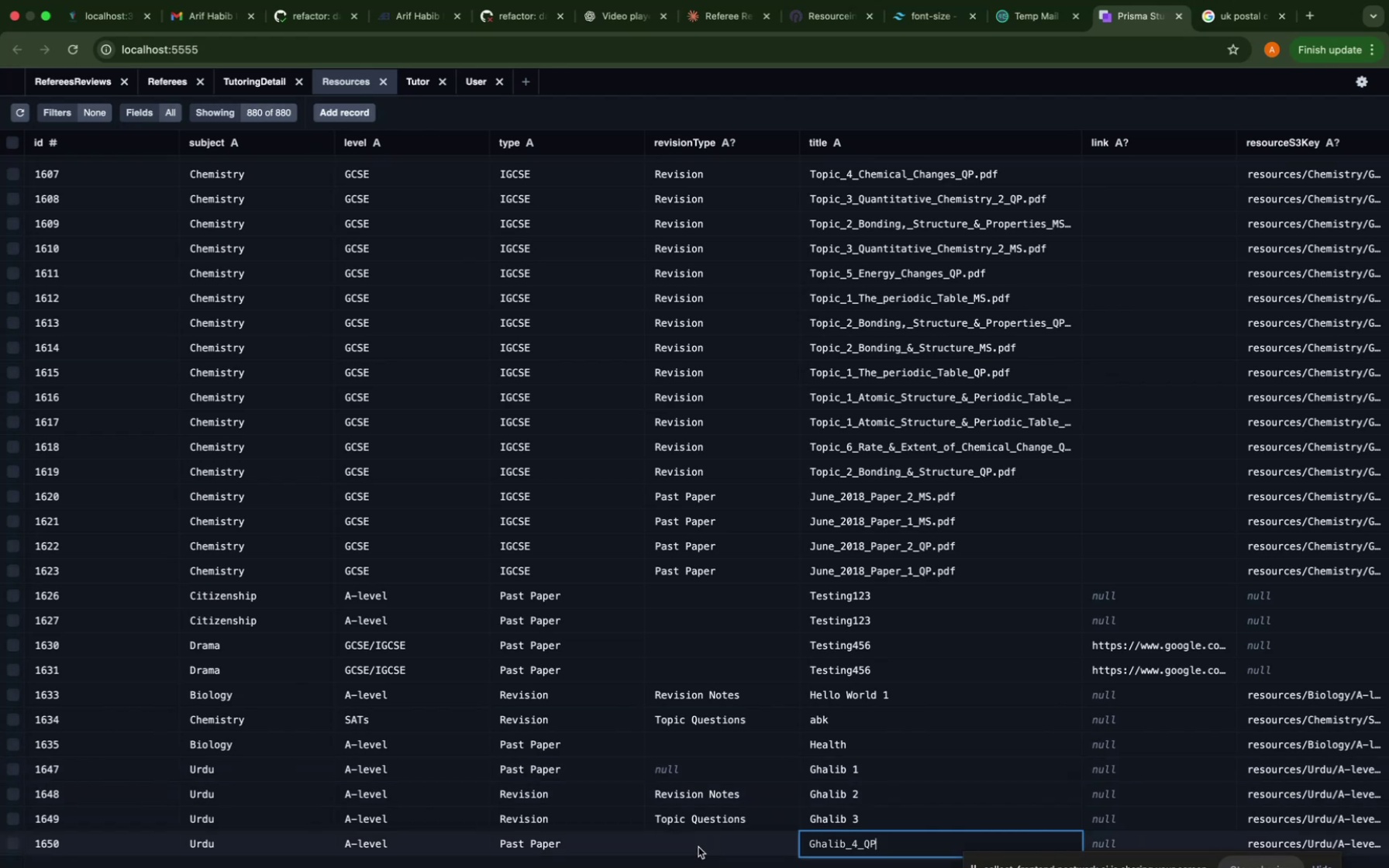 
left_click([698, 847])
 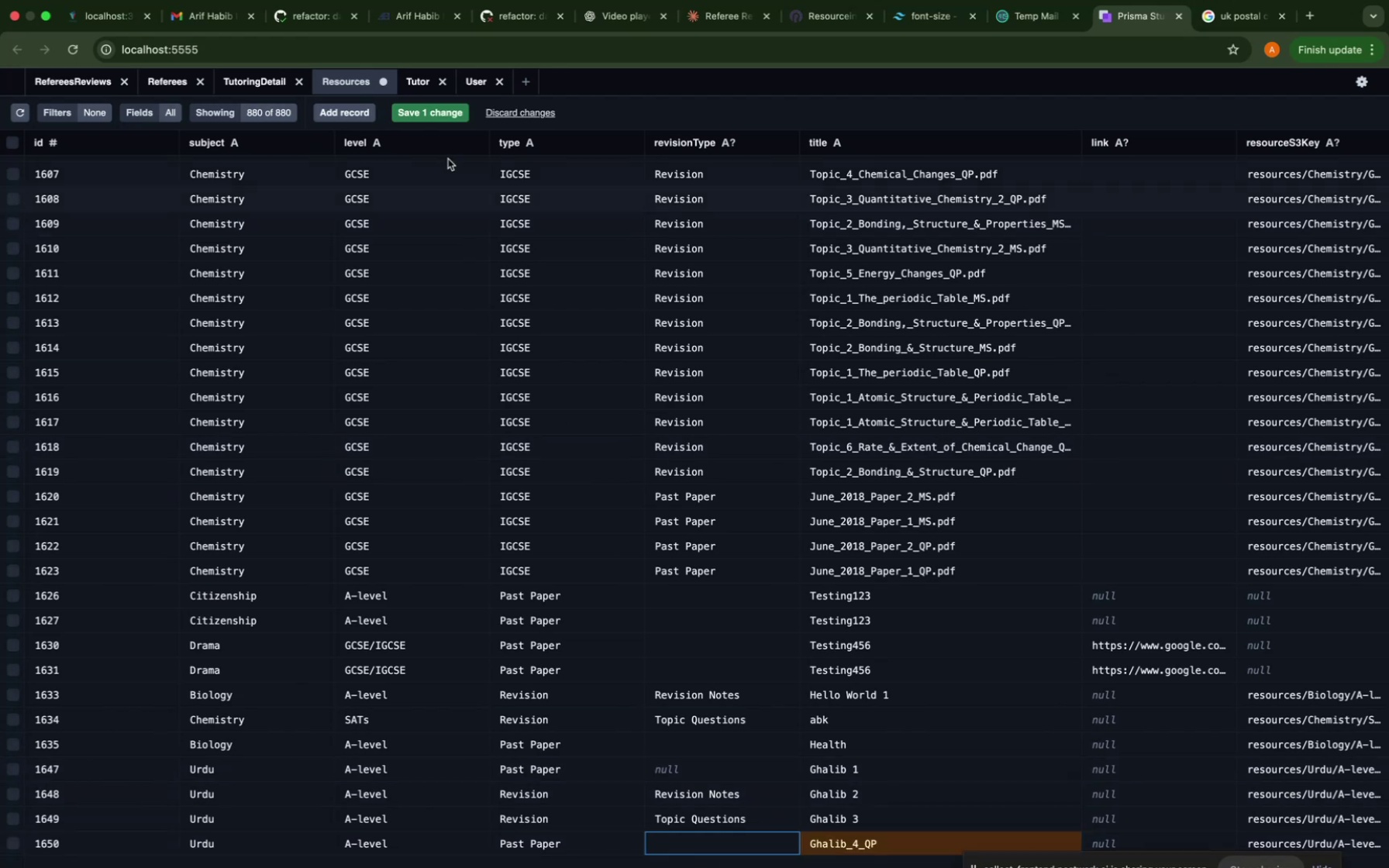 
left_click([446, 119])
 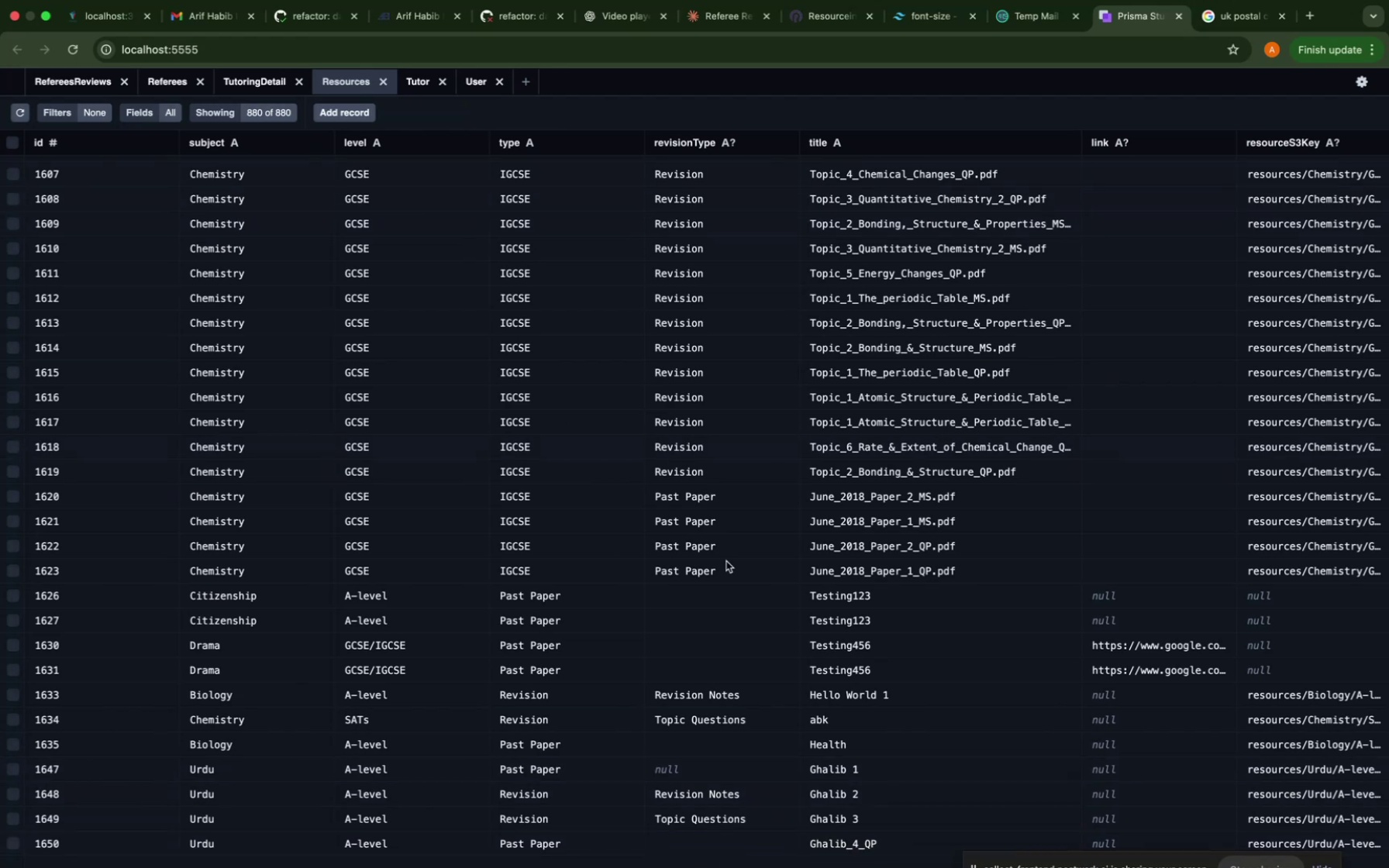 
scroll: coordinate [1050, 701], scroll_direction: down, amount: 425.0
 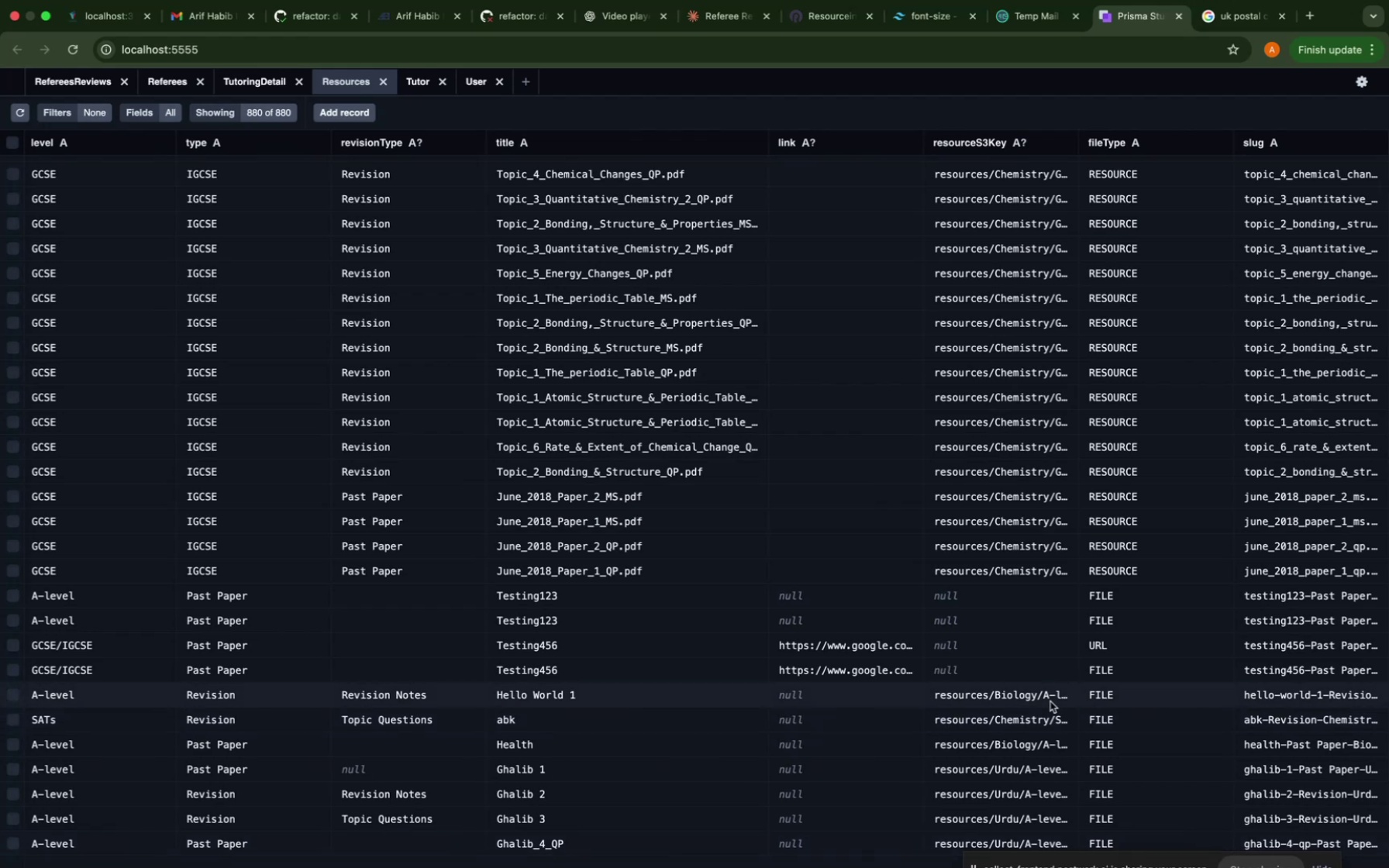 
scroll: coordinate [1050, 701], scroll_direction: up, amount: 22.0
 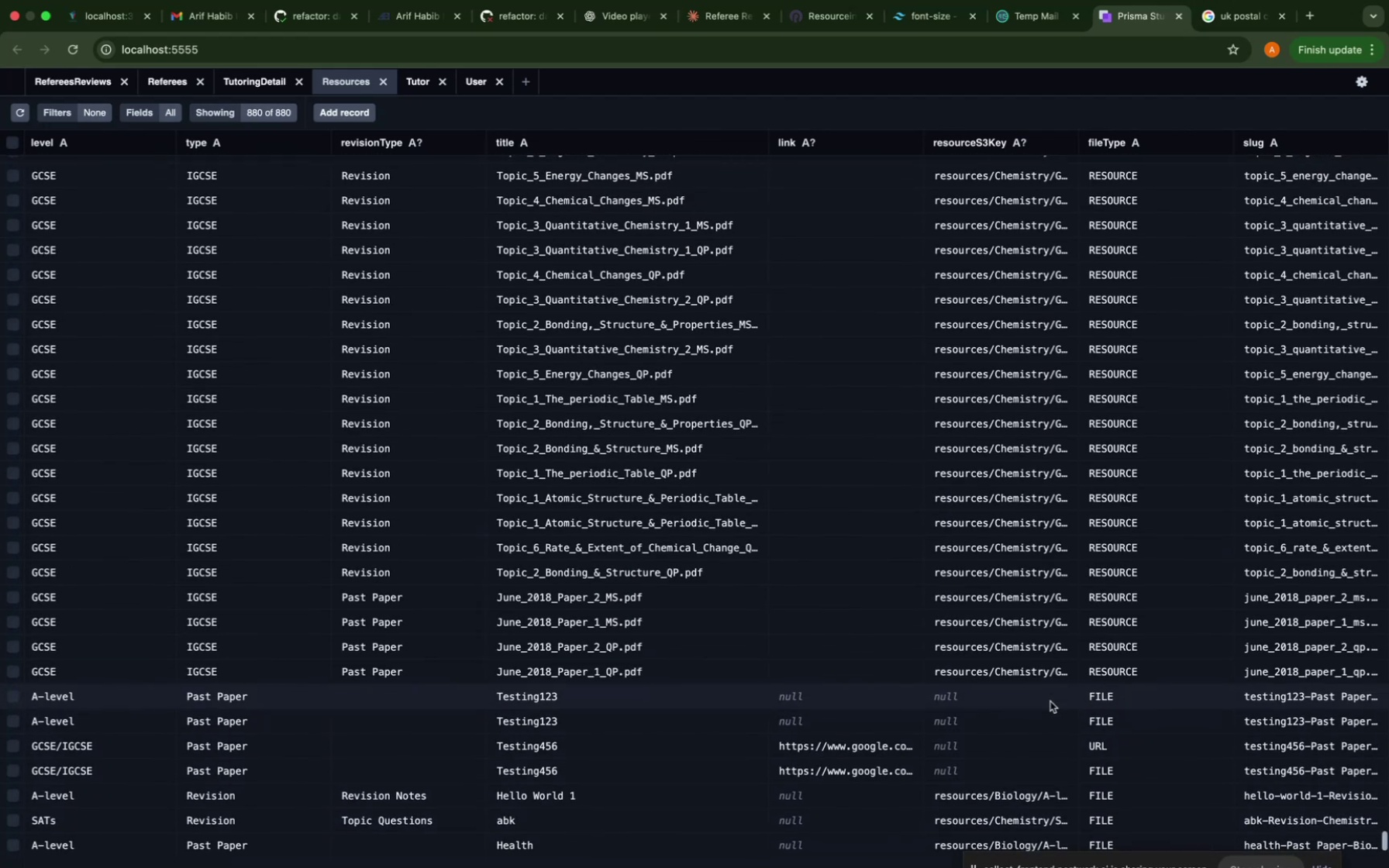 
scroll: coordinate [1050, 701], scroll_direction: down, amount: 129.0
 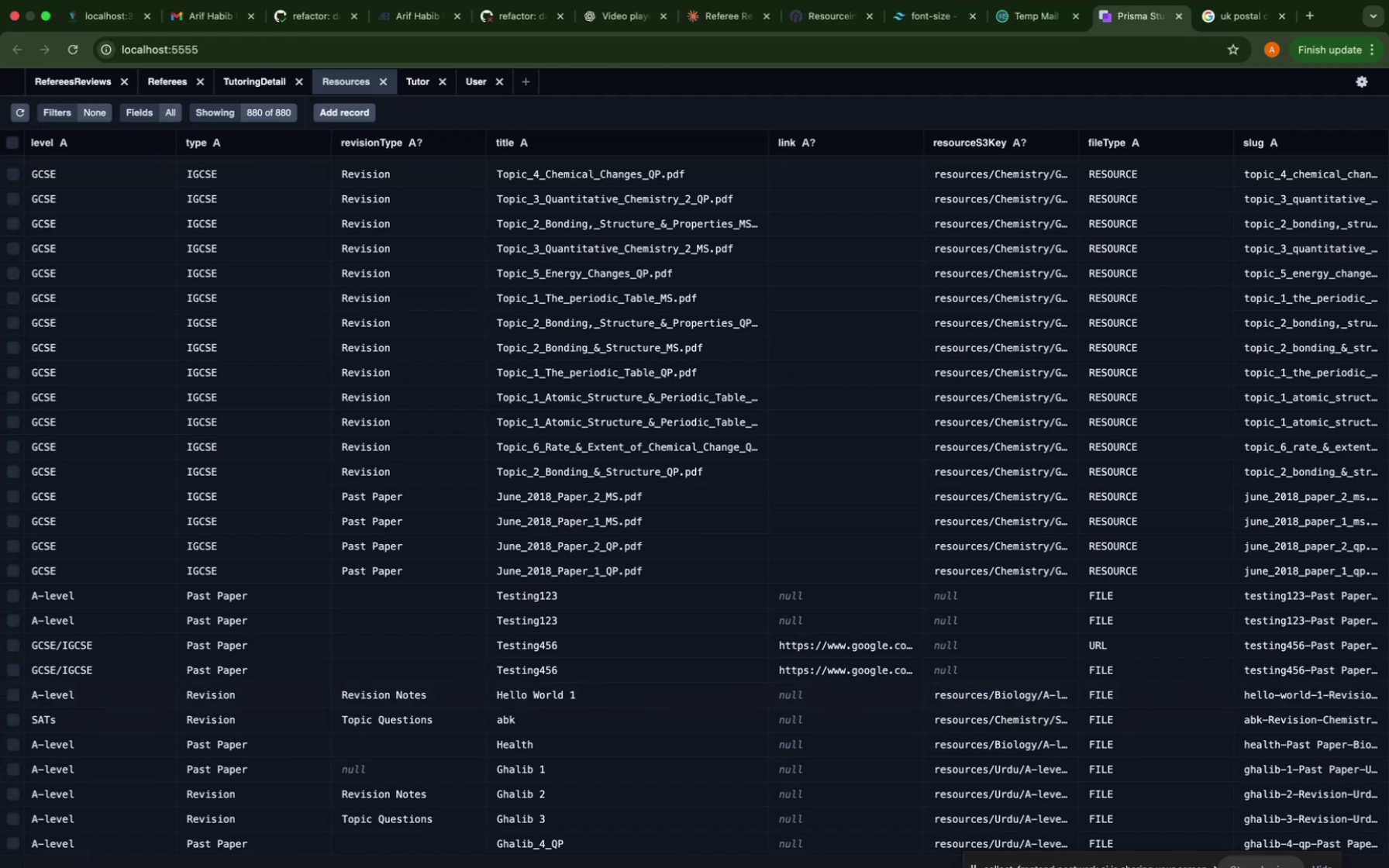 
left_click_drag(start_coordinate=[1202, 861], to_coordinate=[1213, 350])
 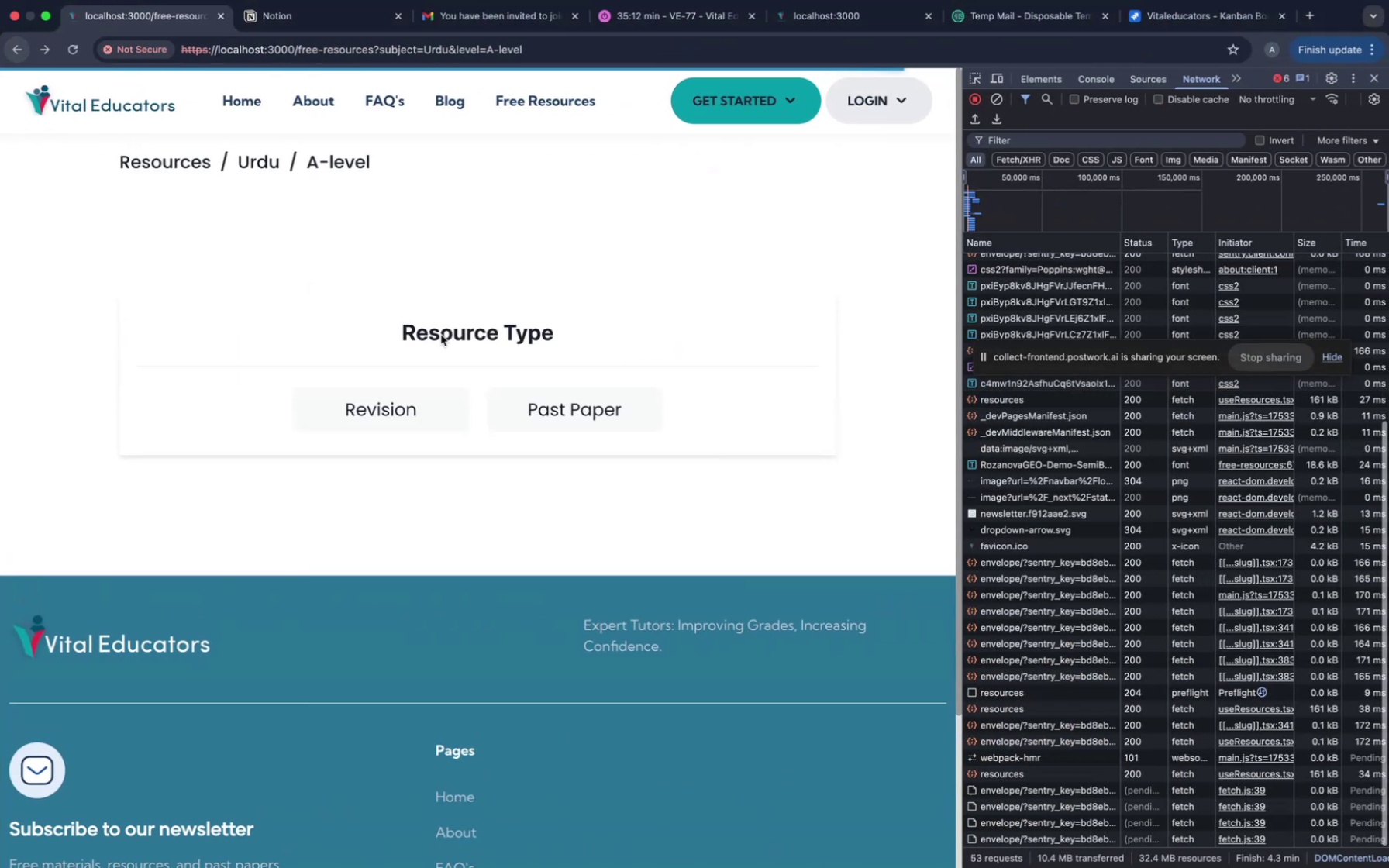 
wait(7.25)
 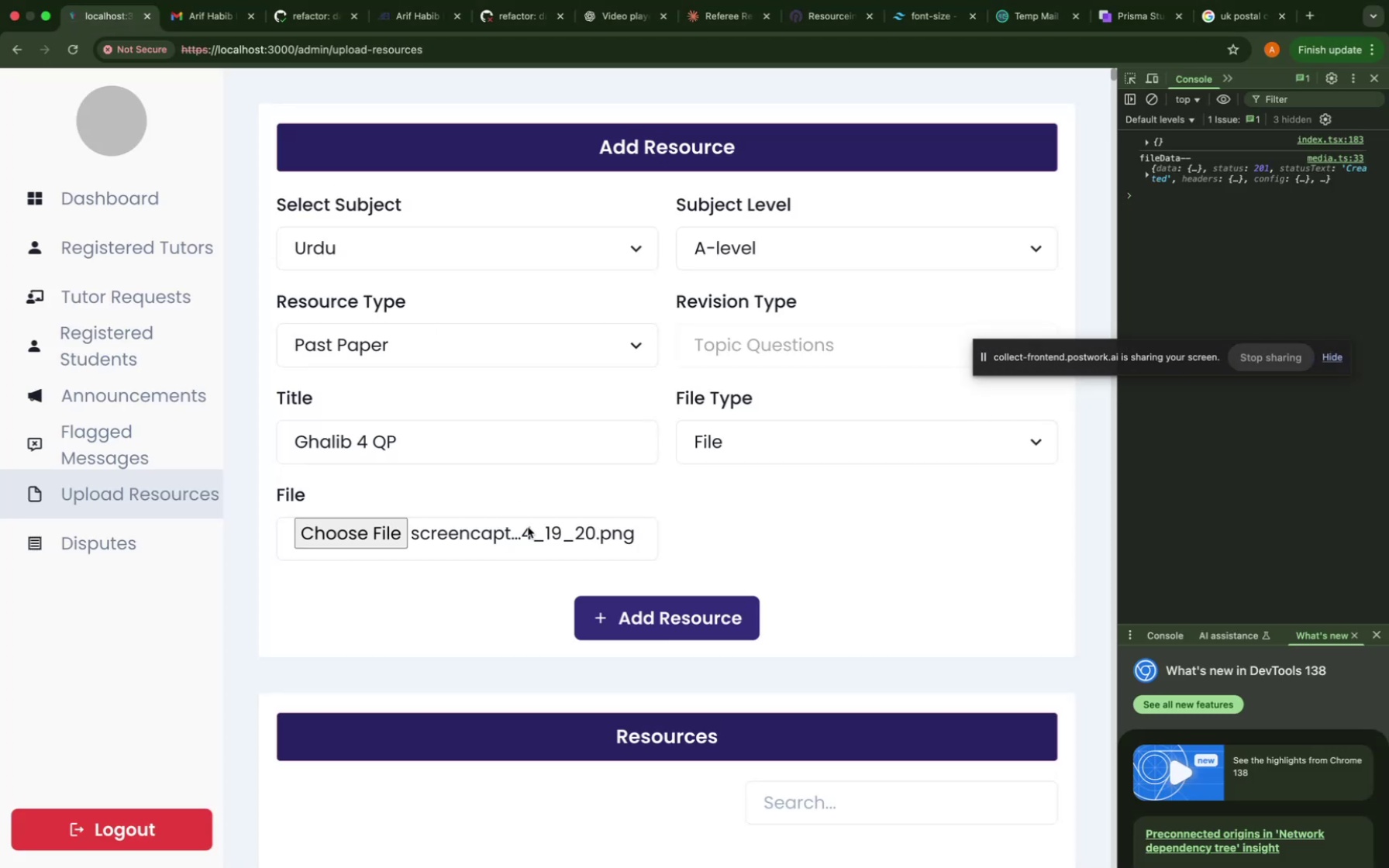 
key(Meta+CommandLeft)
 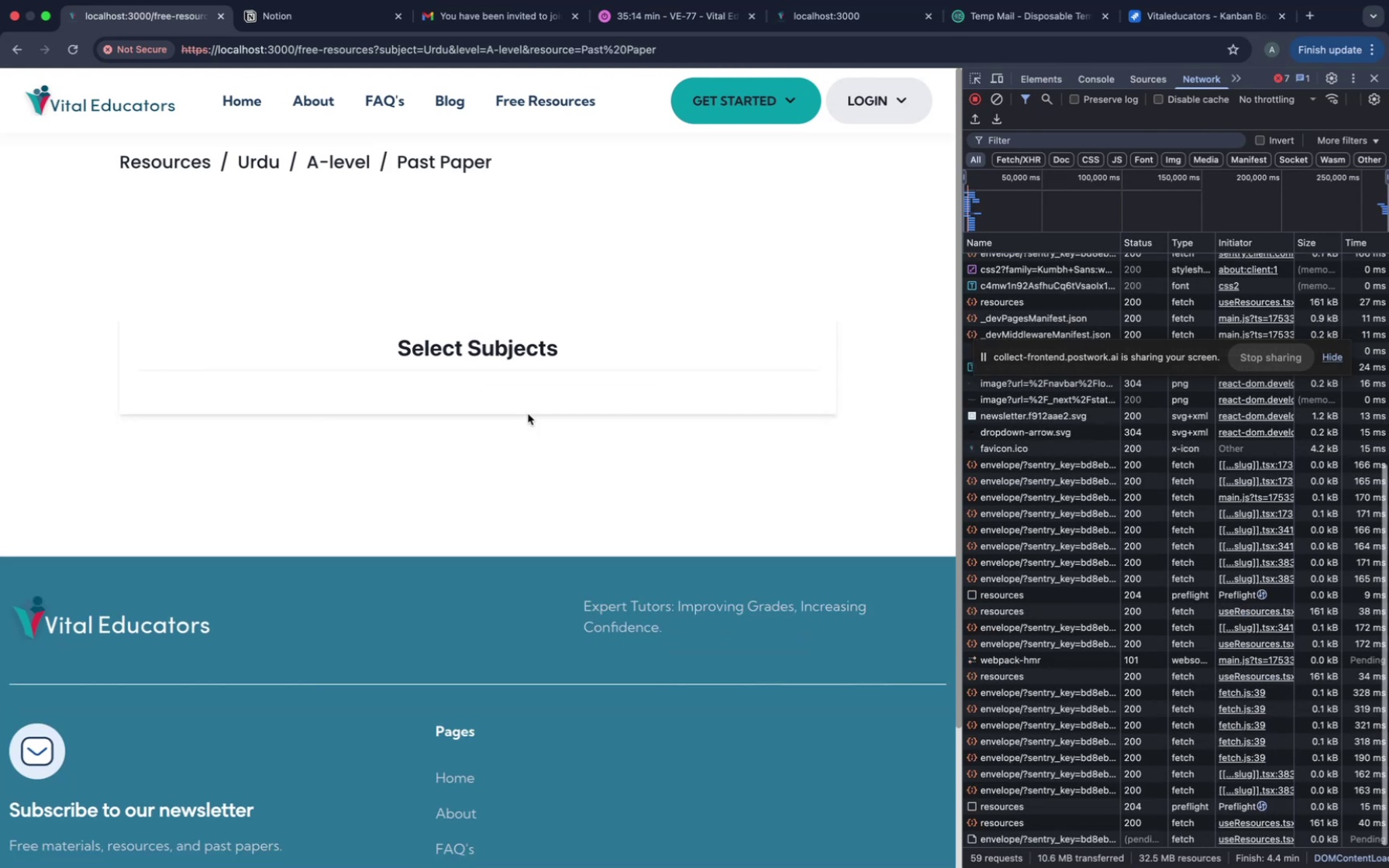 
key(Meta+R)
 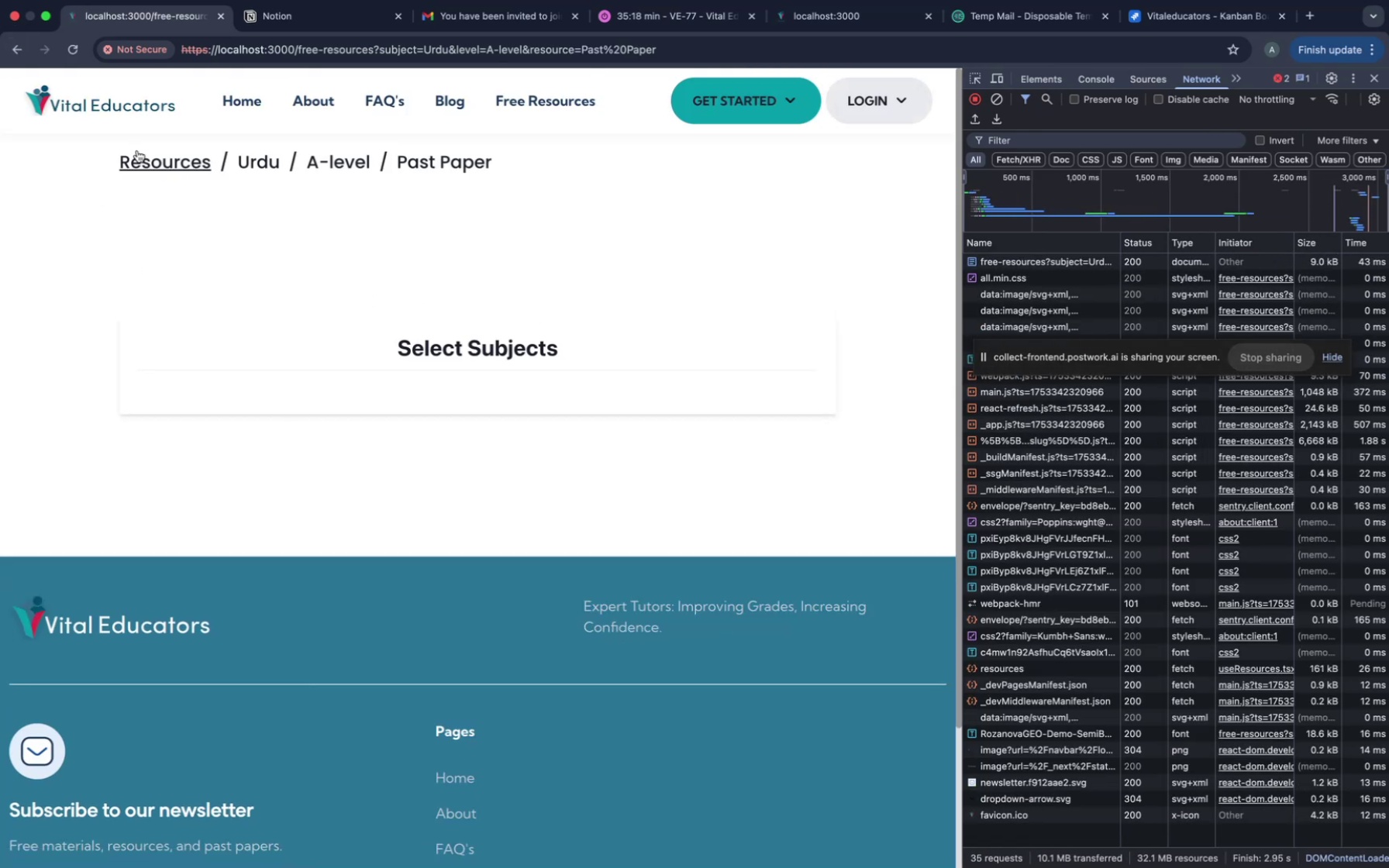 
left_click([19, 54])
 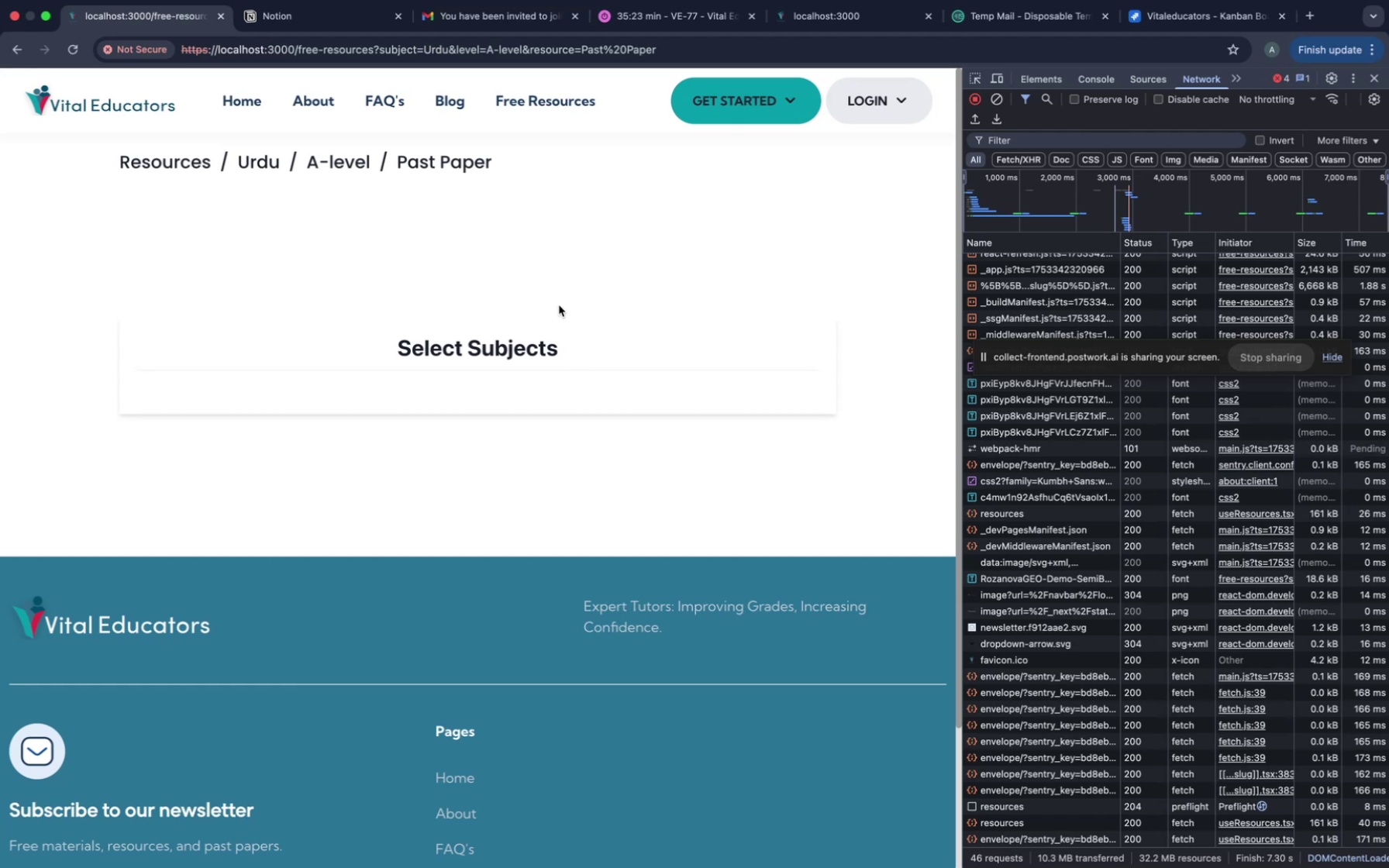 
wait(5.4)
 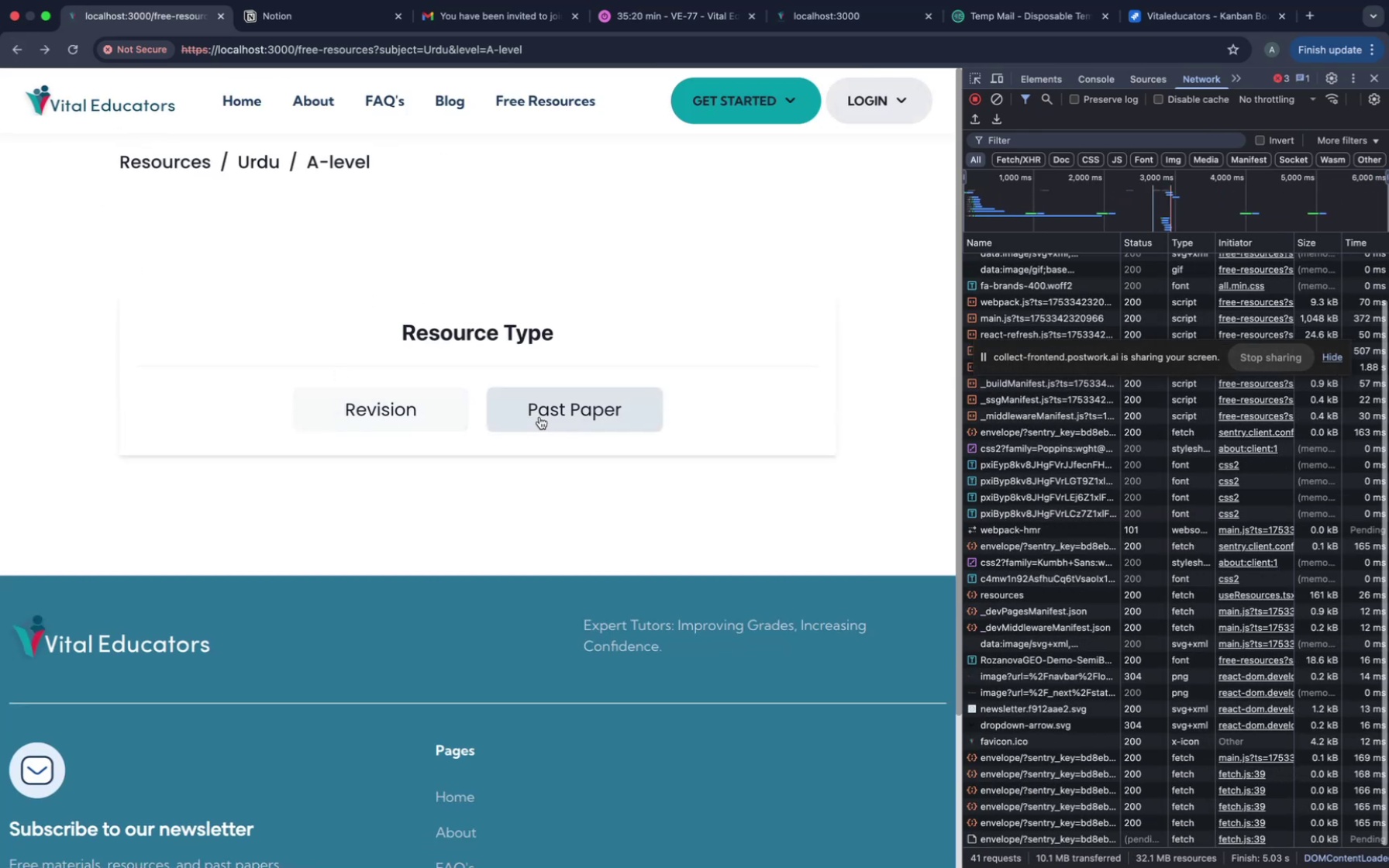 
left_click([1143, 28])
 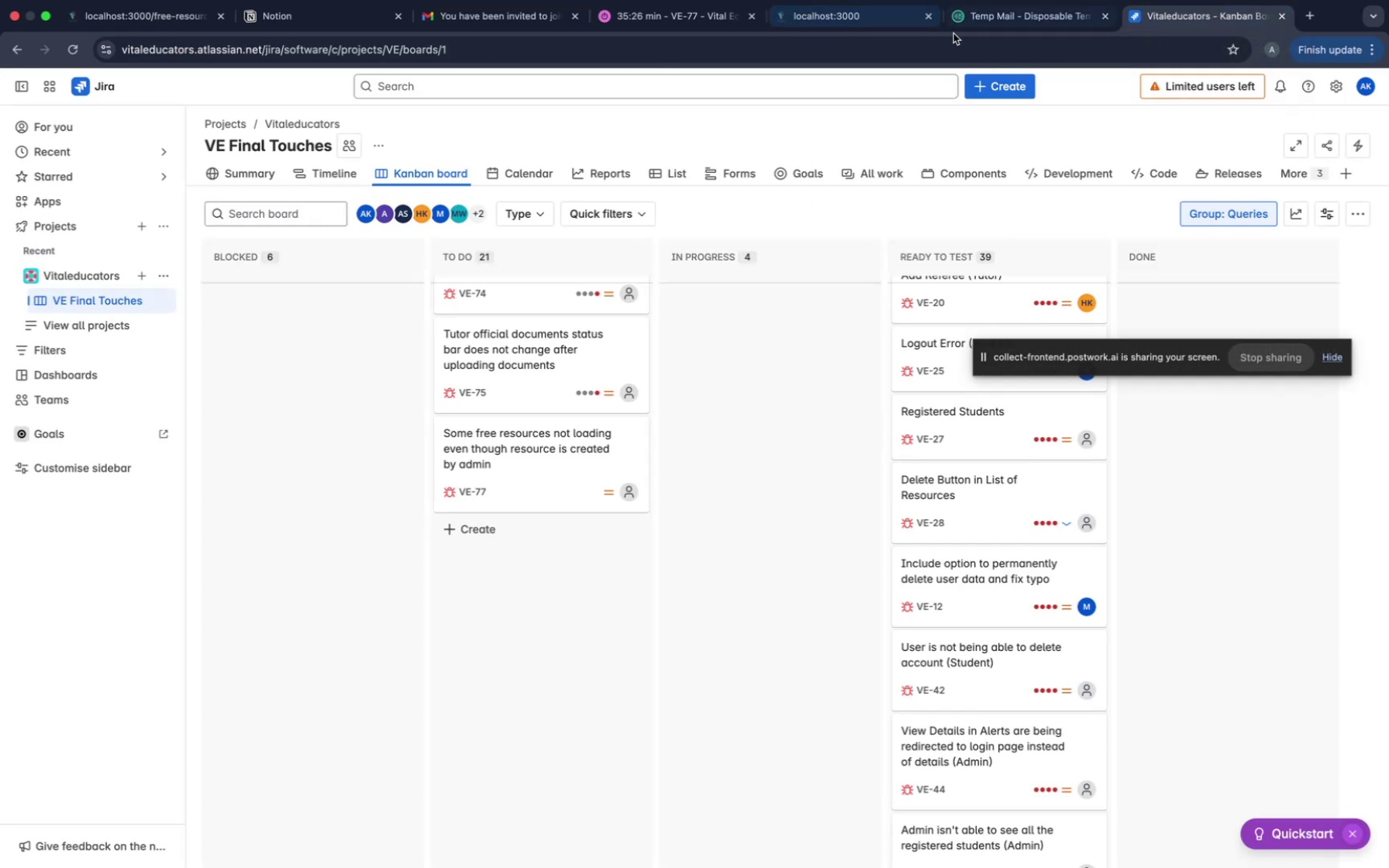 
left_click([967, 20])
 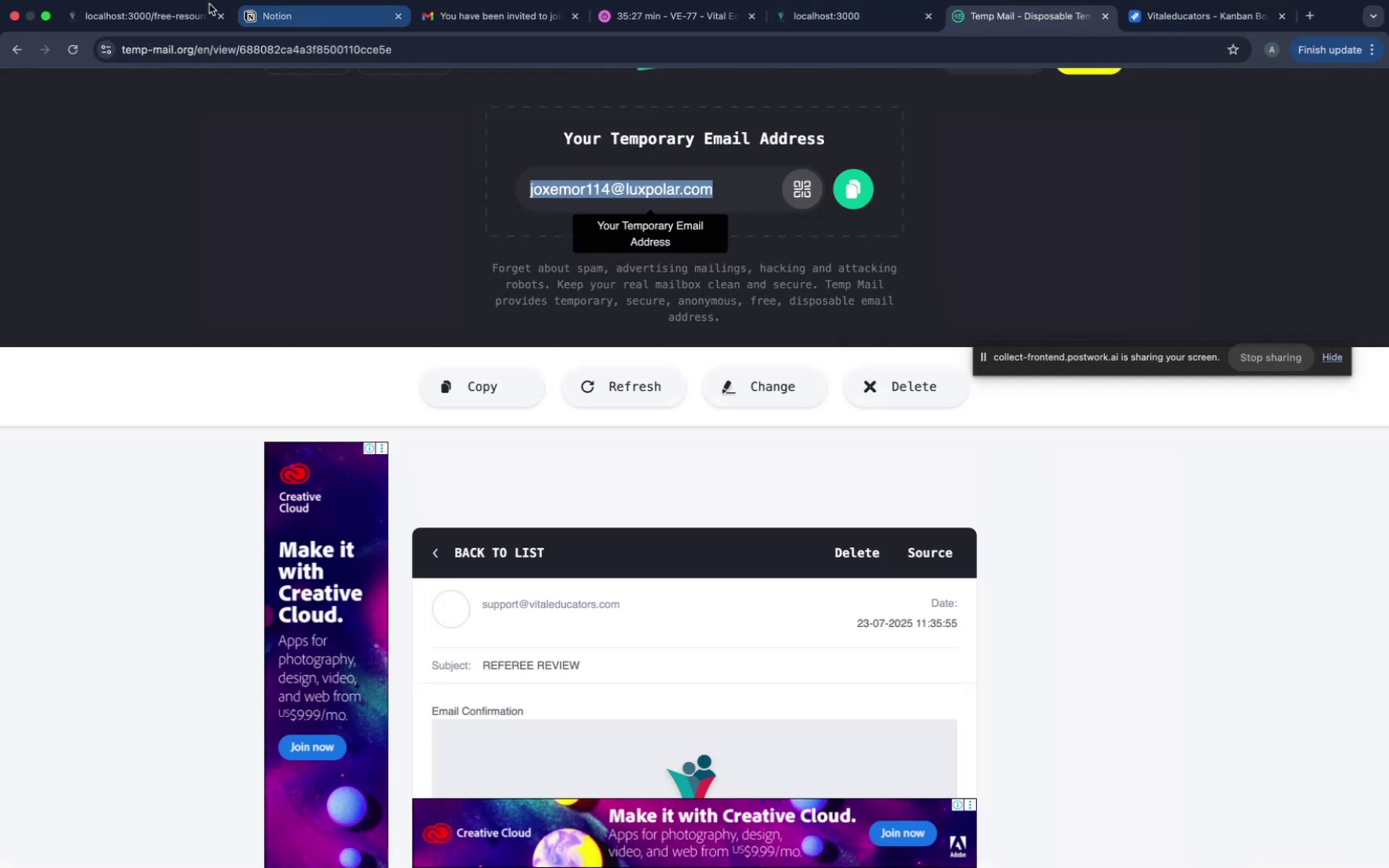 
left_click([170, 6])
 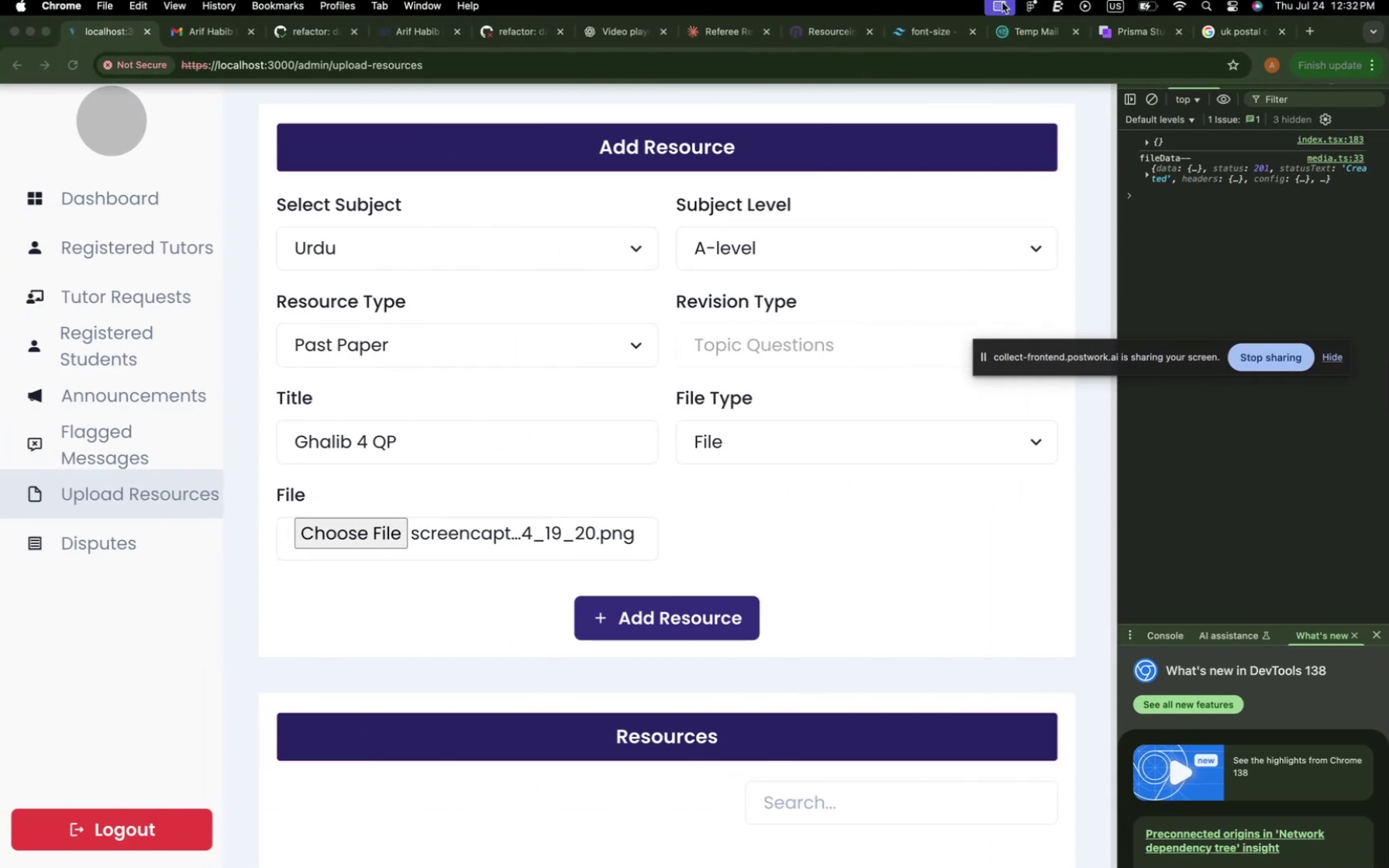 
left_click([1116, 40])
 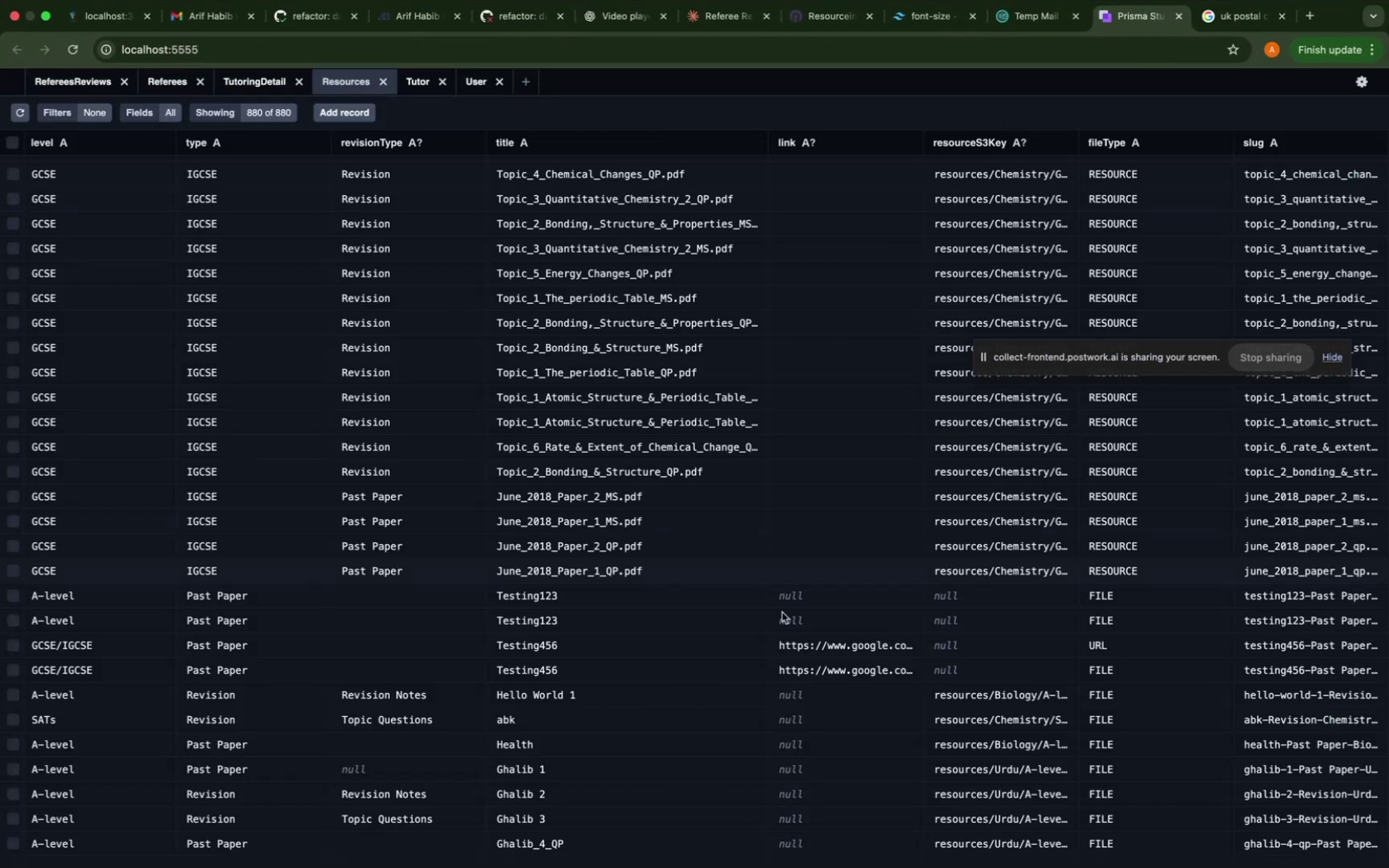 
scroll: coordinate [821, 707], scroll_direction: down, amount: 120.0
 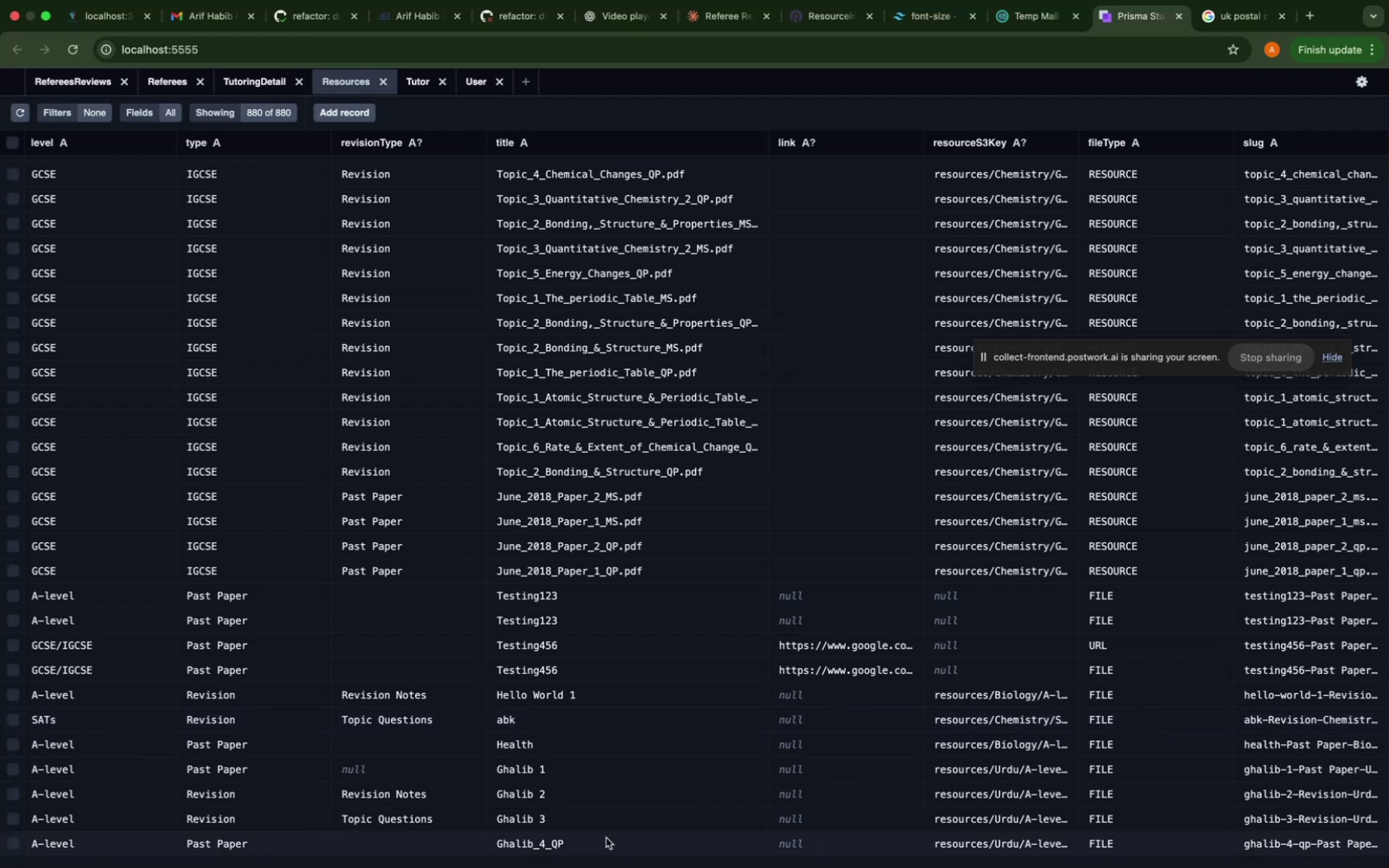 
scroll: coordinate [894, 325], scroll_direction: up, amount: 105.0
 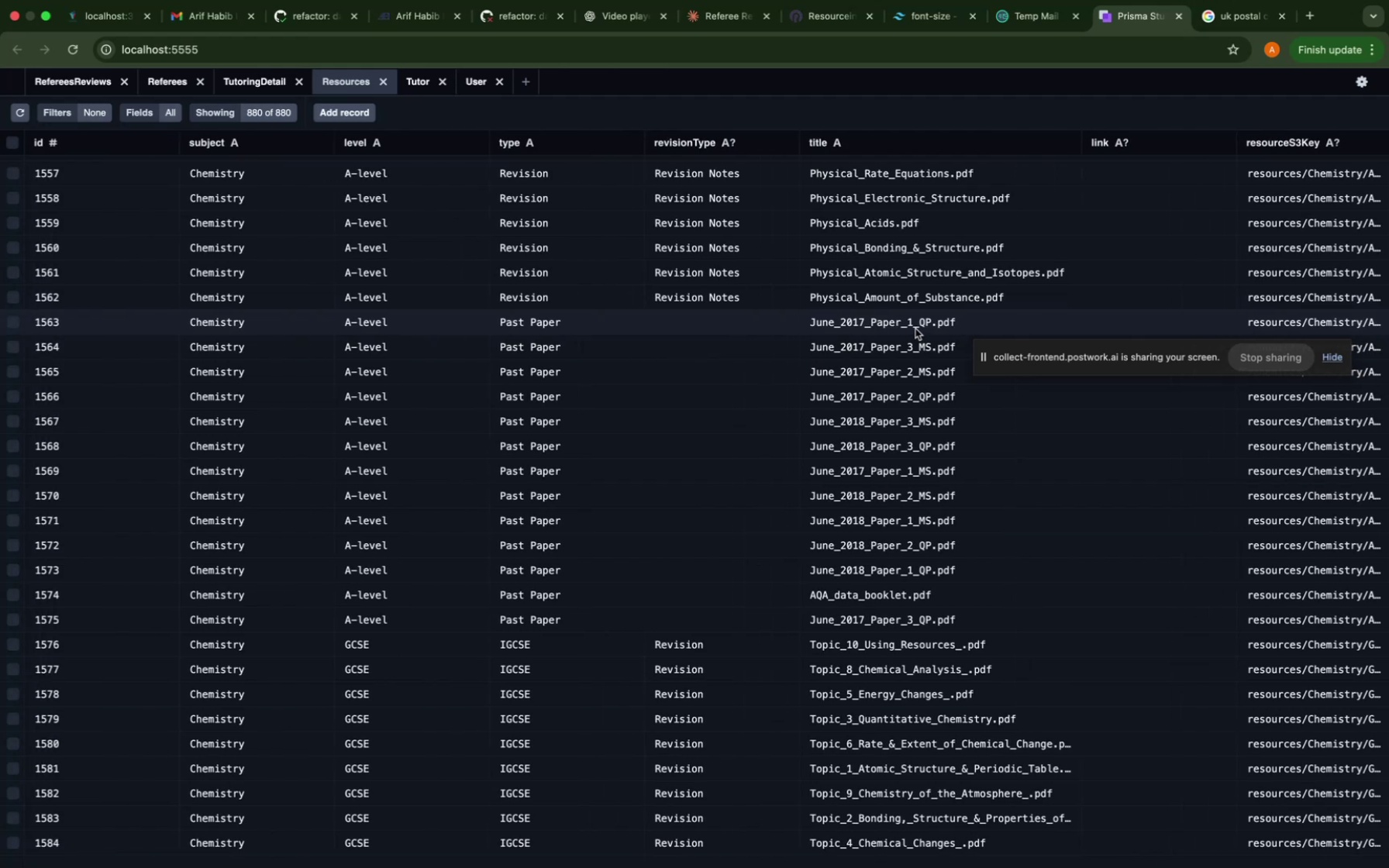 
wait(13.59)
 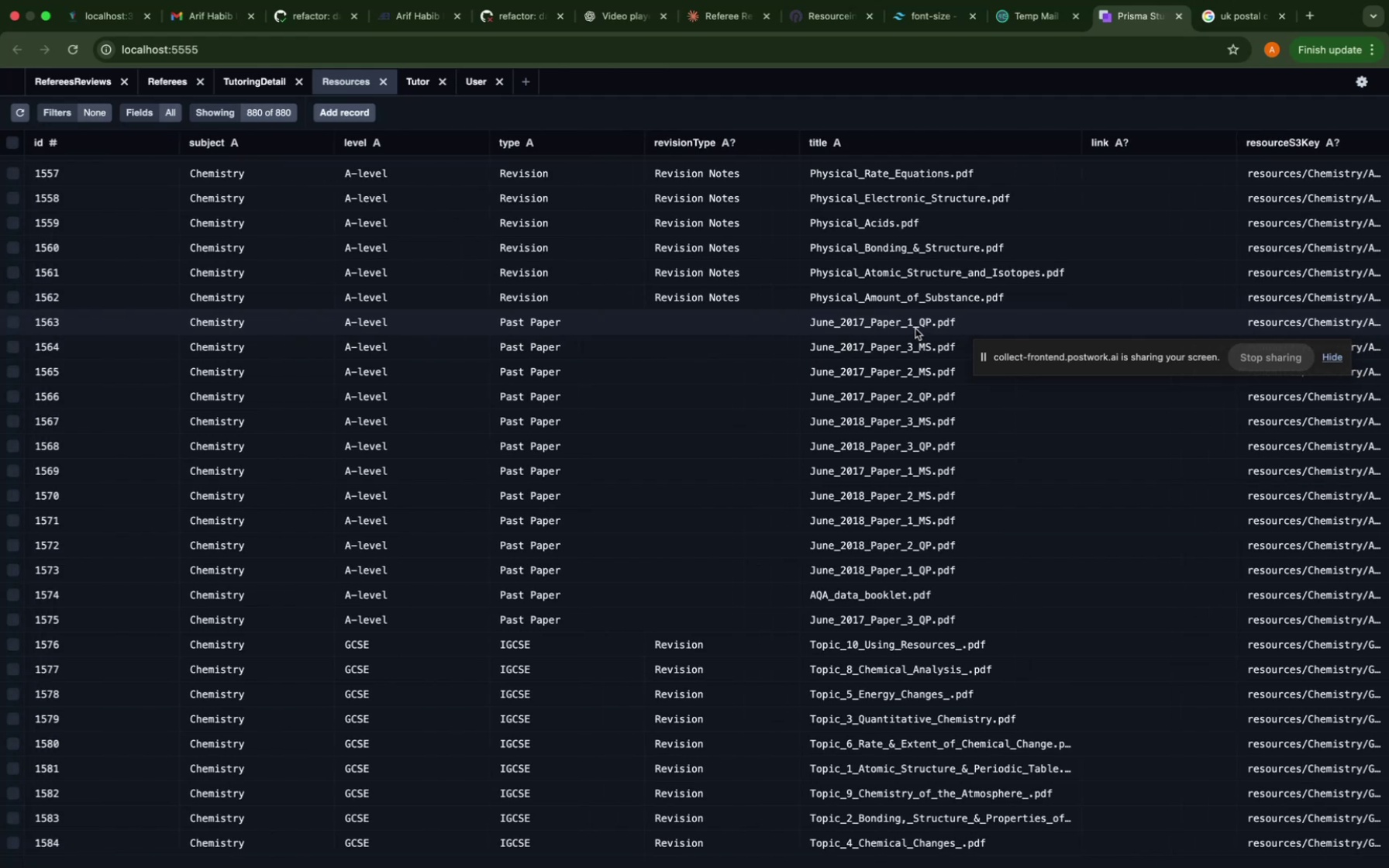 
scroll: coordinate [915, 329], scroll_direction: down, amount: 12.0
 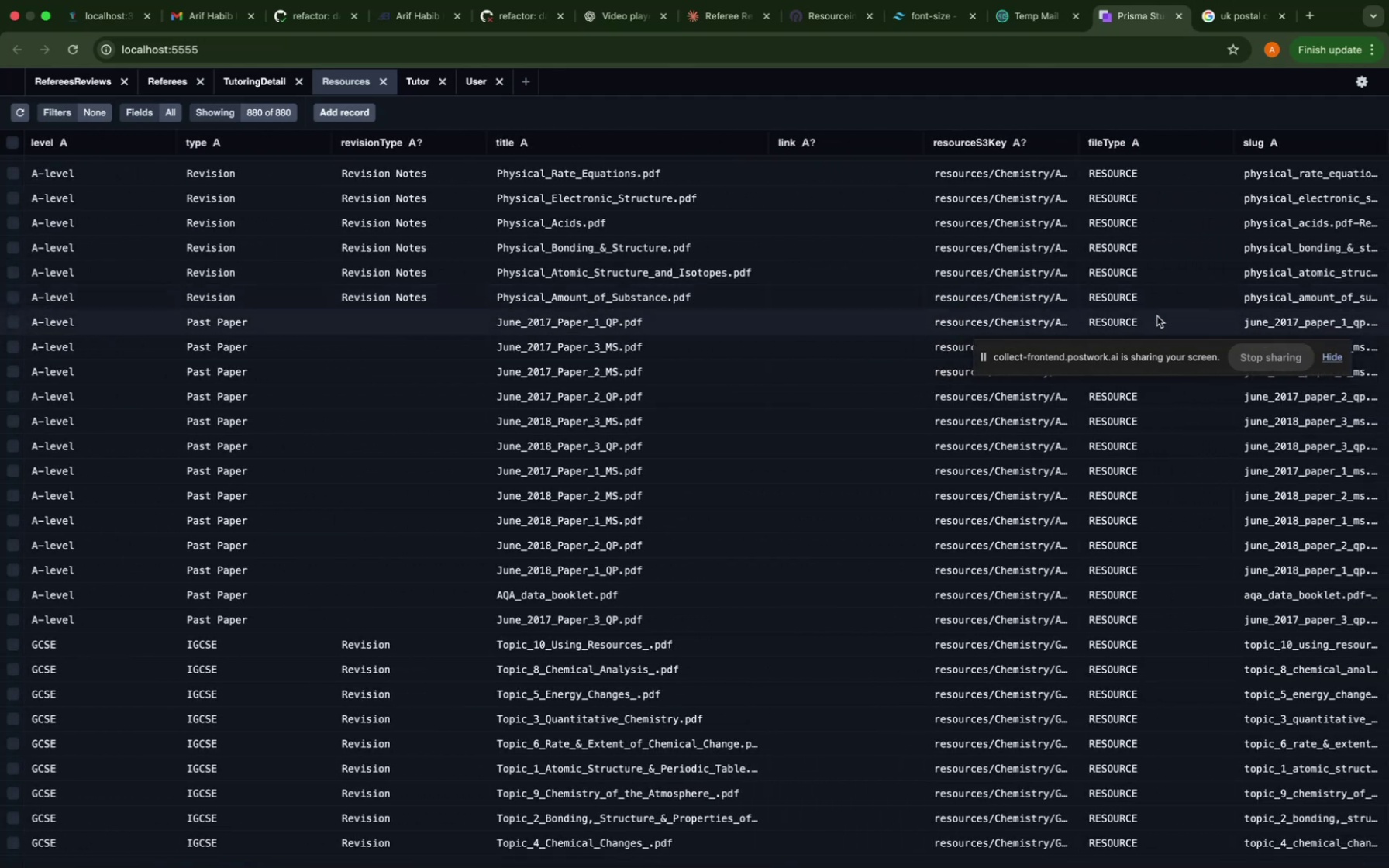 
left_click_drag(start_coordinate=[1154, 344], to_coordinate=[1034, 867])
 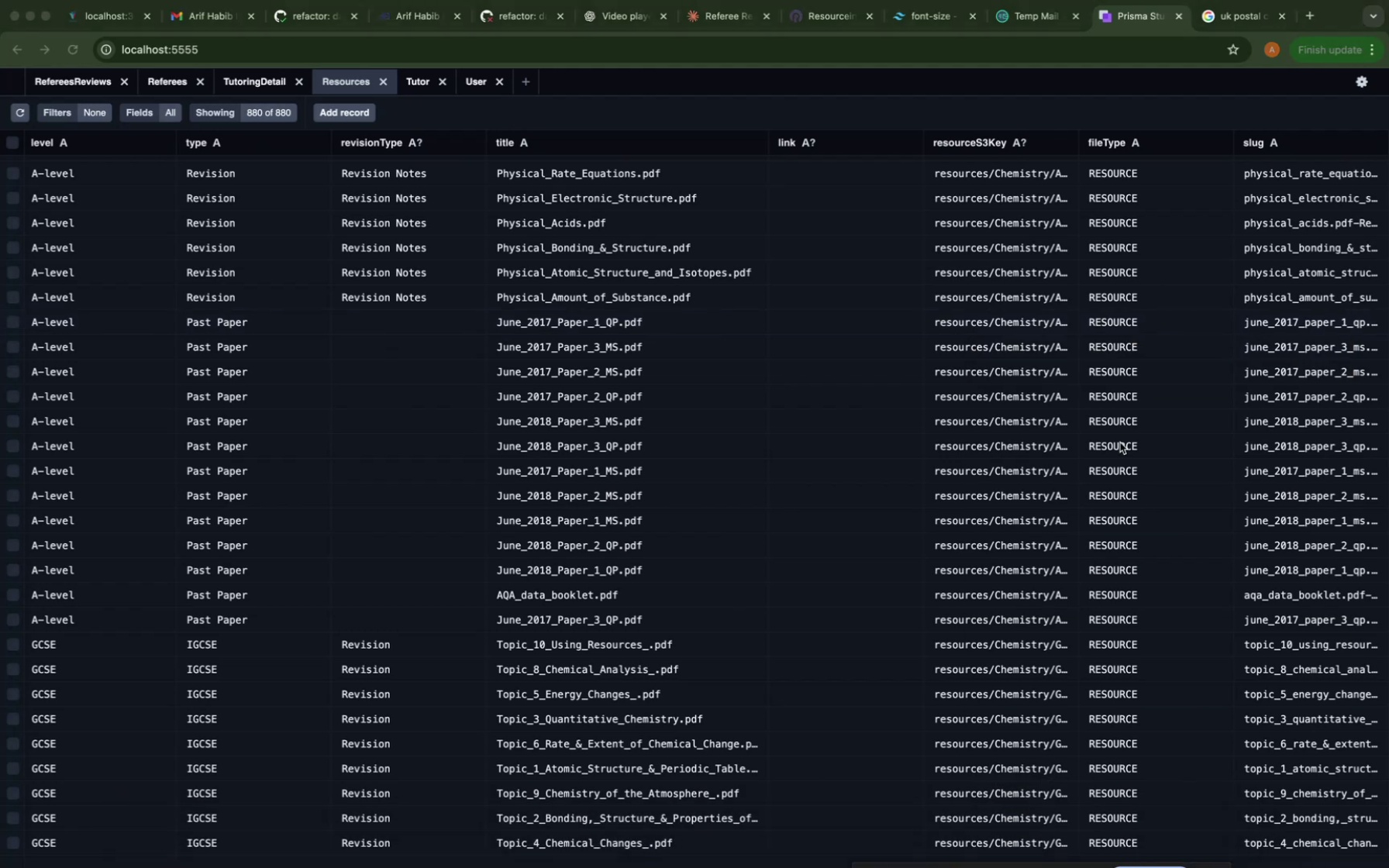 
scroll: coordinate [1120, 443], scroll_direction: down, amount: 10.0
 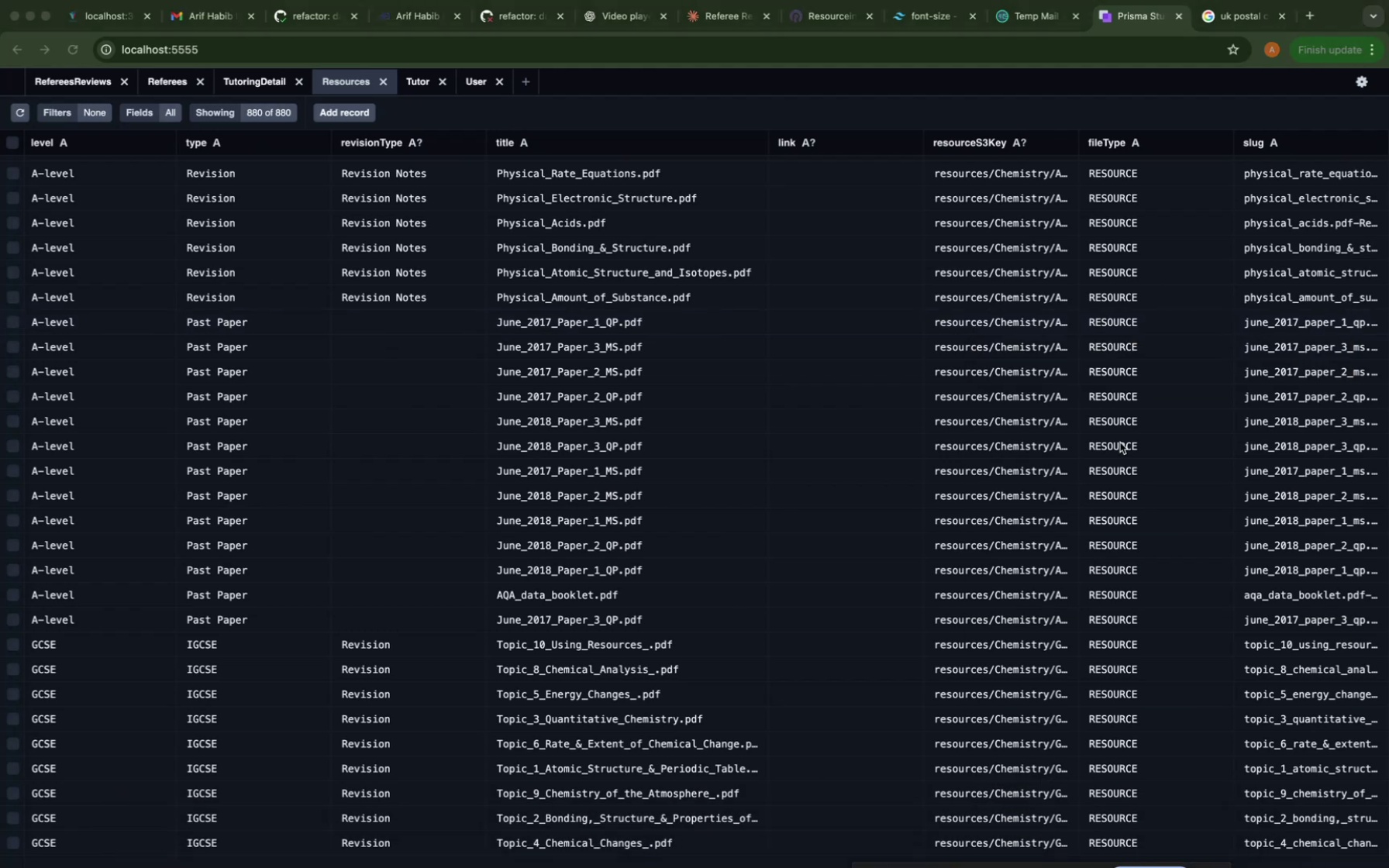 
scroll: coordinate [1120, 443], scroll_direction: up, amount: 59.0
 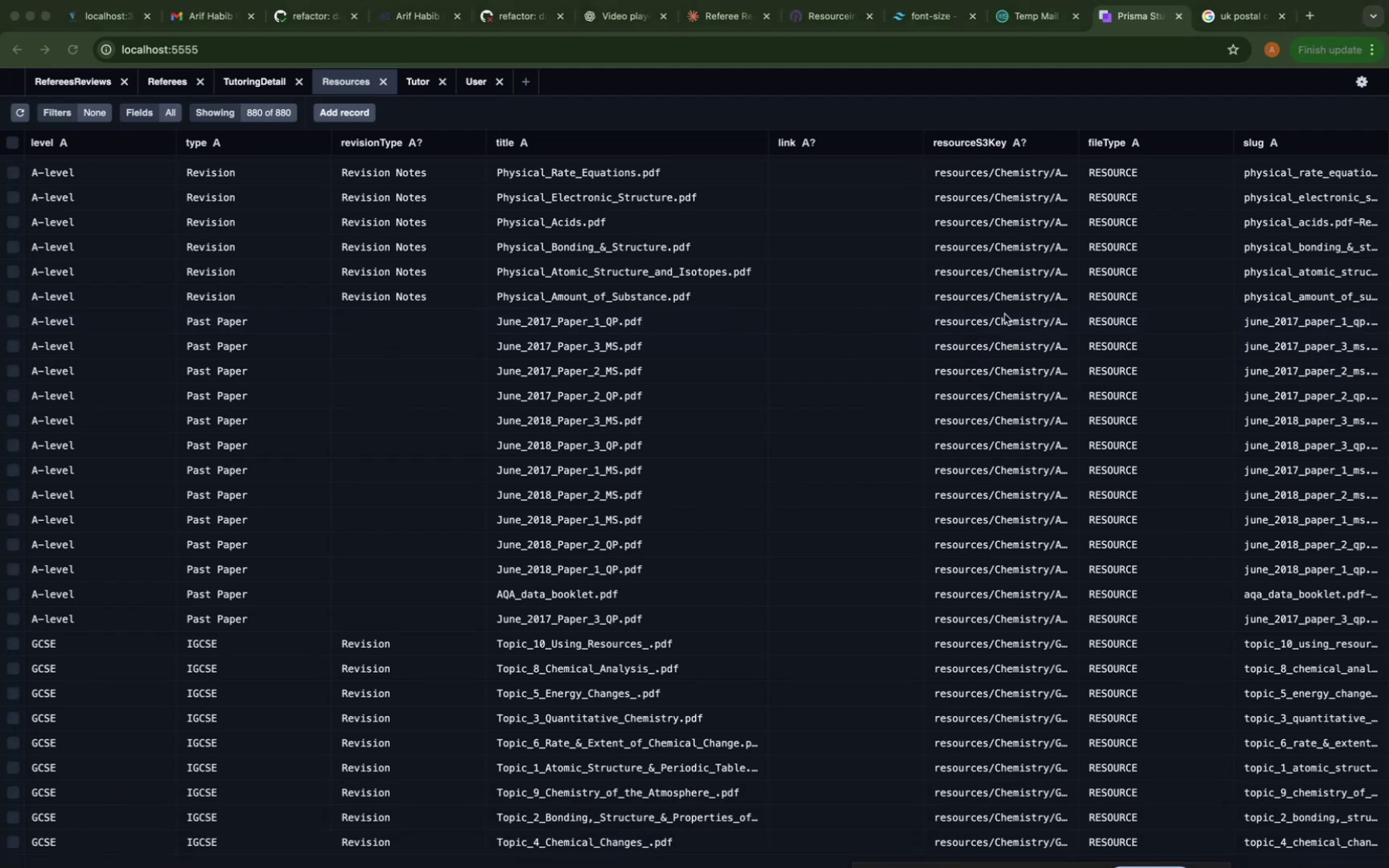 
scroll: coordinate [1005, 314], scroll_direction: down, amount: 17.0
 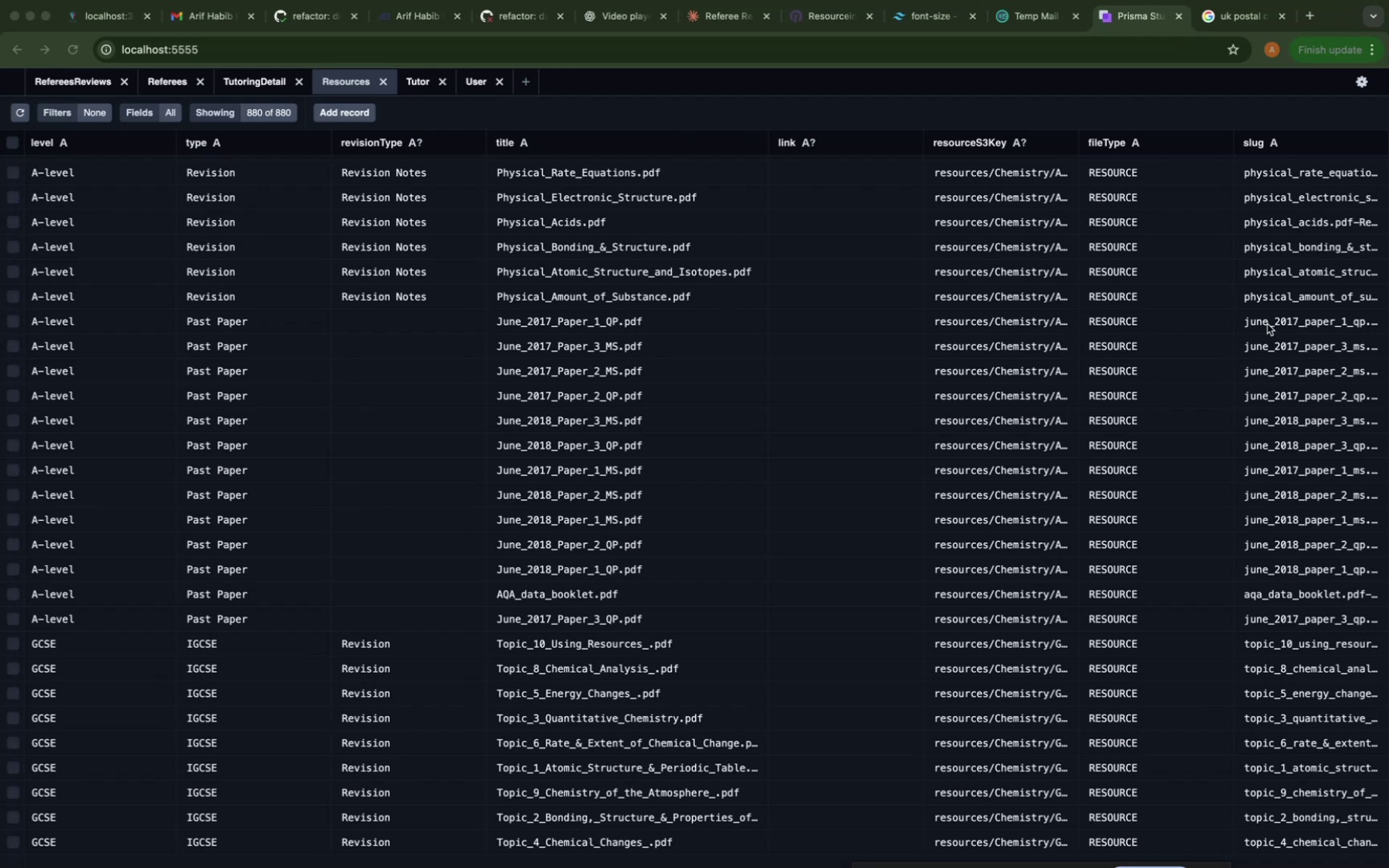 
double_click([1267, 324])
 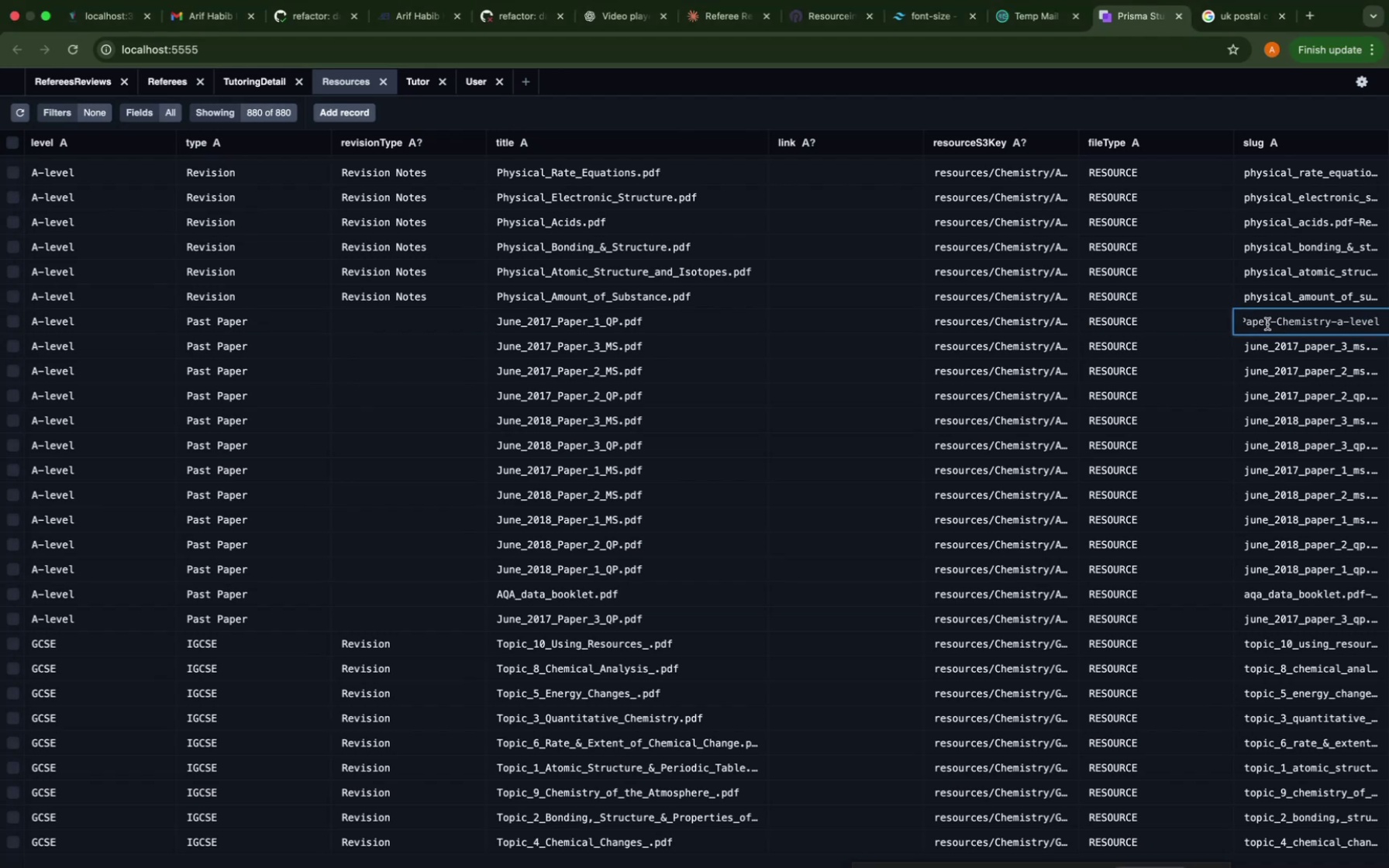 
left_click([1267, 324])
 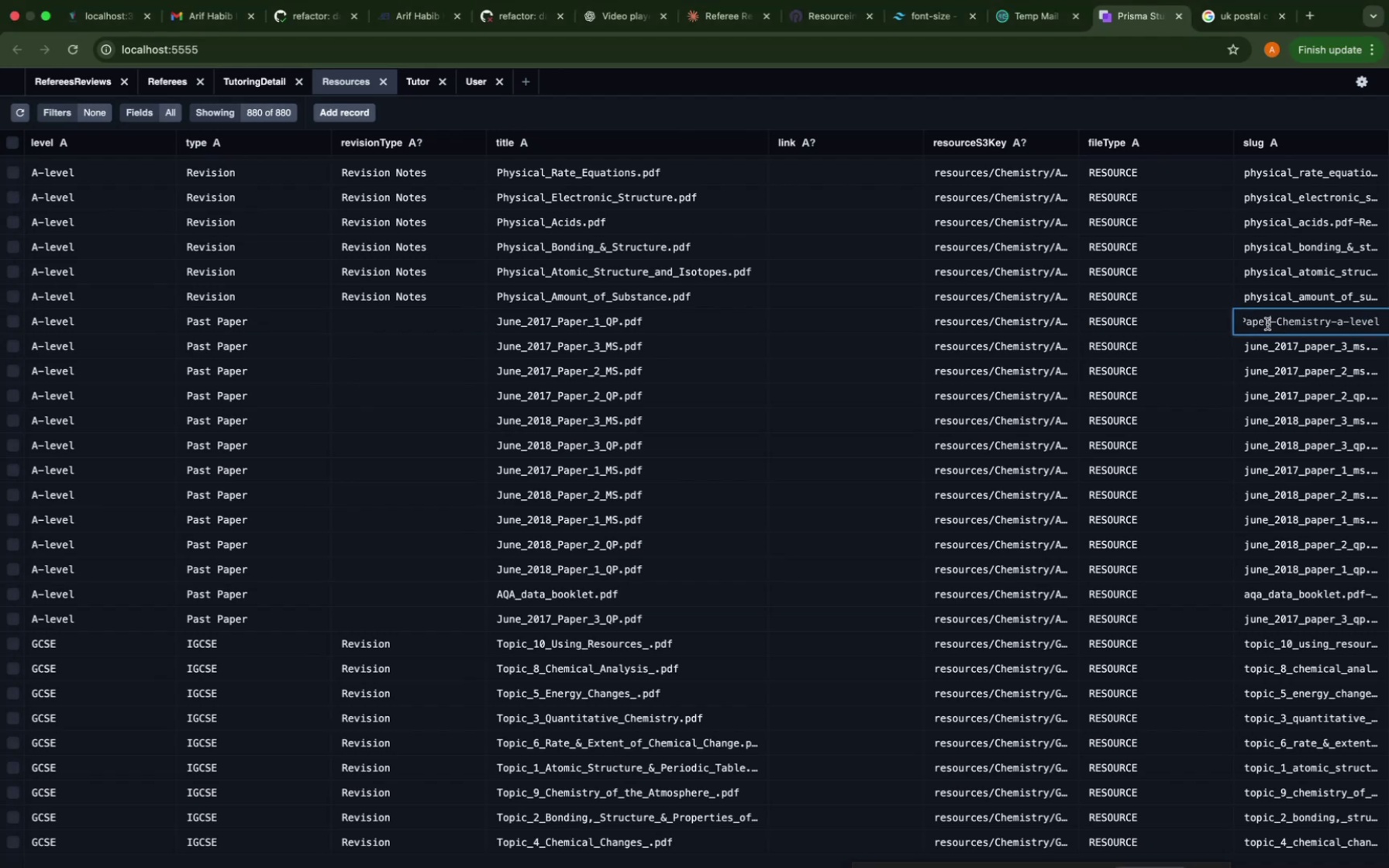 
scroll: coordinate [1267, 324], scroll_direction: down, amount: 17.0
 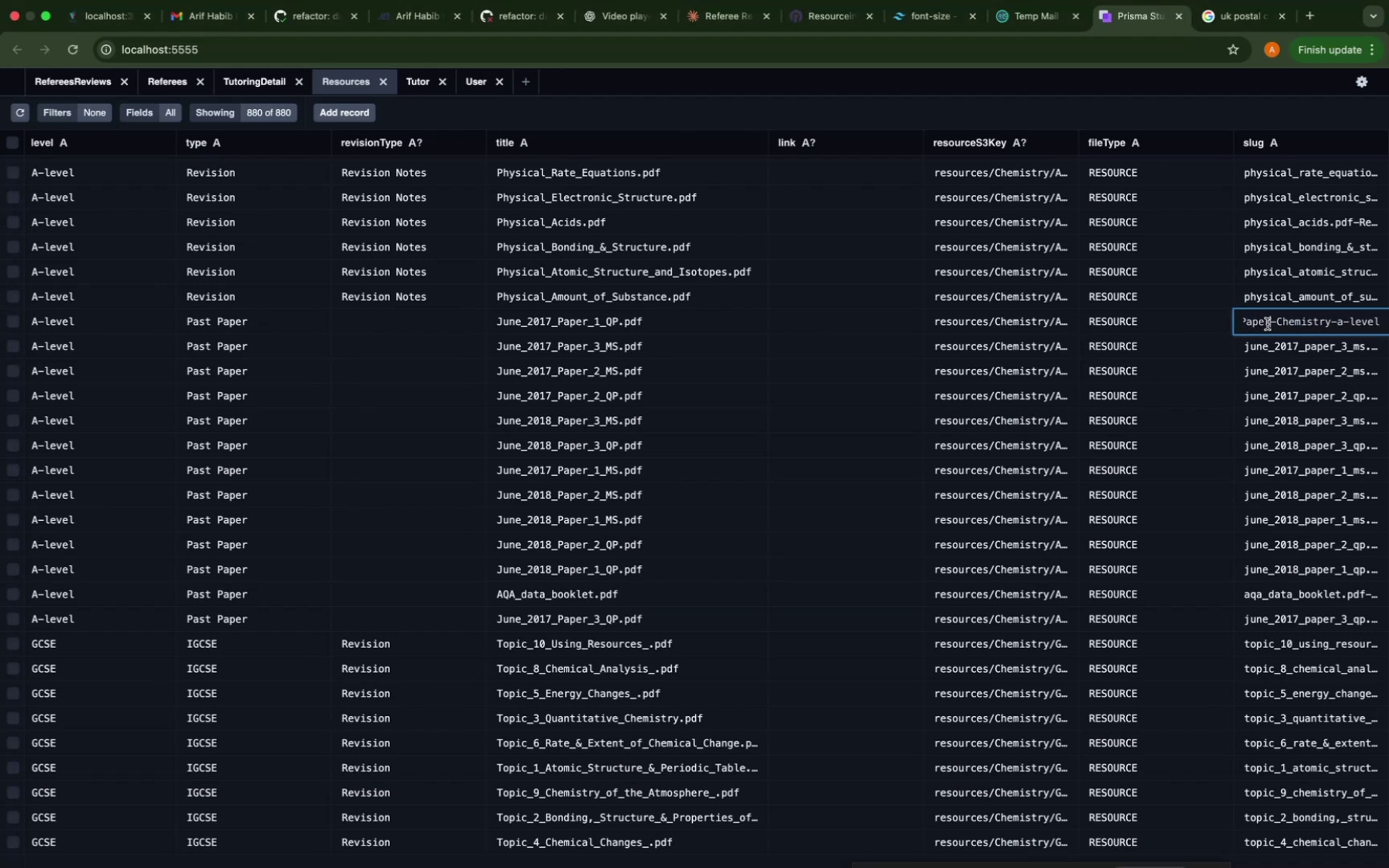 
scroll: coordinate [1267, 324], scroll_direction: up, amount: 57.0
 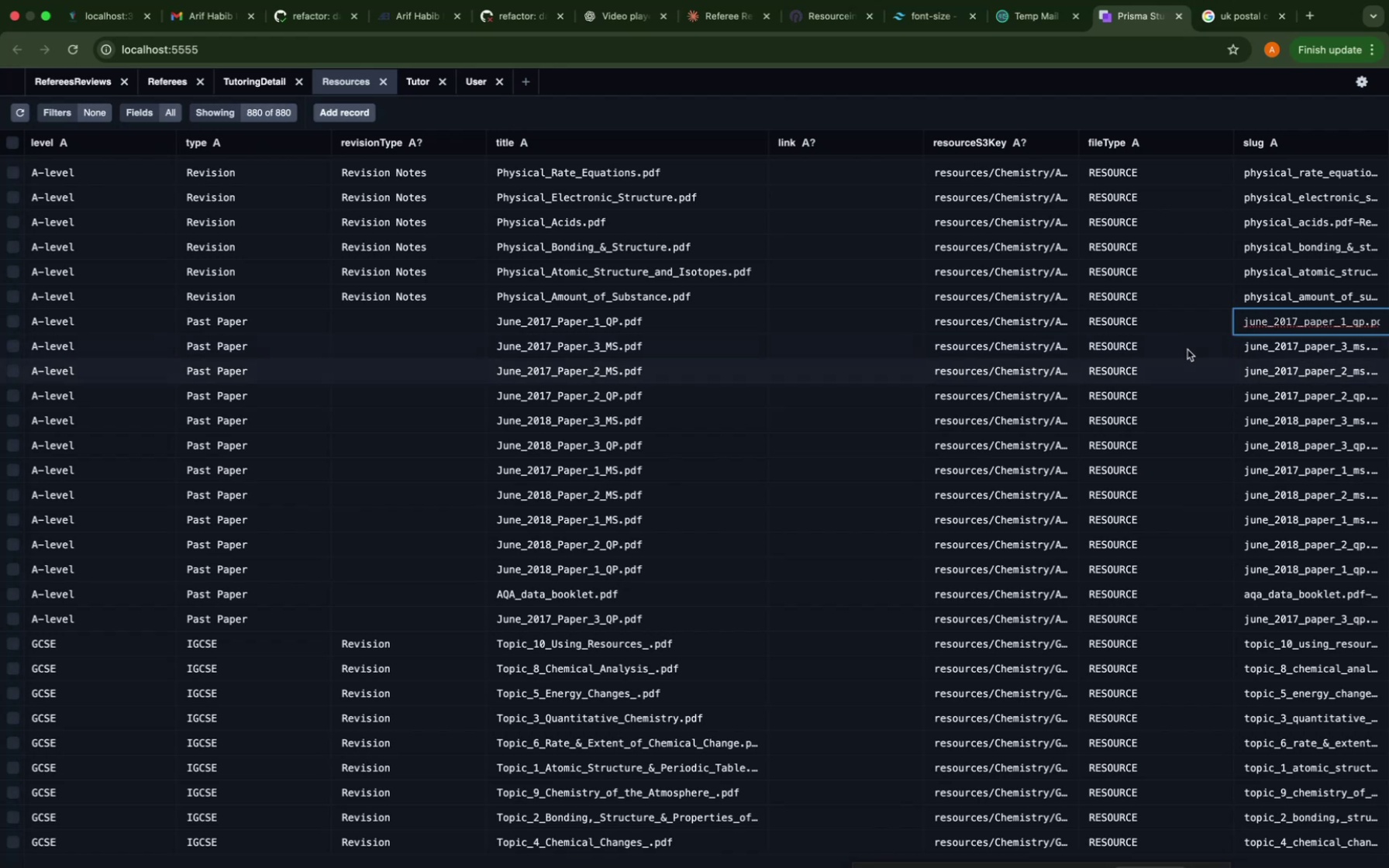 
left_click([1133, 322])
 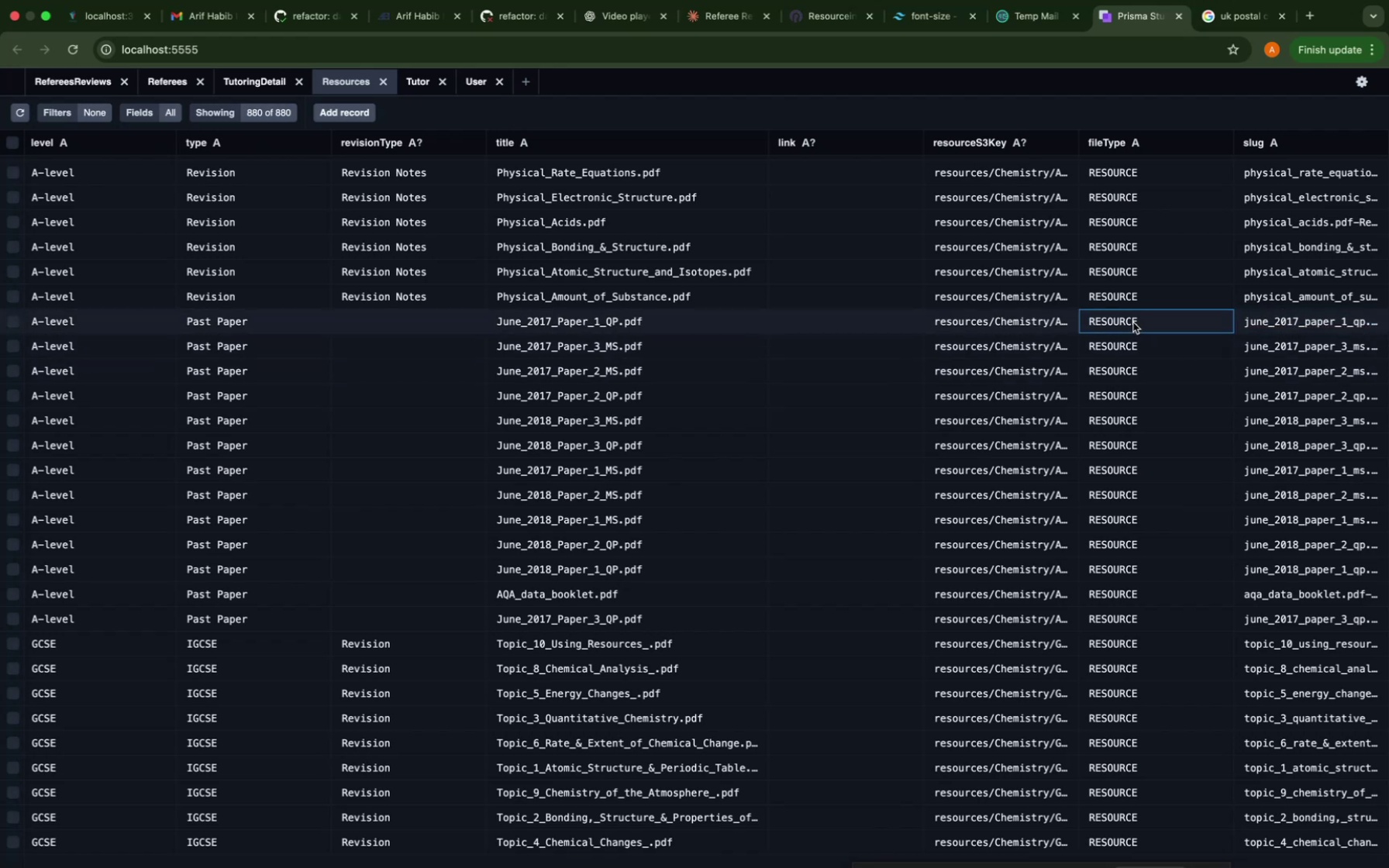 
double_click([1013, 322])
 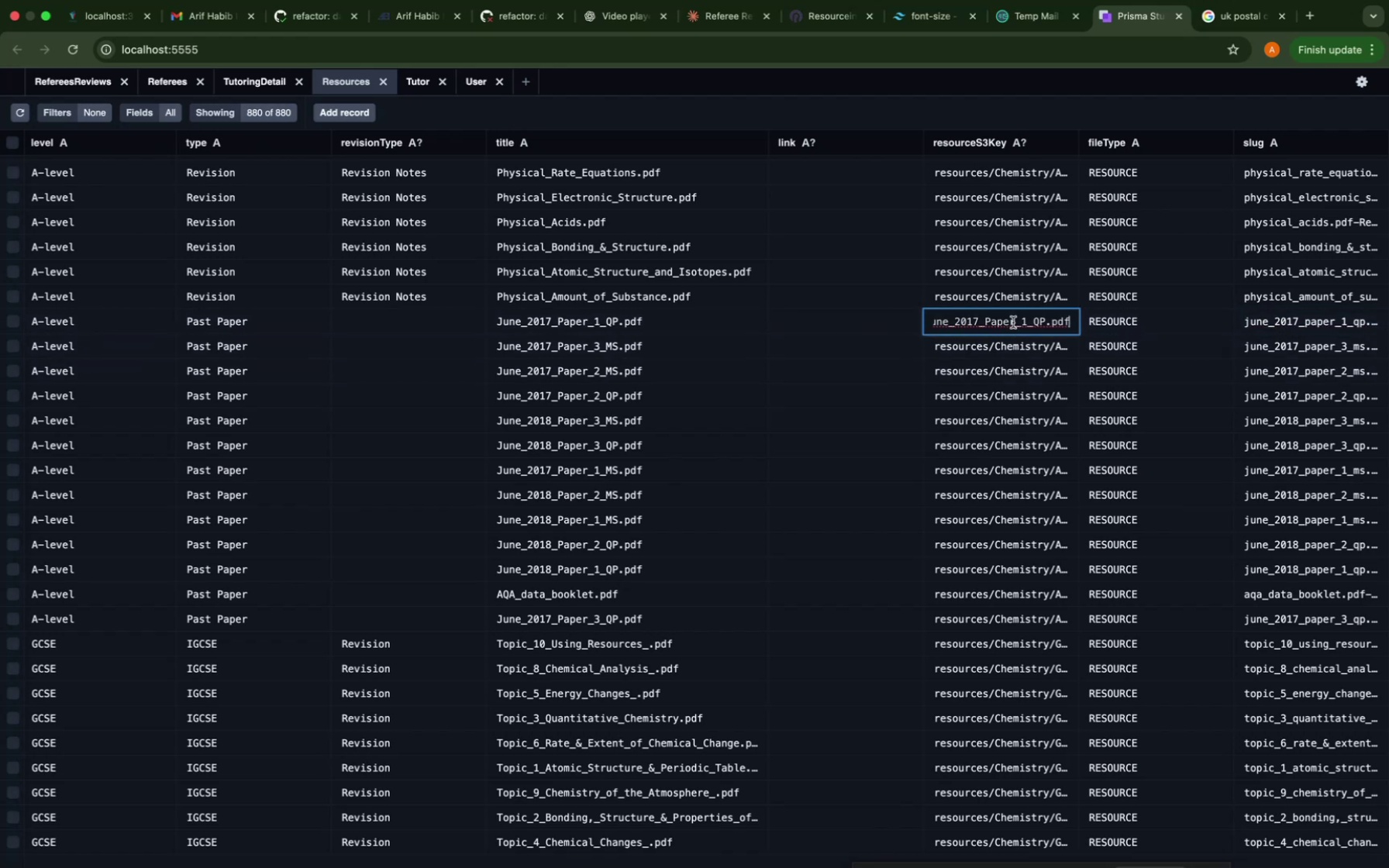 
scroll: coordinate [1039, 517], scroll_direction: down, amount: 297.0
 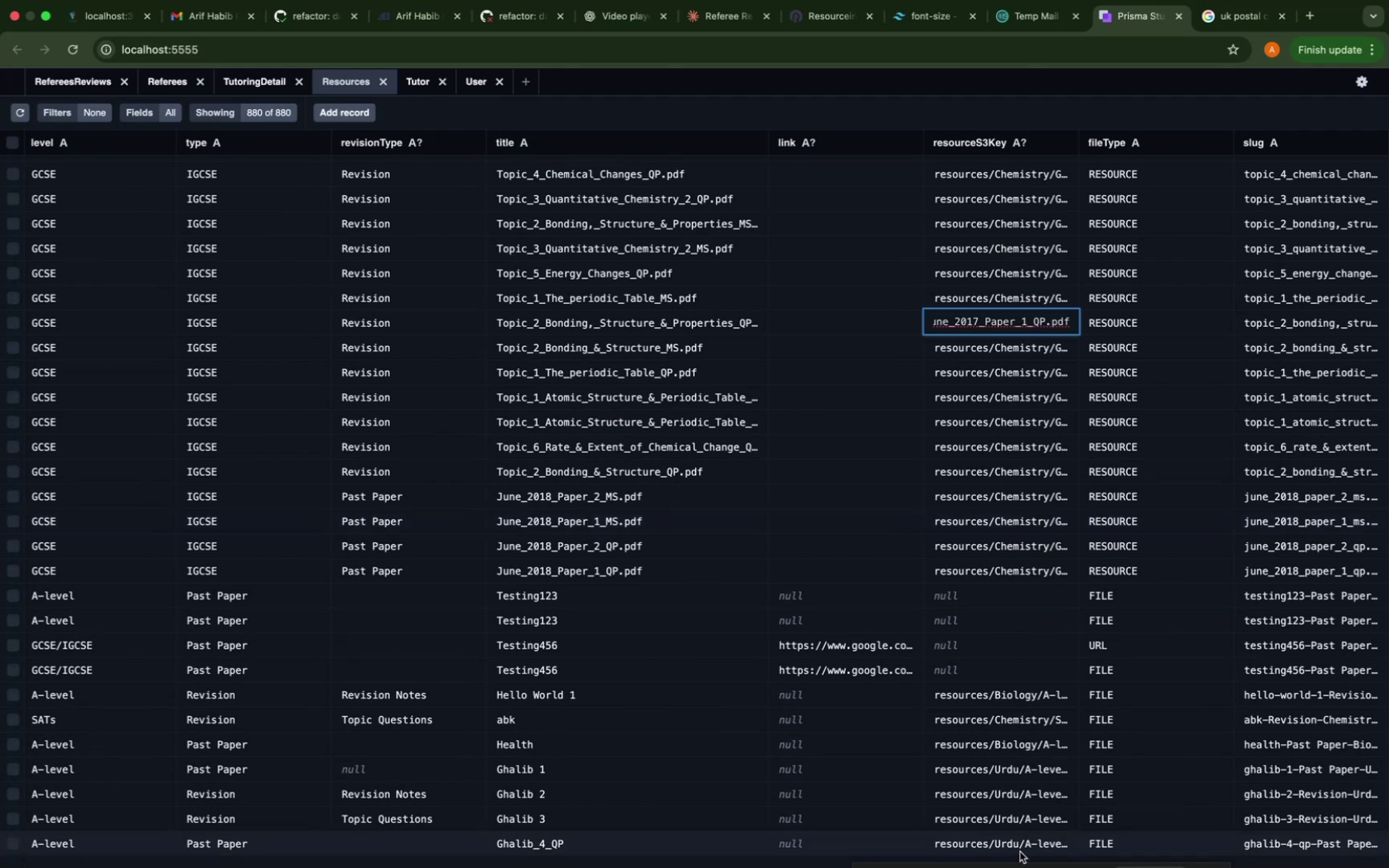 
double_click([1020, 850])
 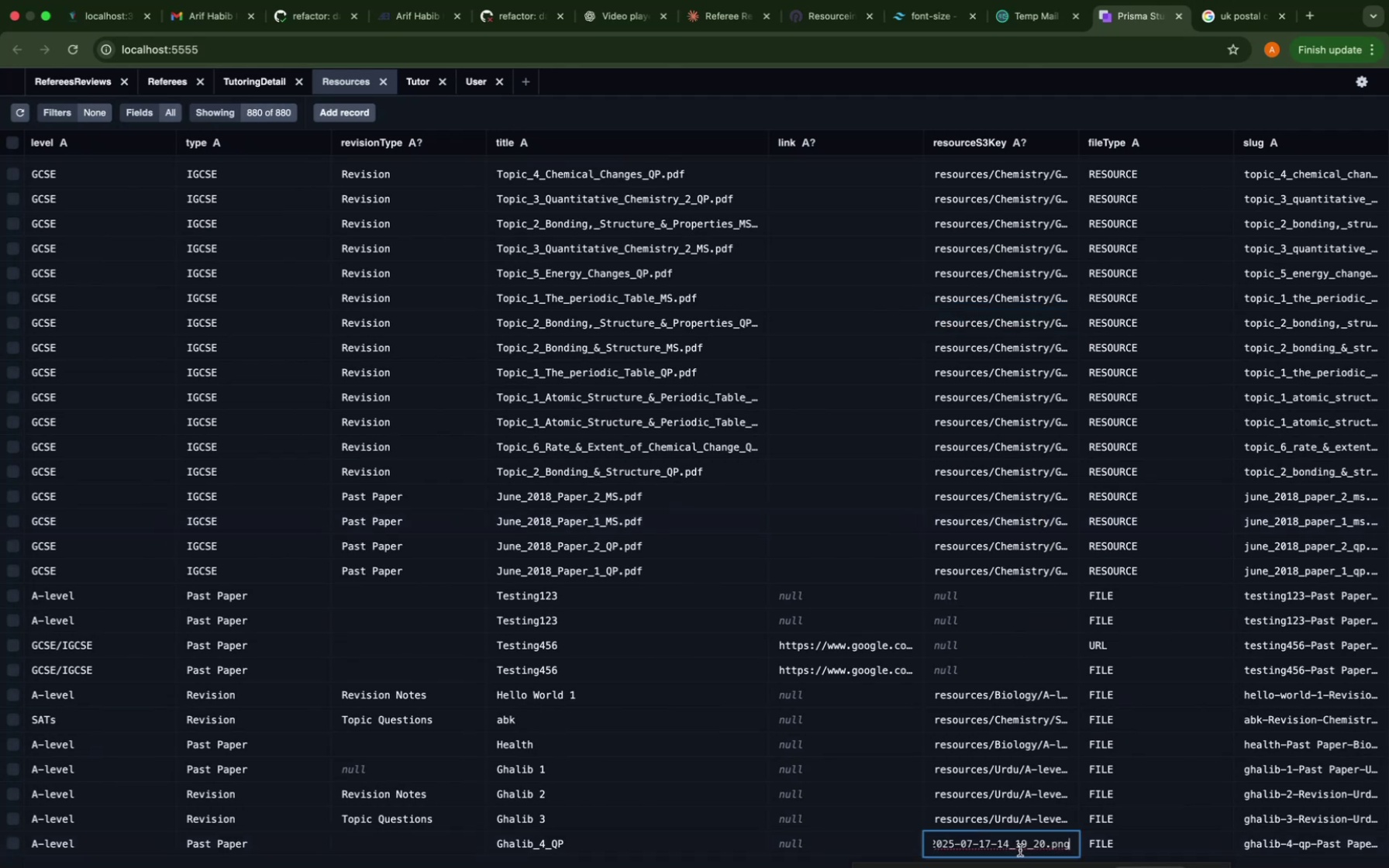 
scroll: coordinate [1020, 850], scroll_direction: down, amount: 3.0
 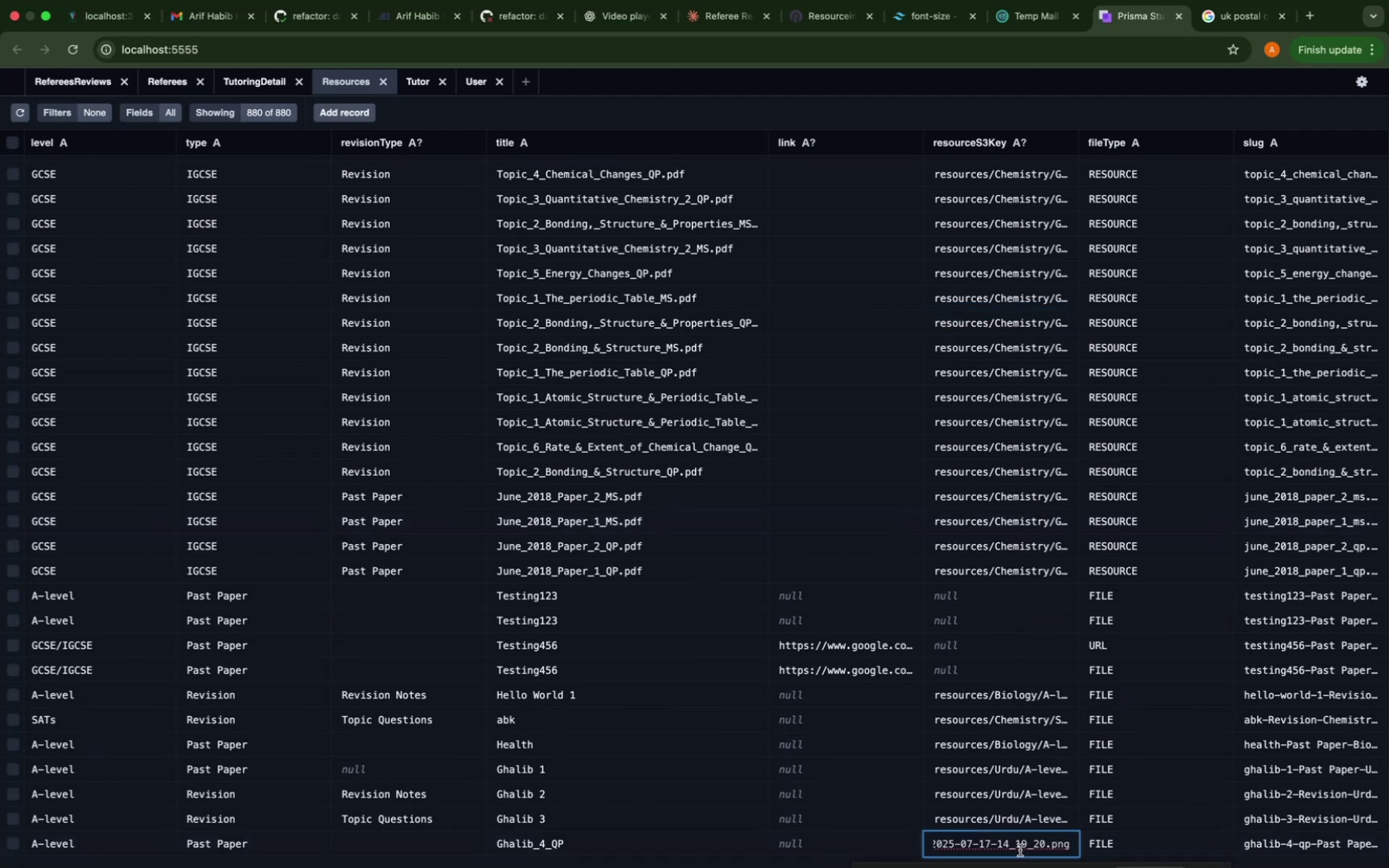 
scroll: coordinate [1020, 850], scroll_direction: up, amount: 22.0
 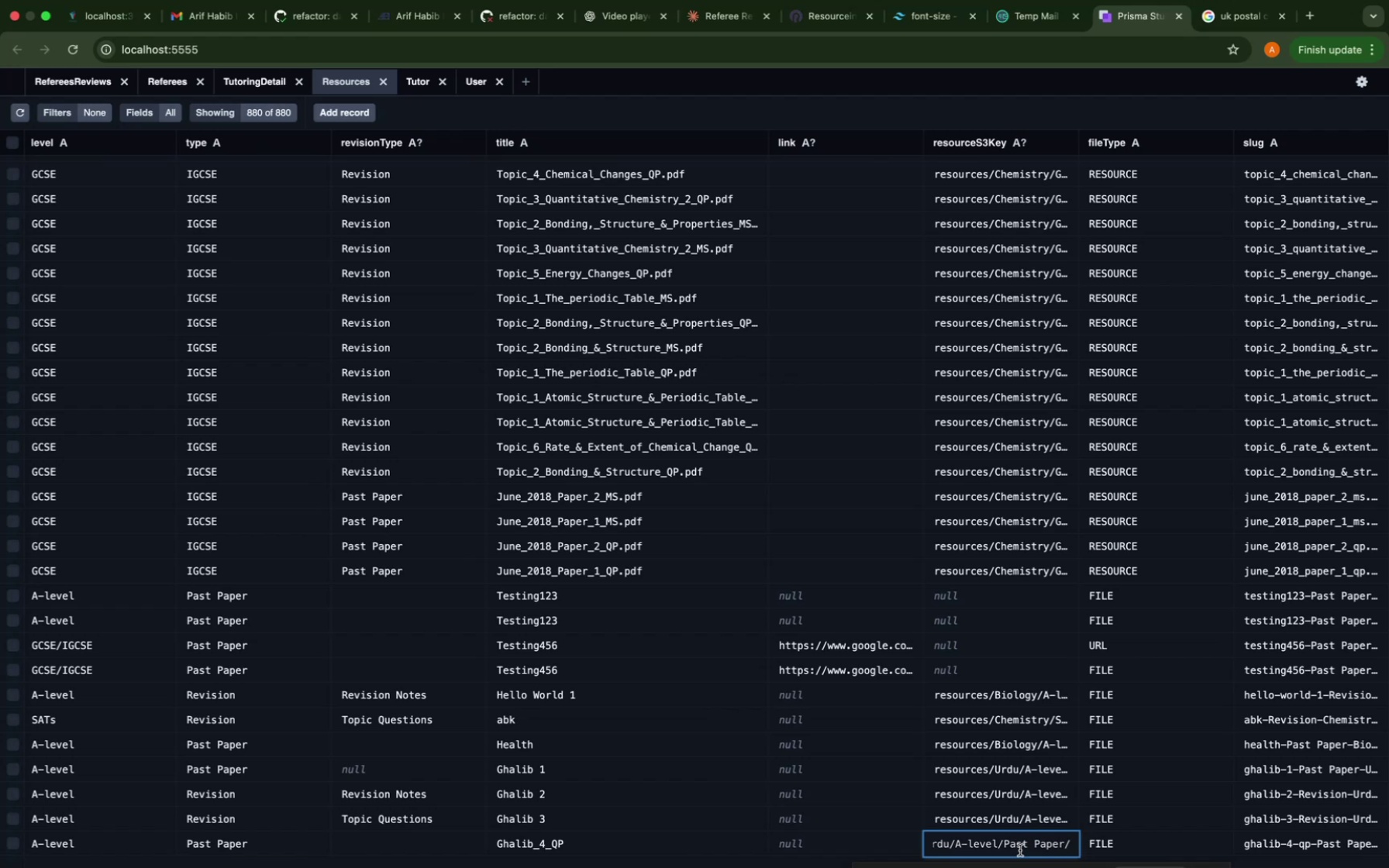 
scroll: coordinate [1020, 850], scroll_direction: down, amount: 2.0
 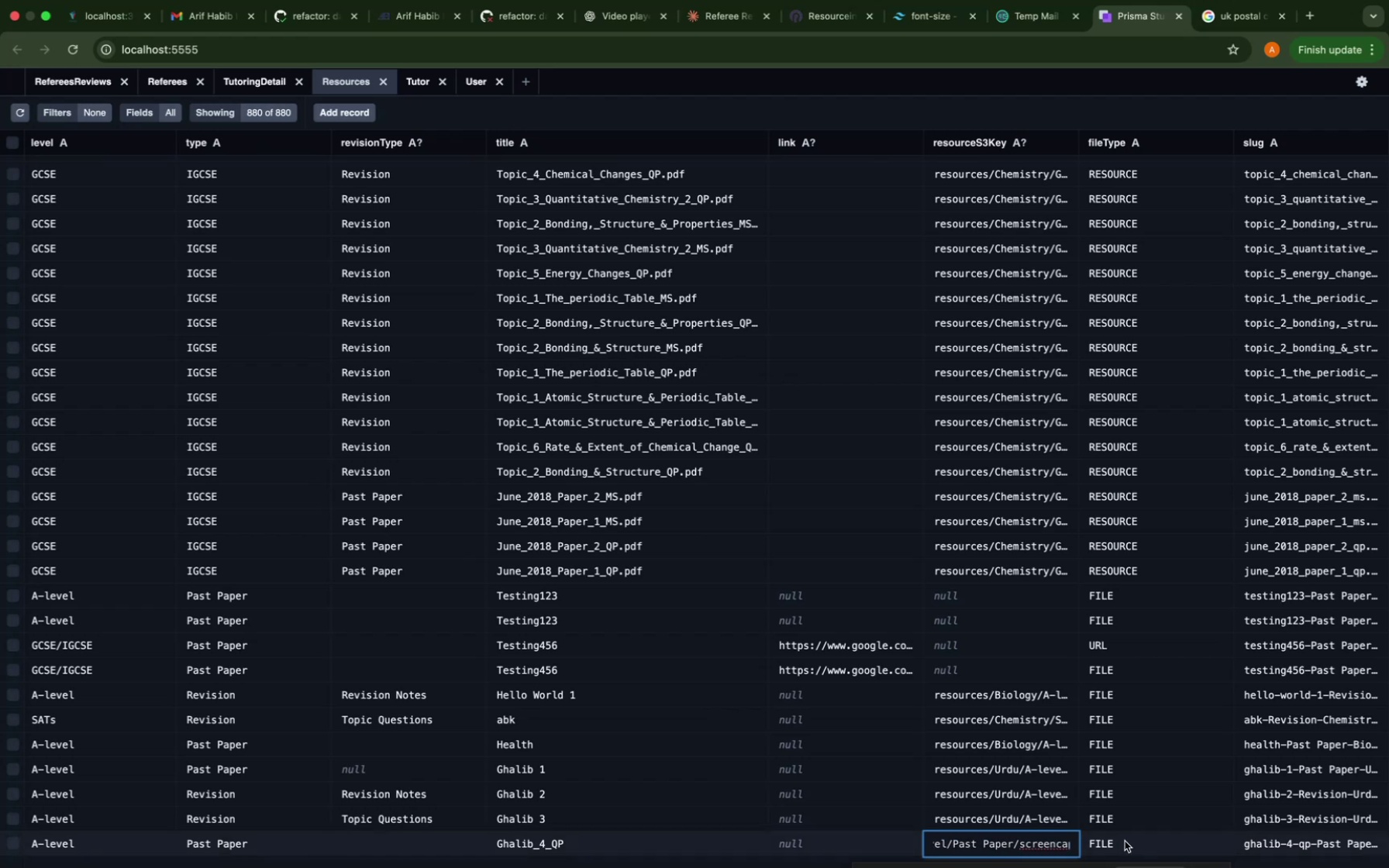 
double_click([1125, 841])
 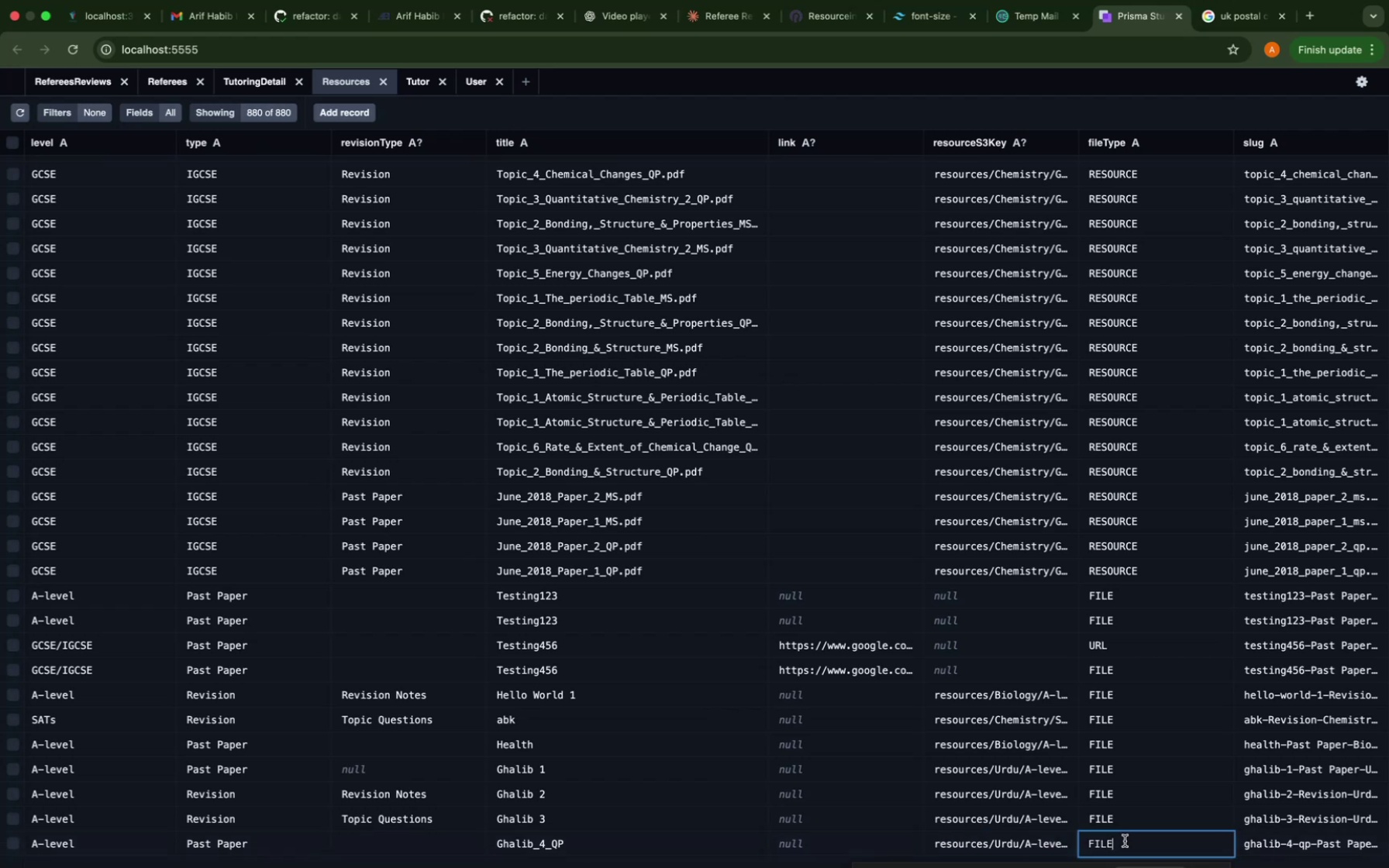 
triple_click([1125, 841])
 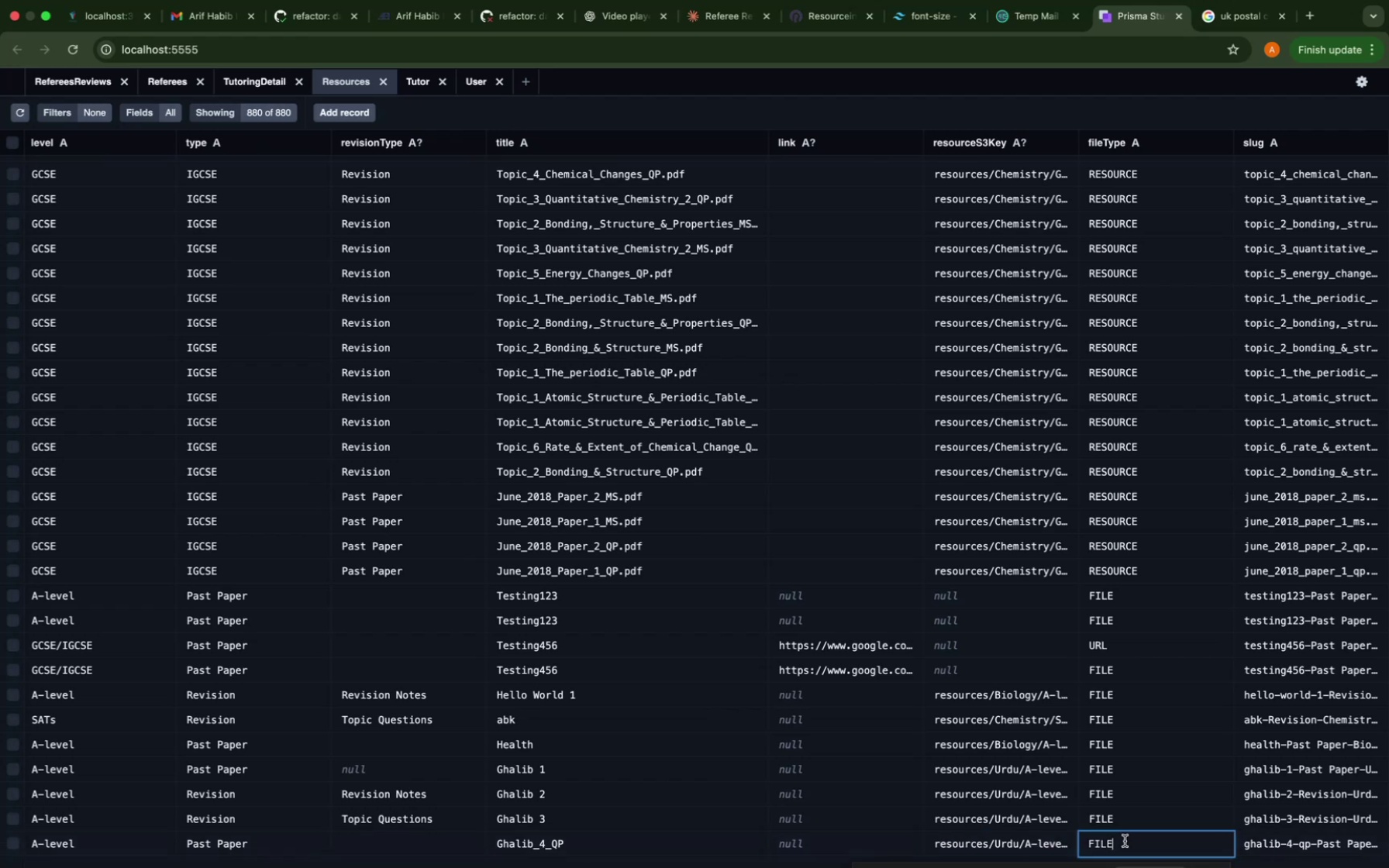 
triple_click([1125, 841])
 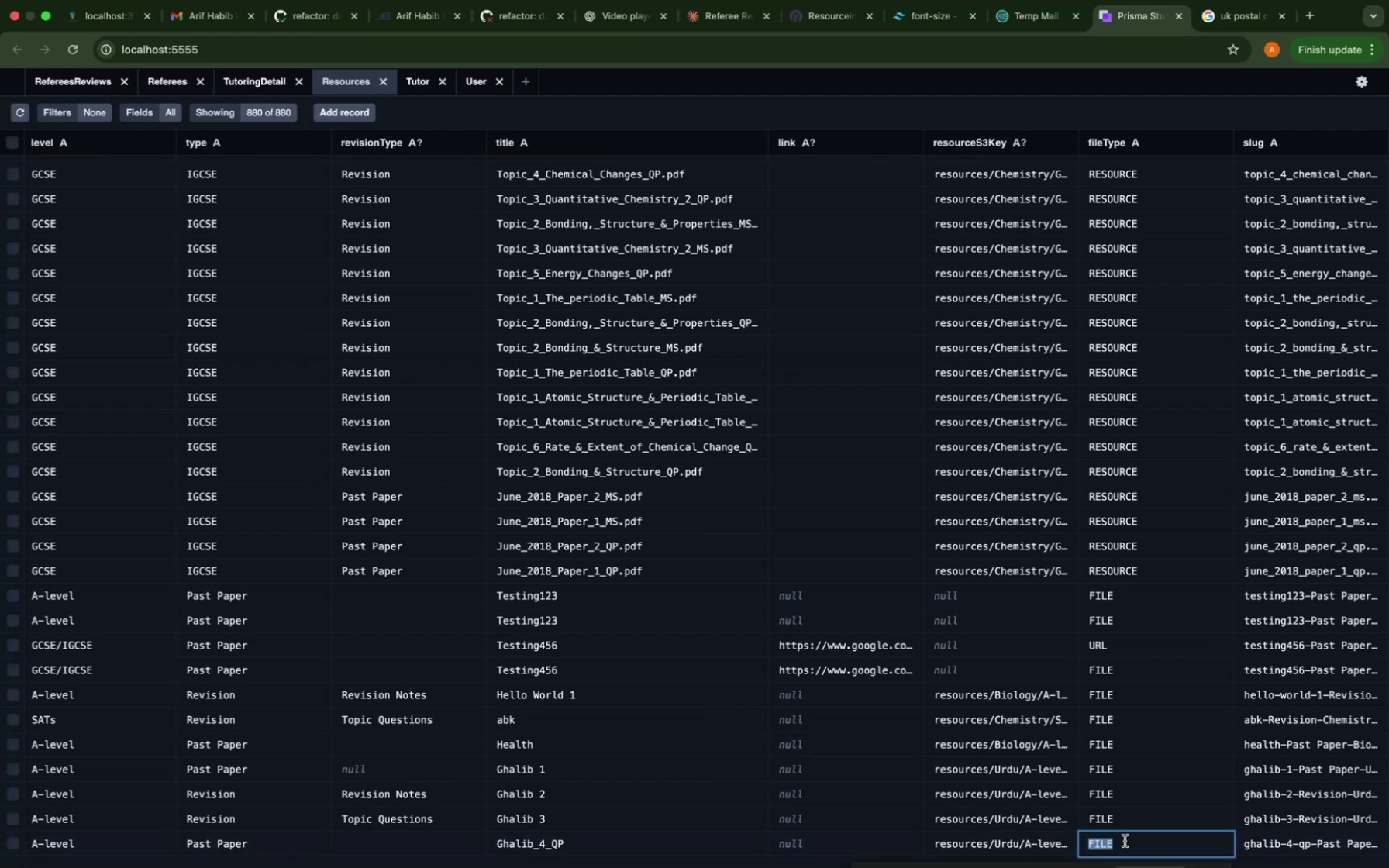 
type(RESOURCE)
 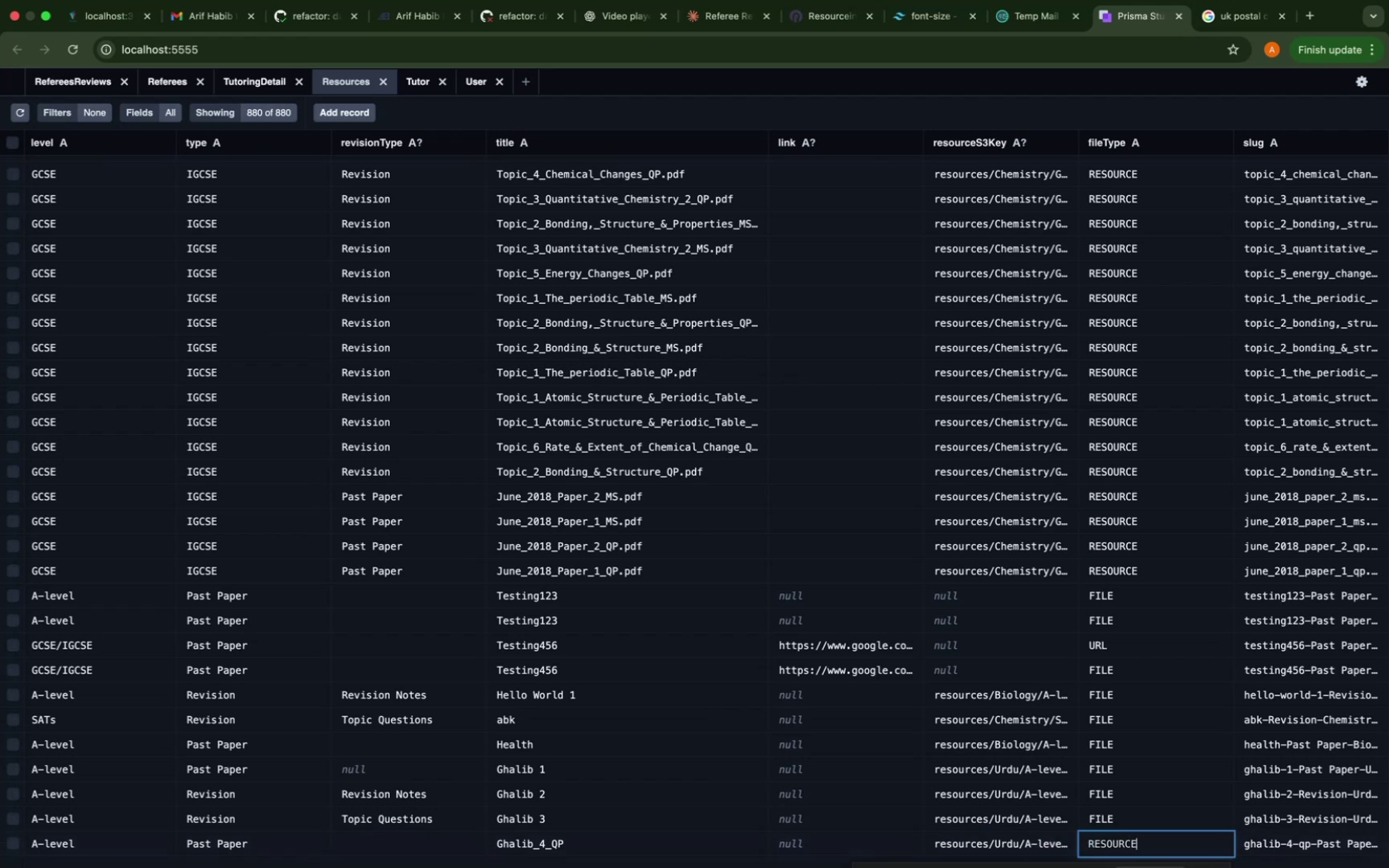 
key(Meta+S)
 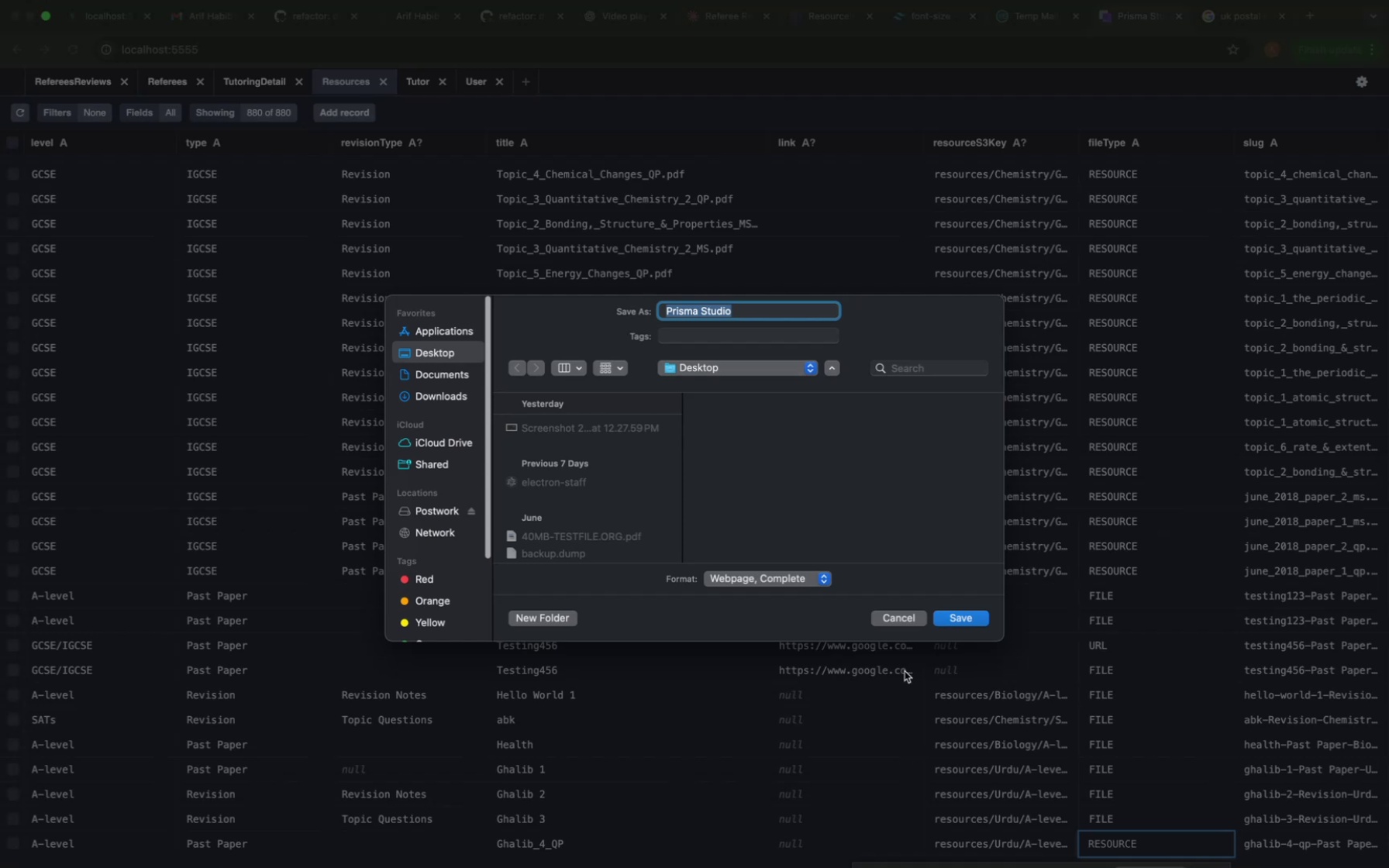 
left_click([905, 625])
 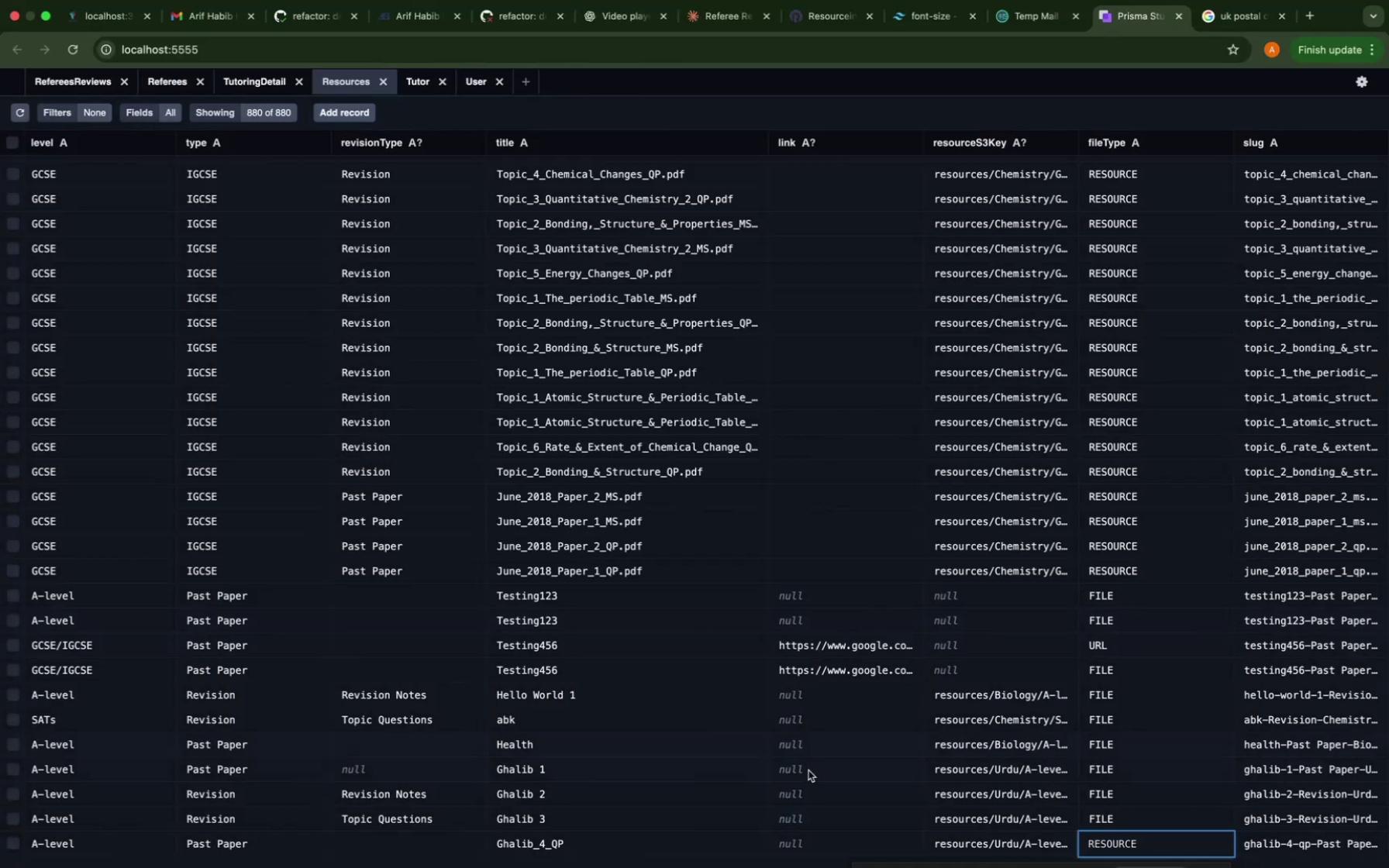 
left_click([808, 779])
 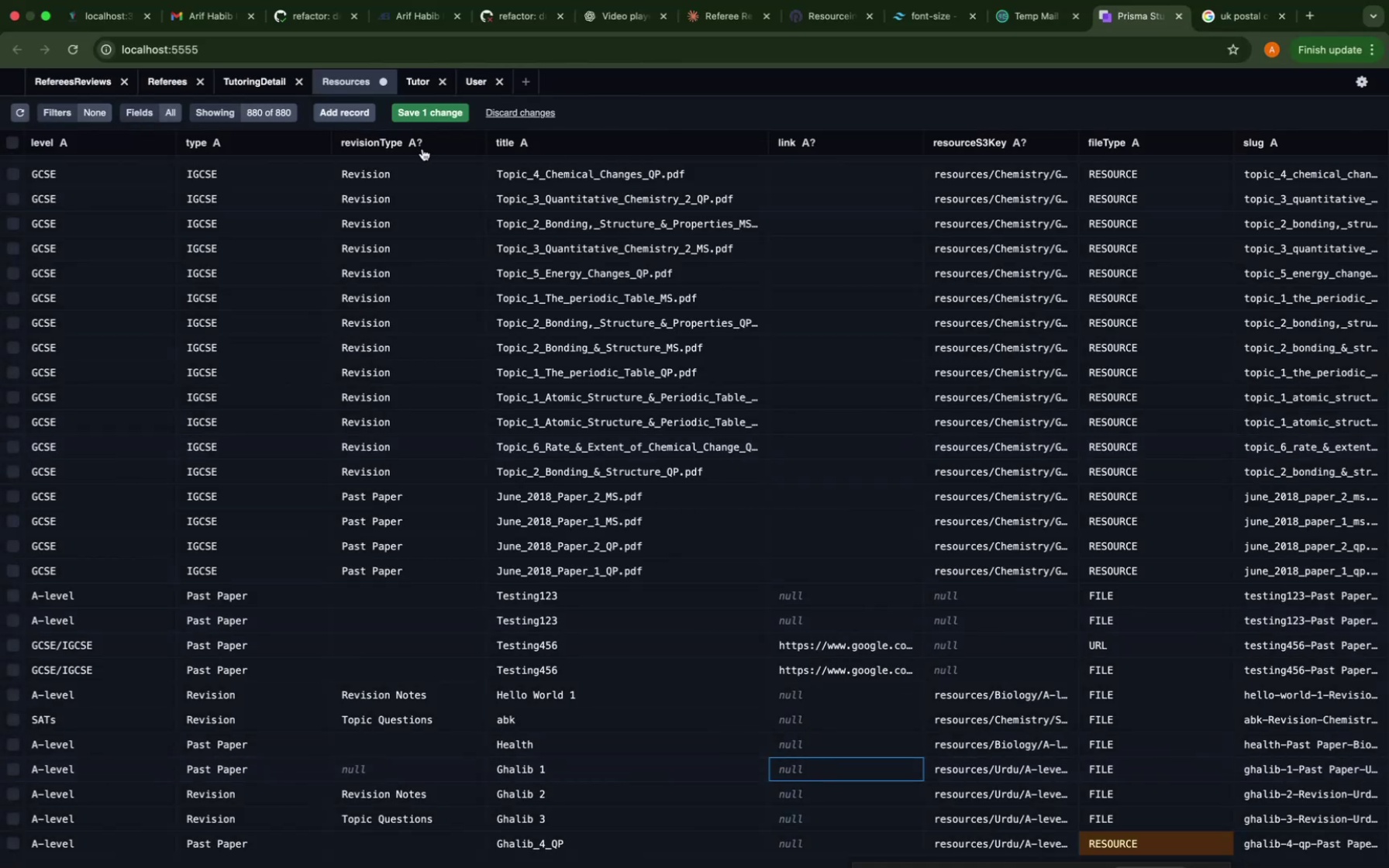 
left_click([422, 112])
 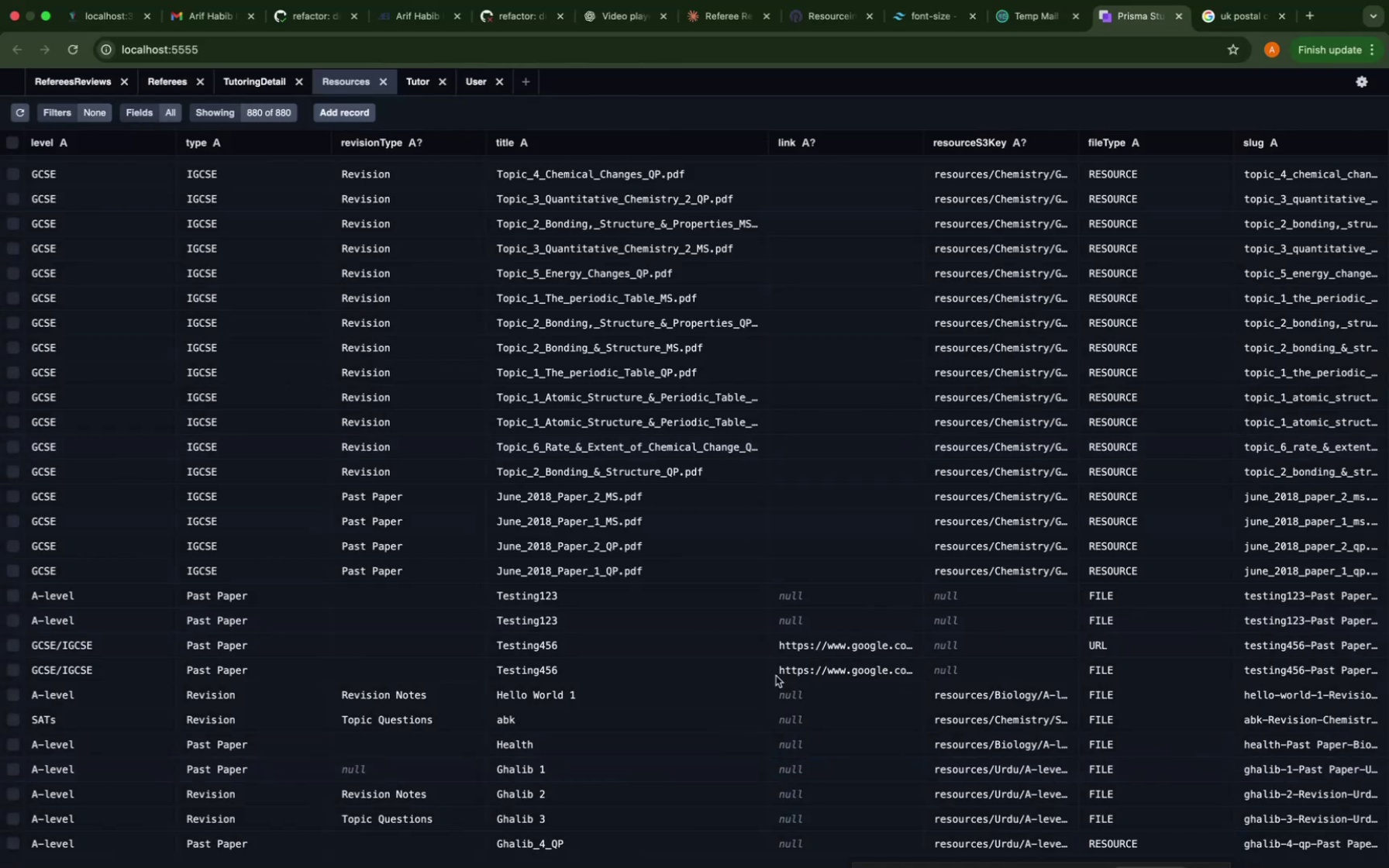 
scroll: coordinate [776, 676], scroll_direction: down, amount: 72.0
 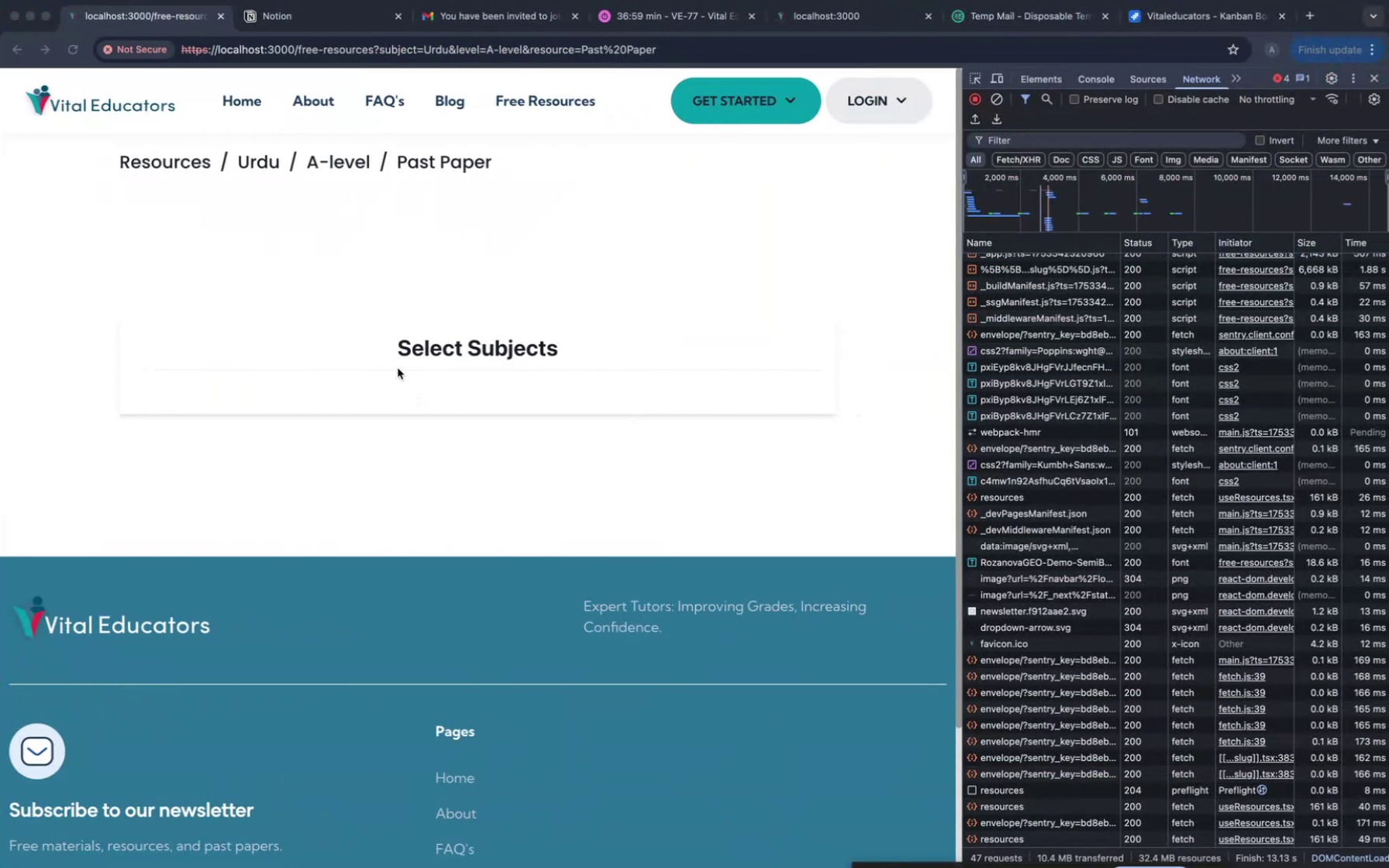 
left_click([15, 74])
 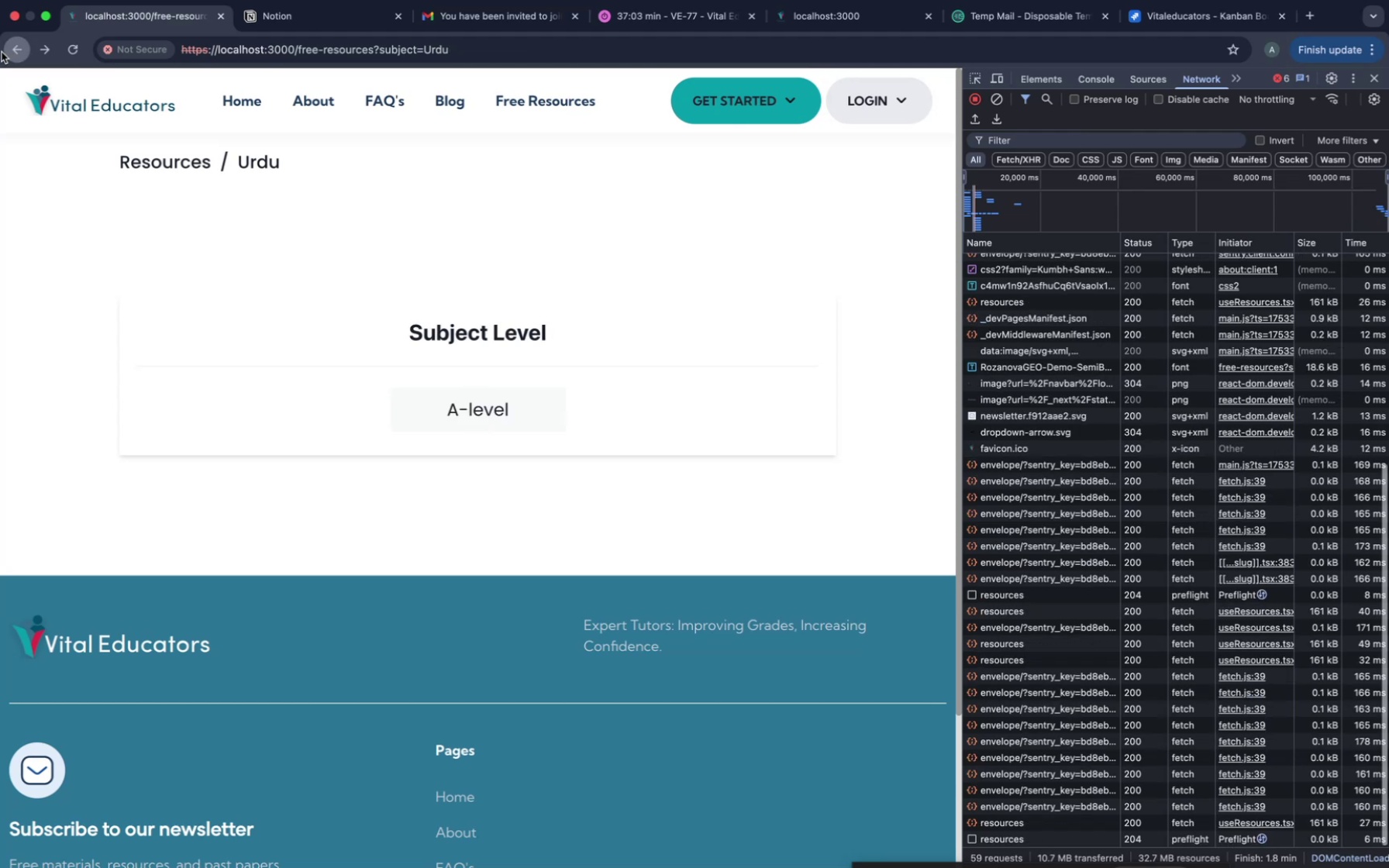 
key(Meta+R)
 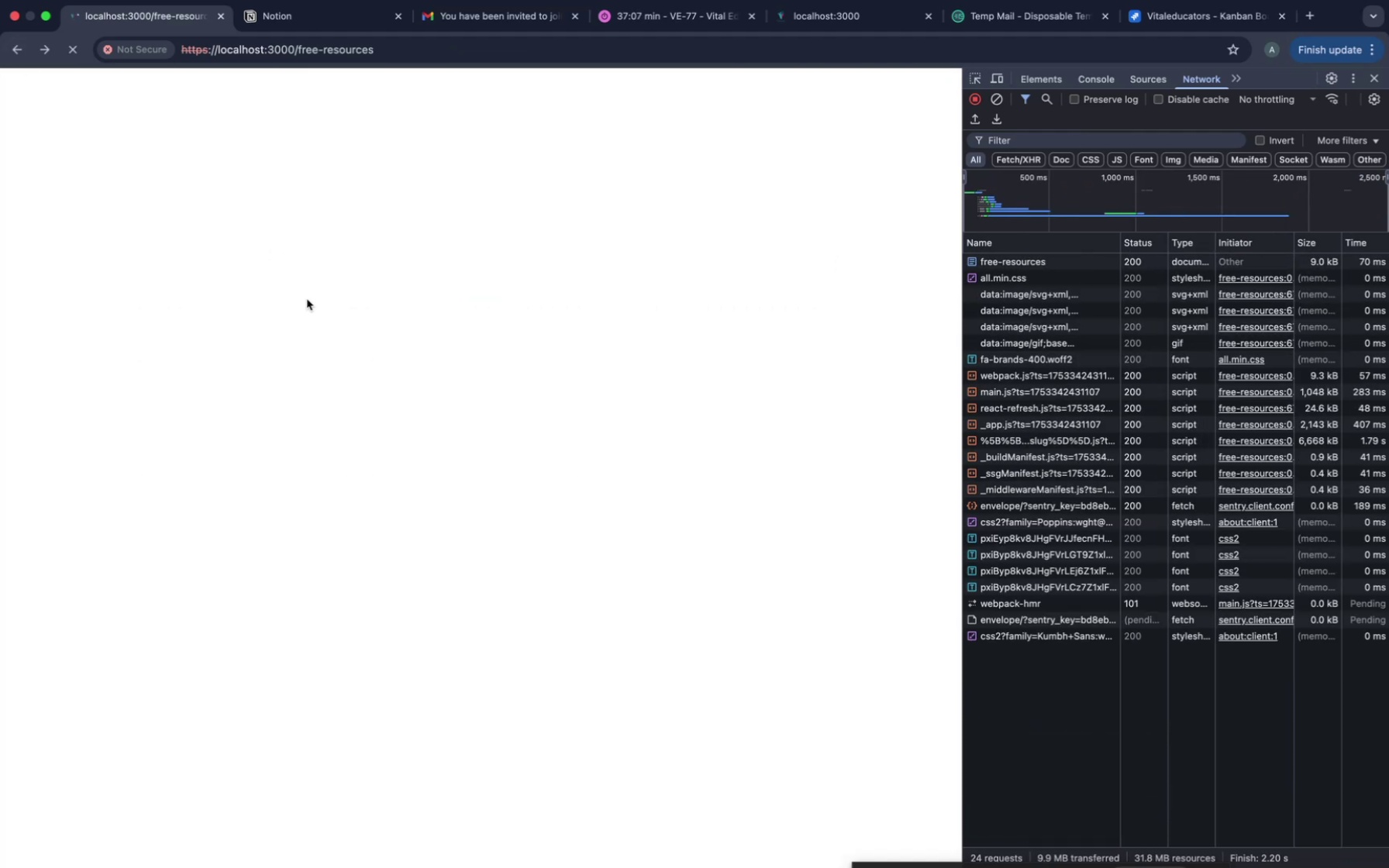 
left_click([470, 445])
 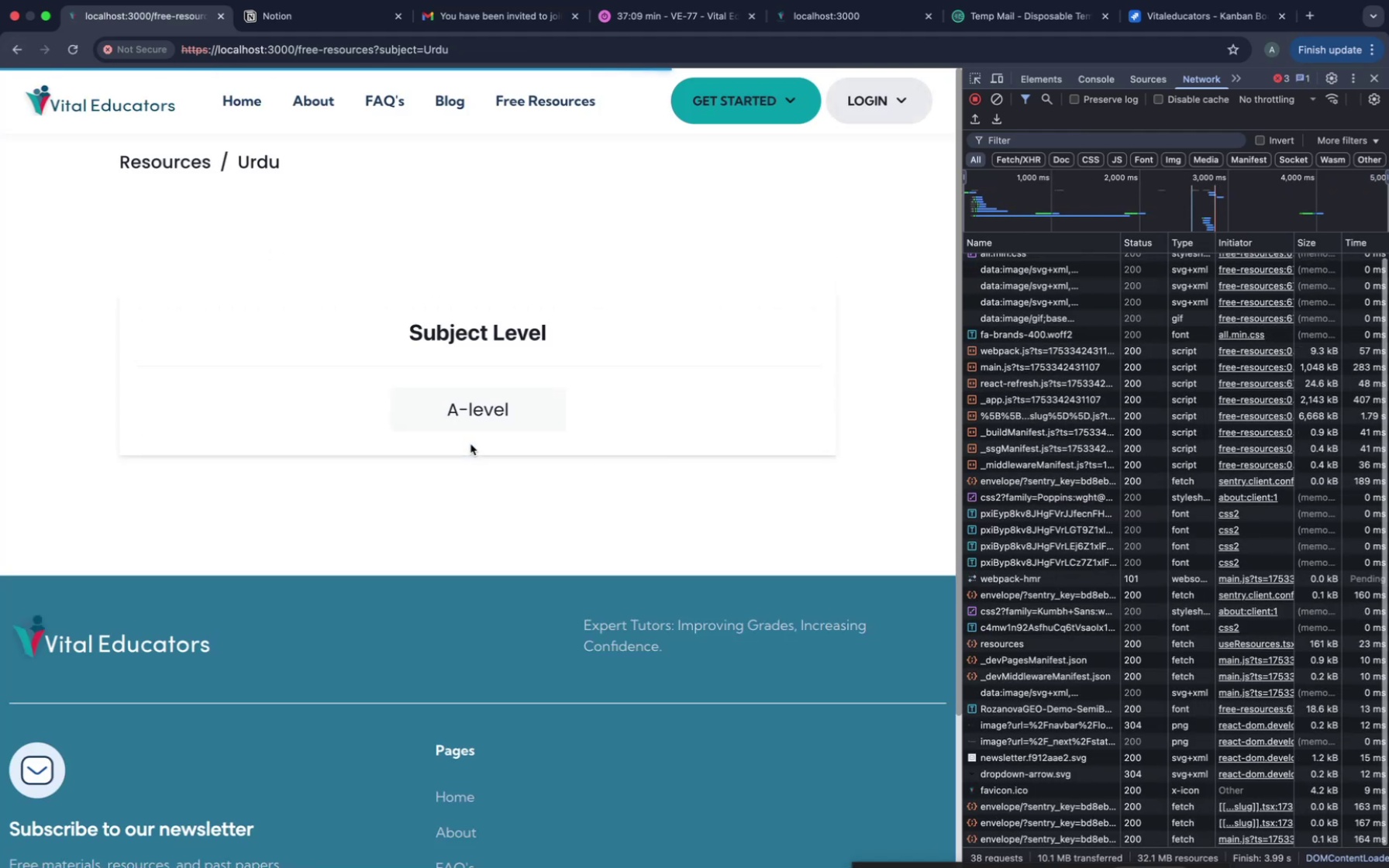 
left_click([501, 401])
 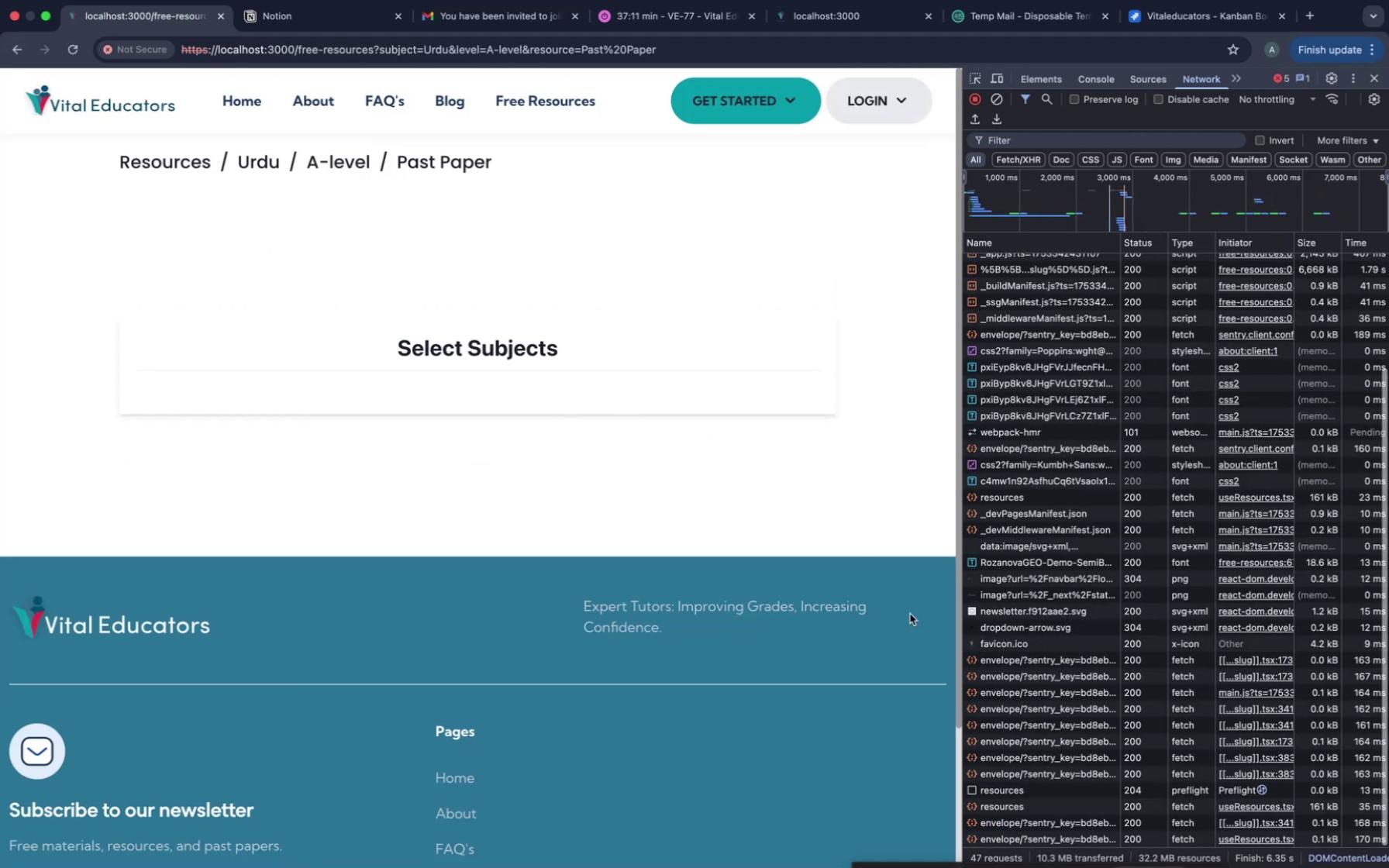 
left_click([1008, 806])
 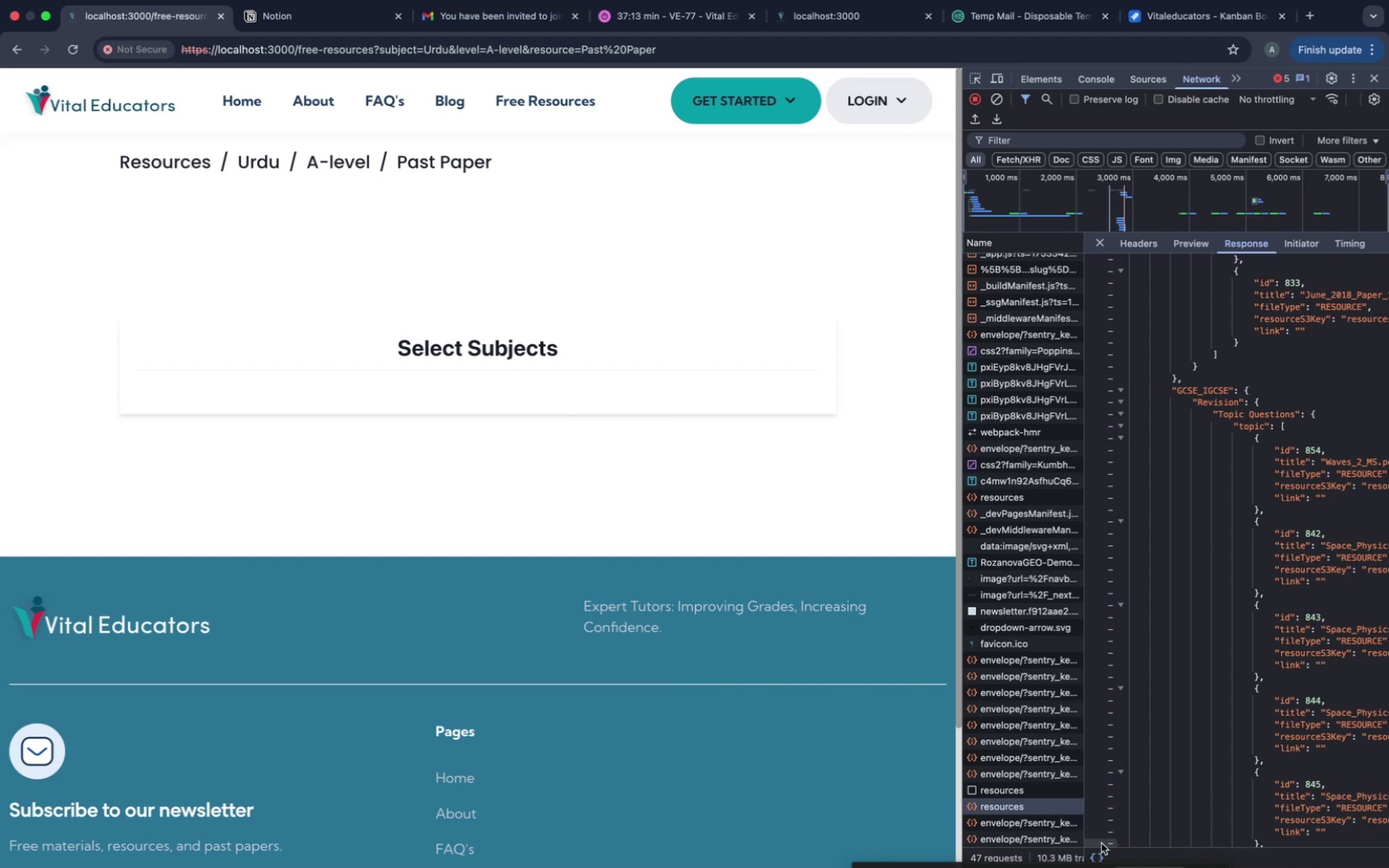 
scroll: coordinate [1291, 804], scroll_direction: down, amount: 1343.0
 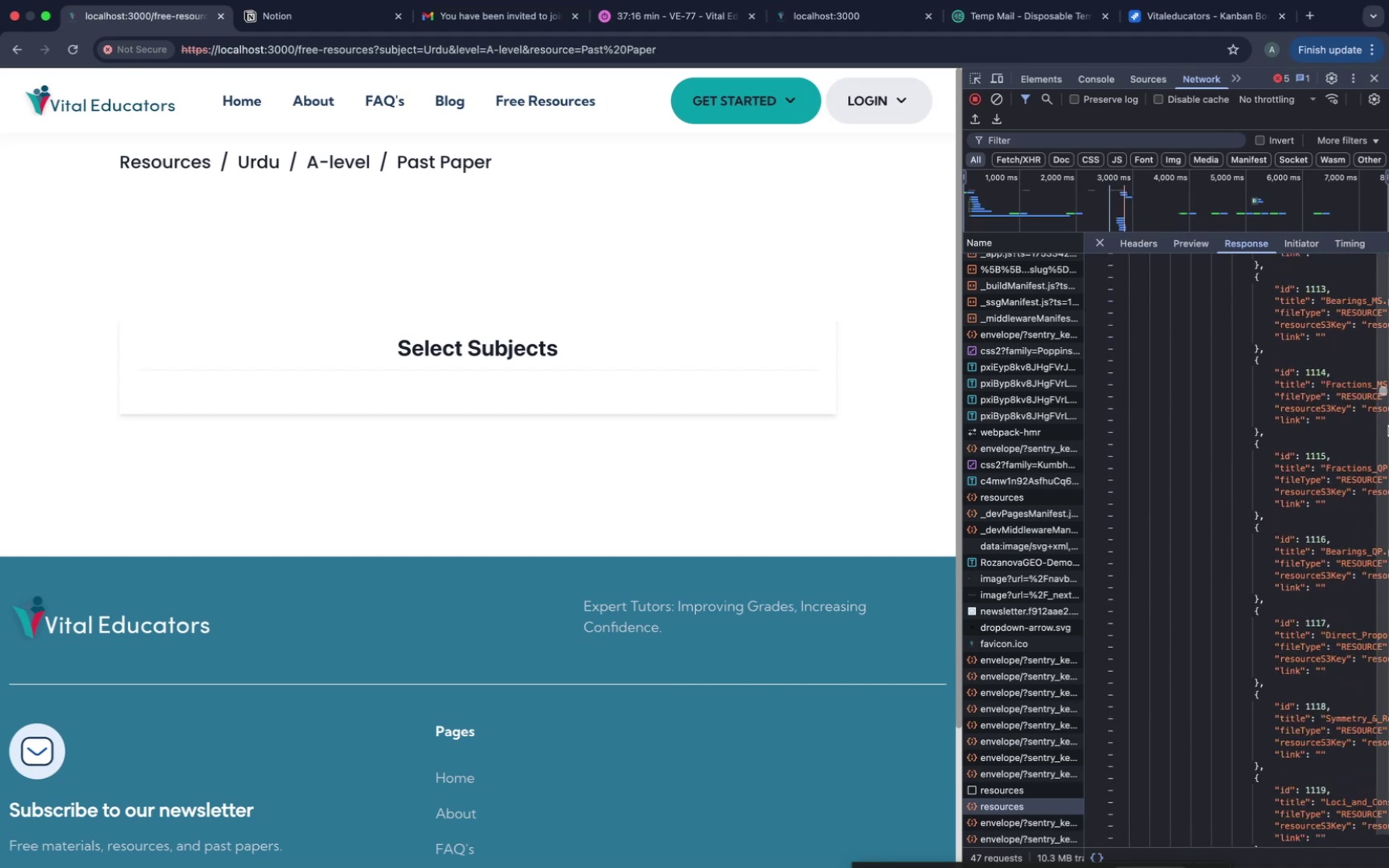 
left_click_drag(start_coordinate=[1383, 388], to_coordinate=[1383, 867])
 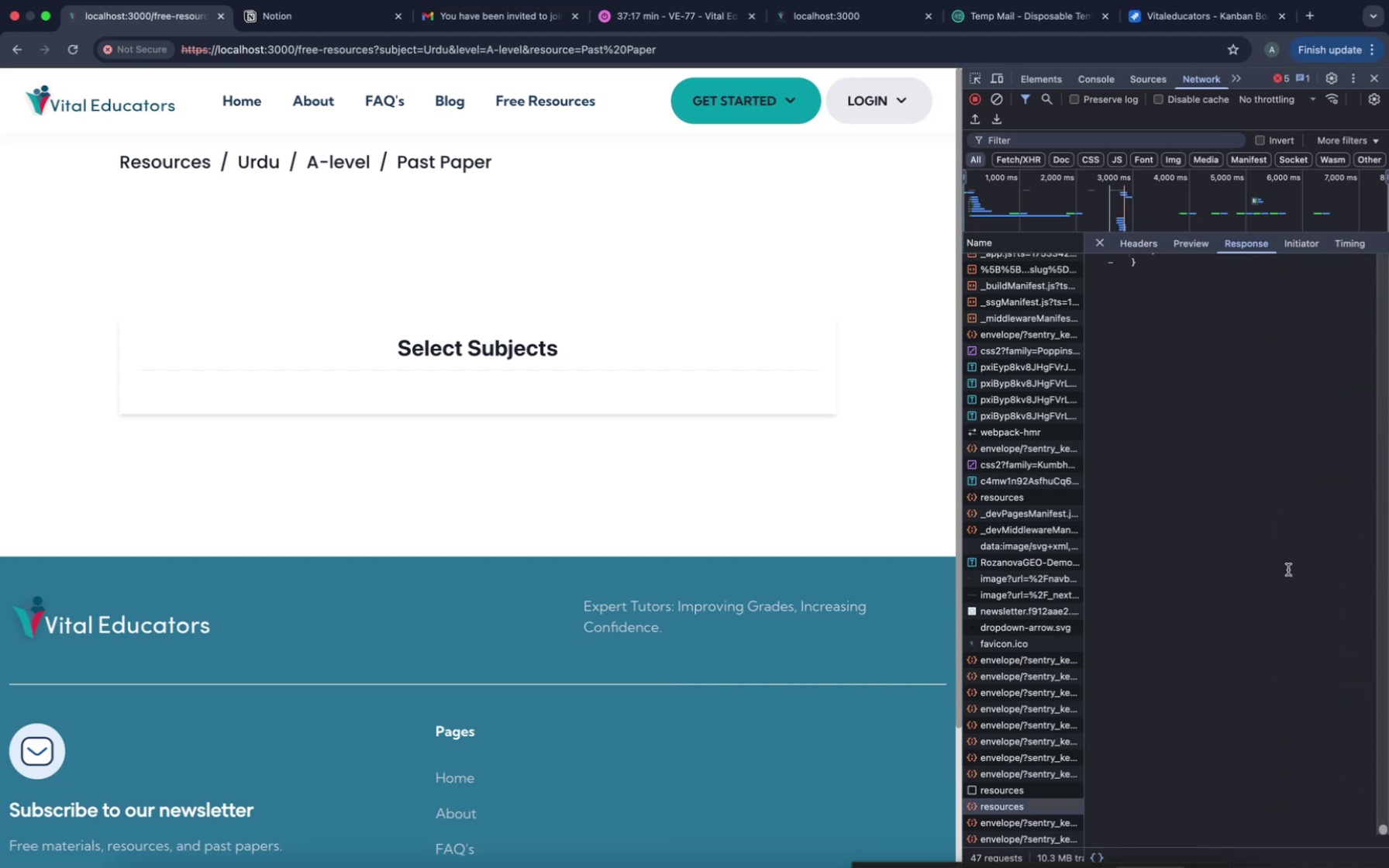 
scroll: coordinate [1277, 549], scroll_direction: up, amount: 55.0
 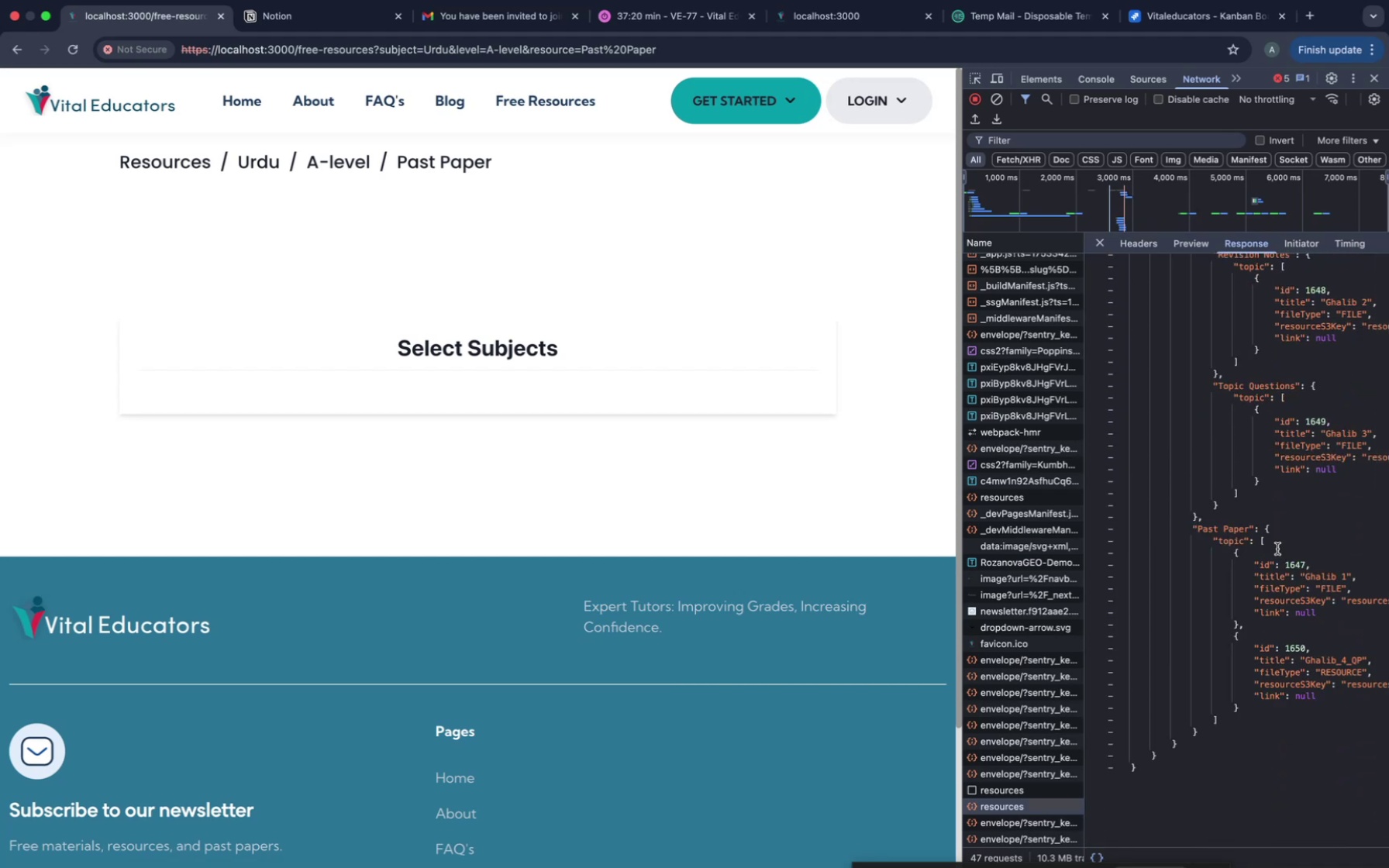 
scroll: coordinate [1277, 549], scroll_direction: down, amount: 1.0
 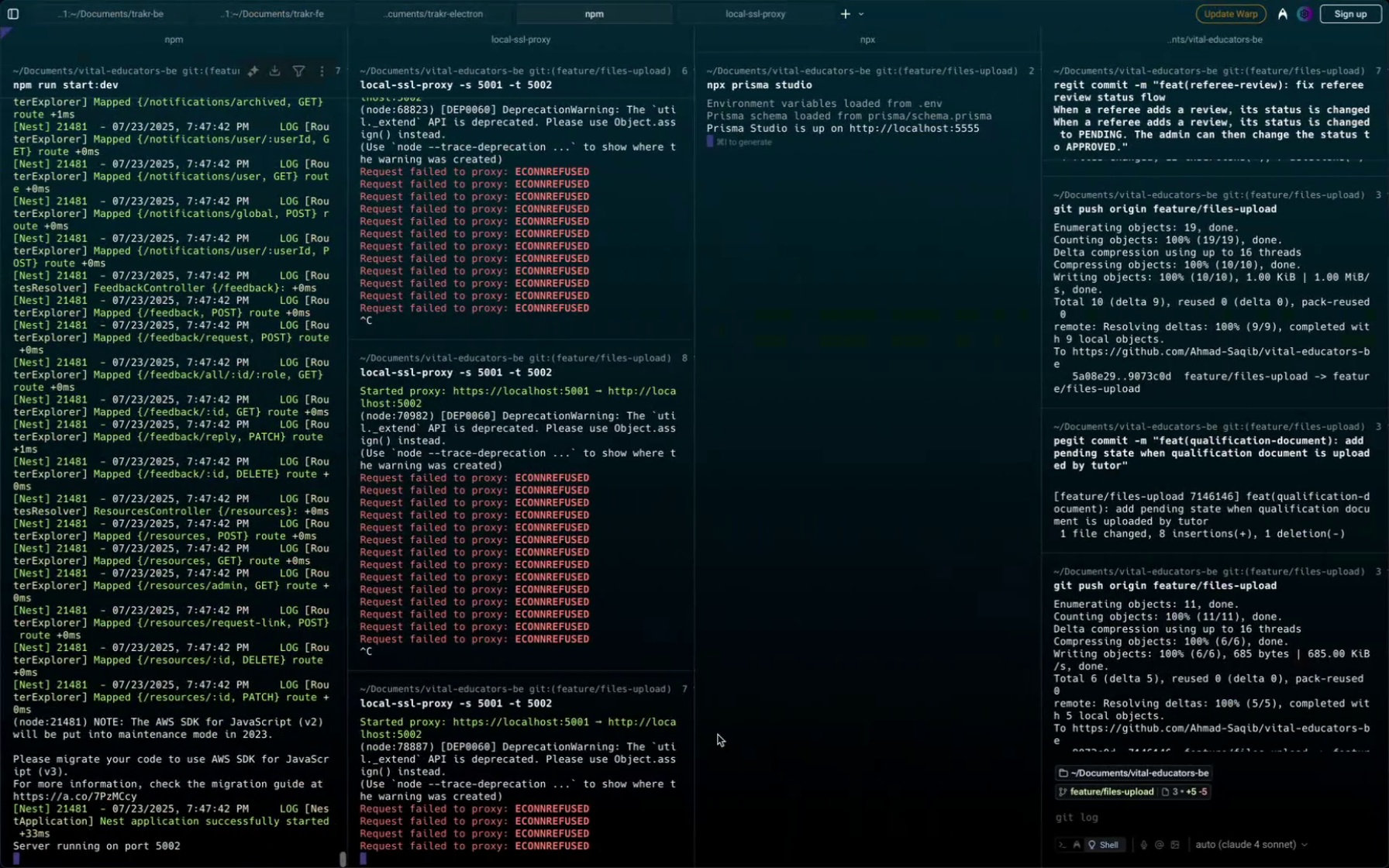 
wait(11.41)
 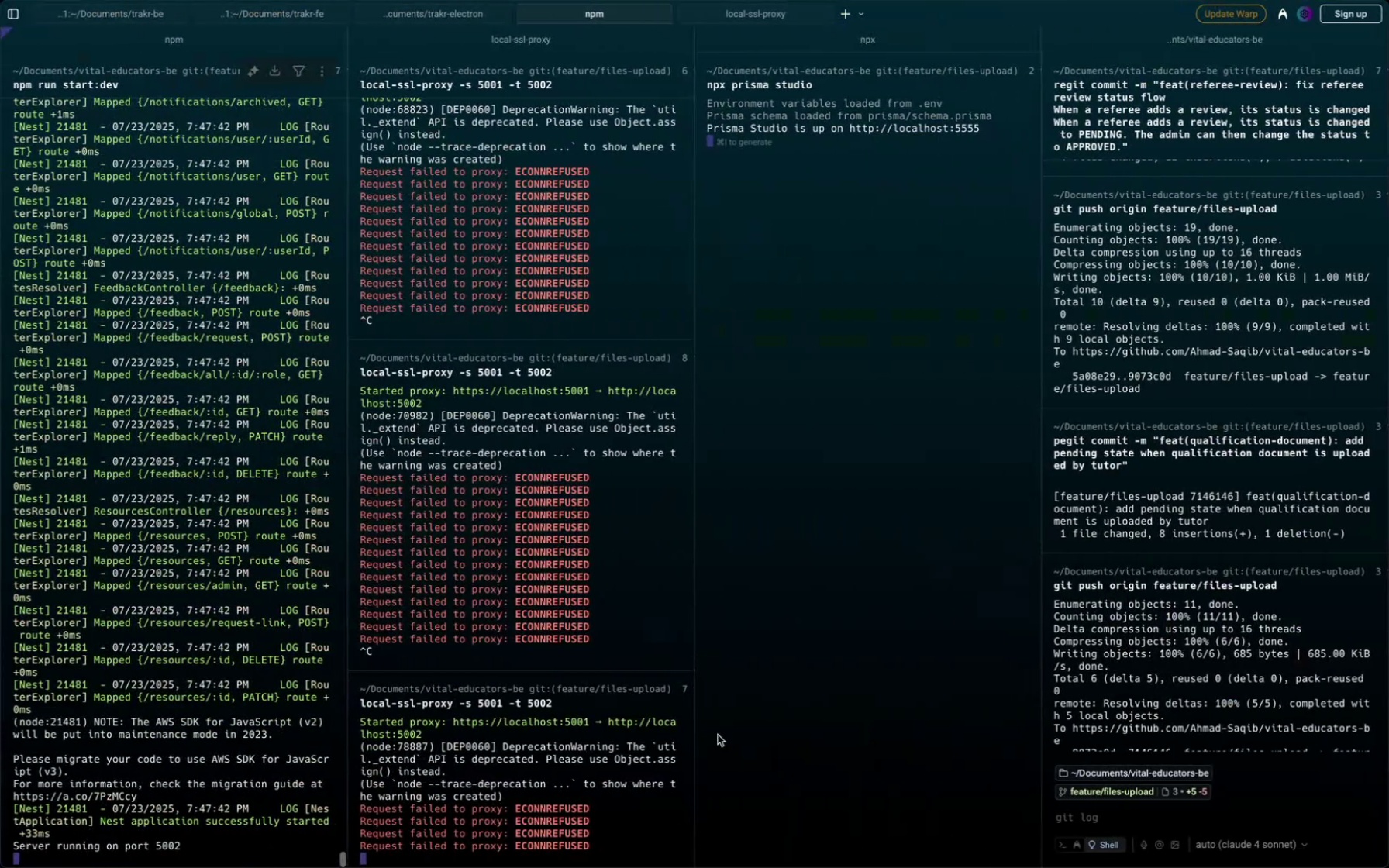 
left_click([274, 828])
 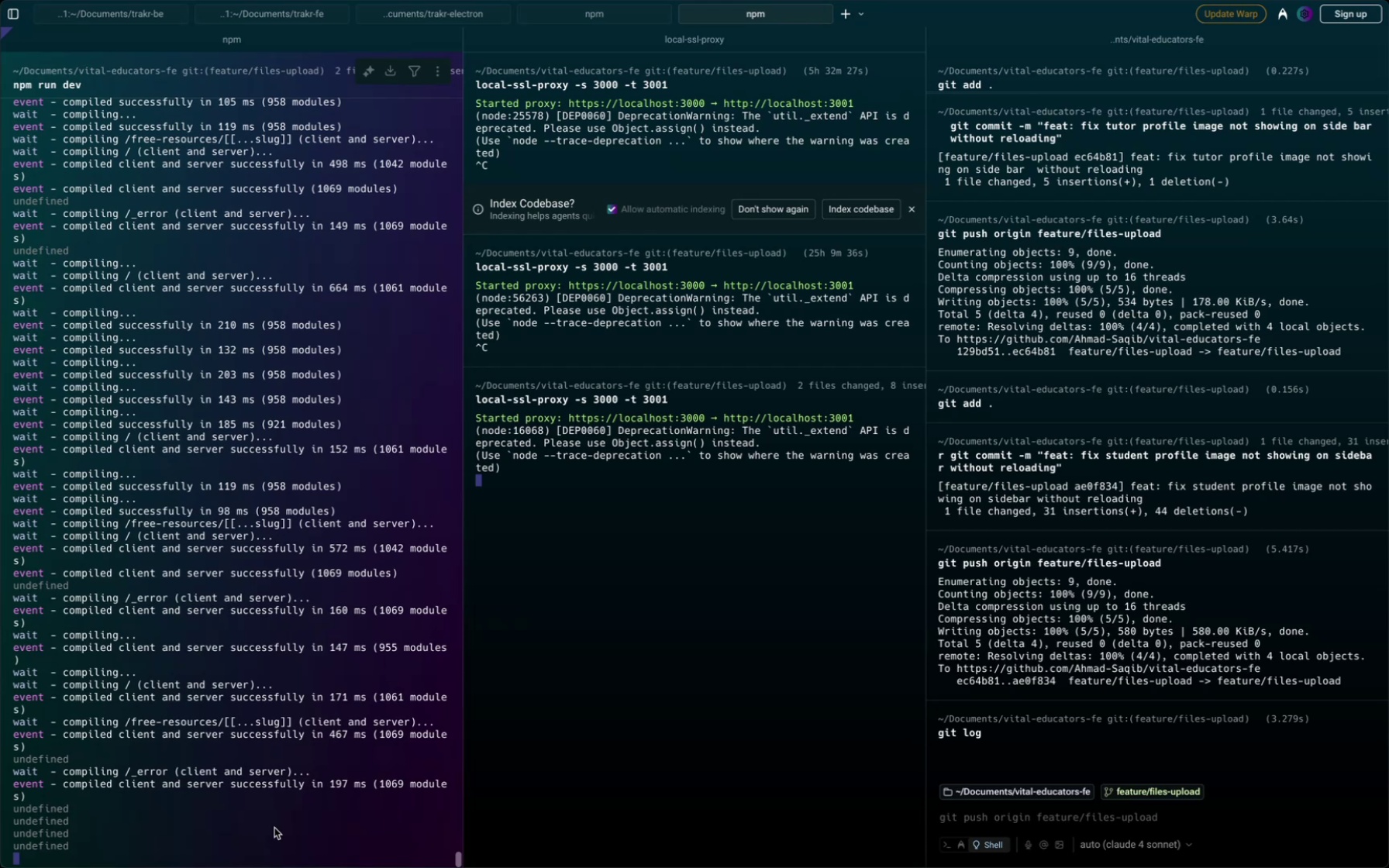 
key(Control+C)
 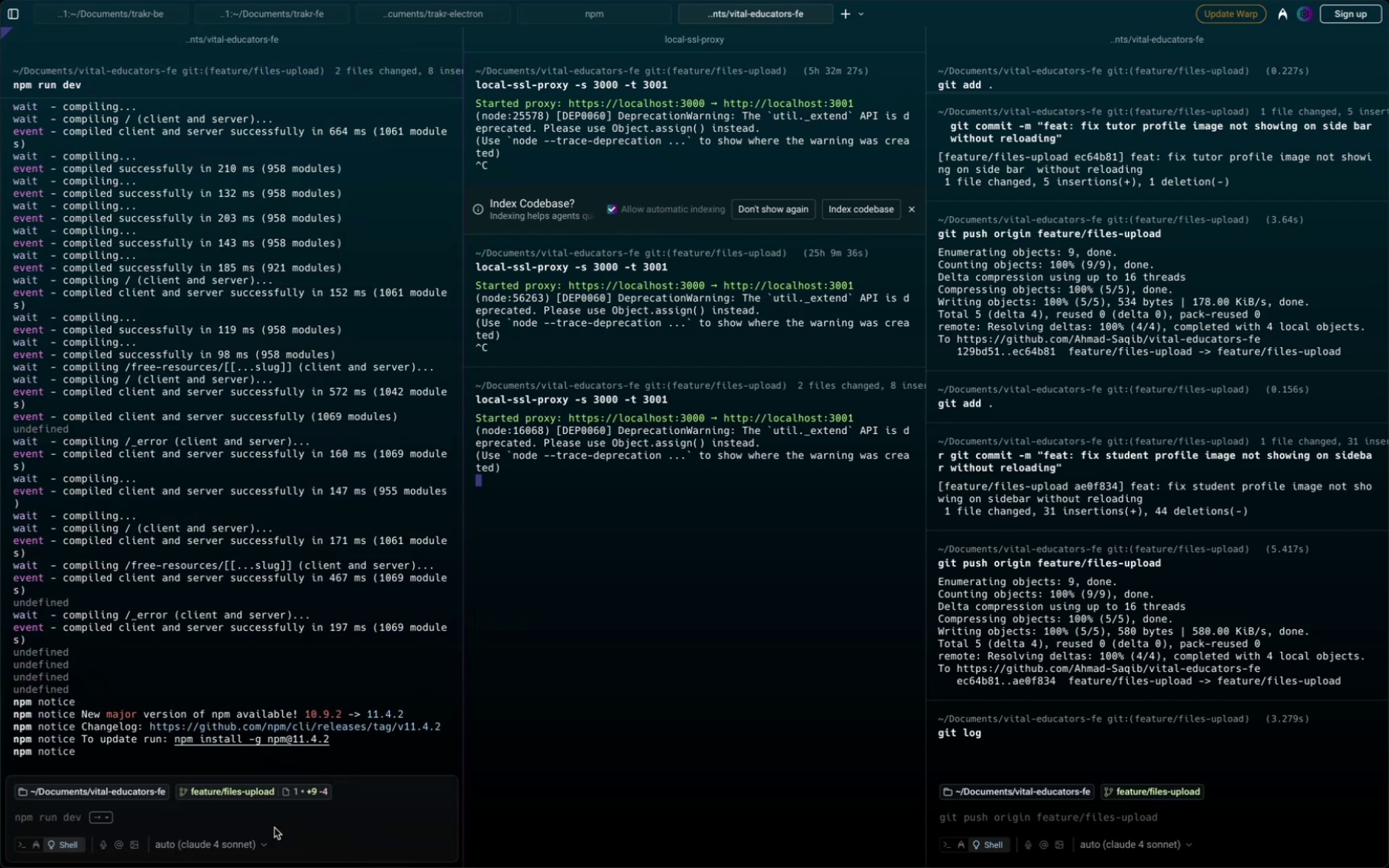 
key(ArrowRight)
 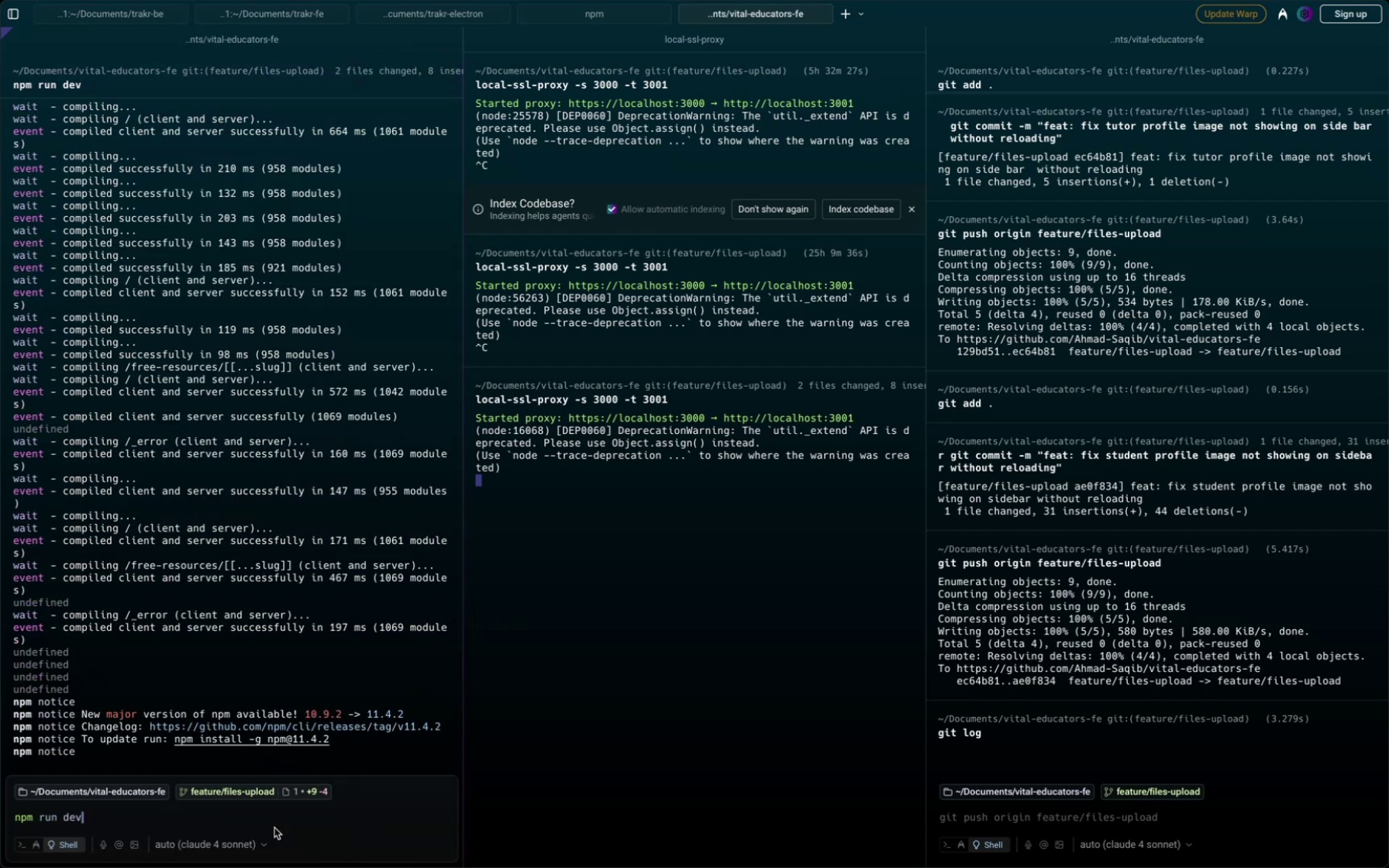 
key(Enter)
 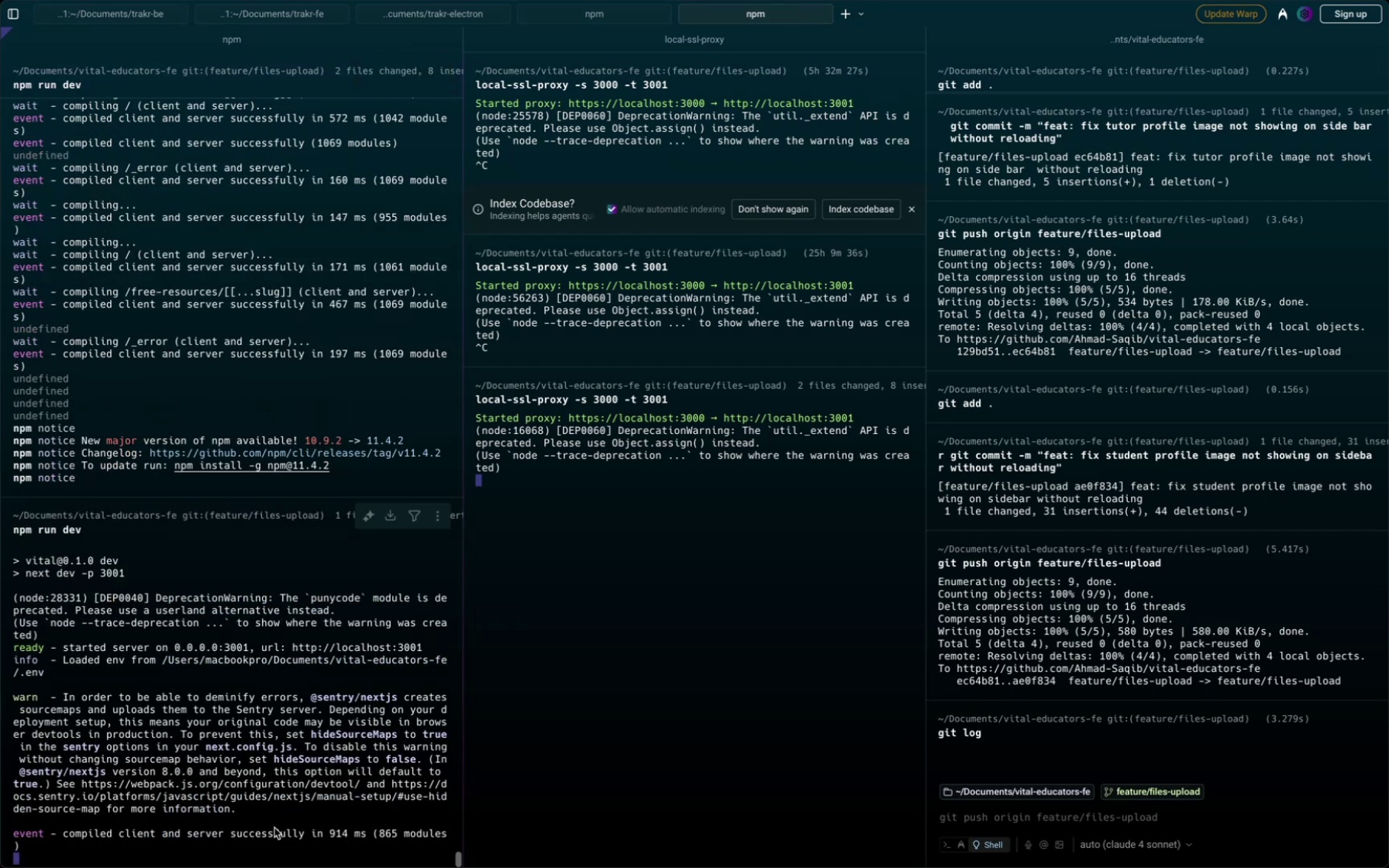 
wait(7.42)
 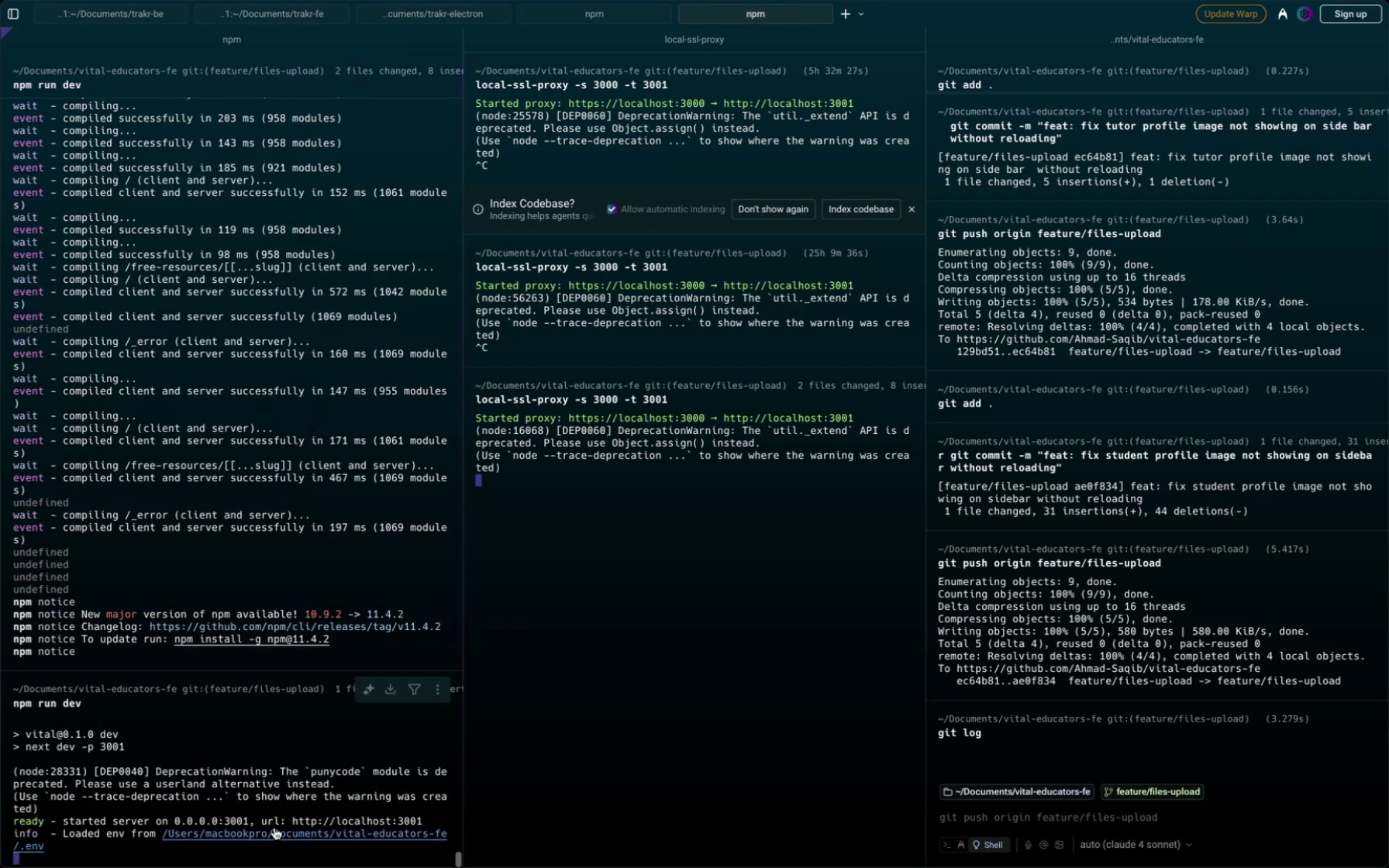 
key(Control+C)
 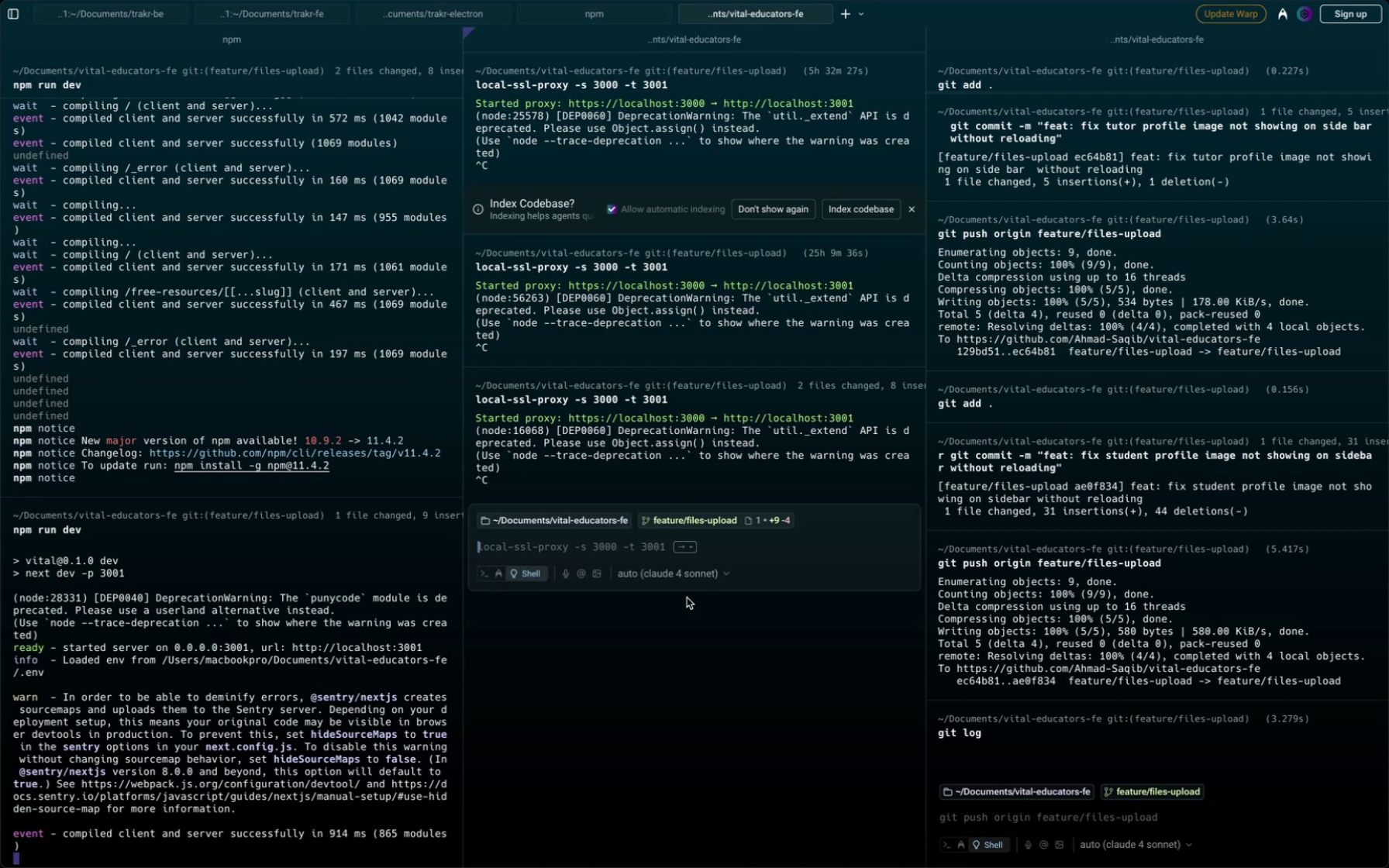 
key(ArrowRight)
 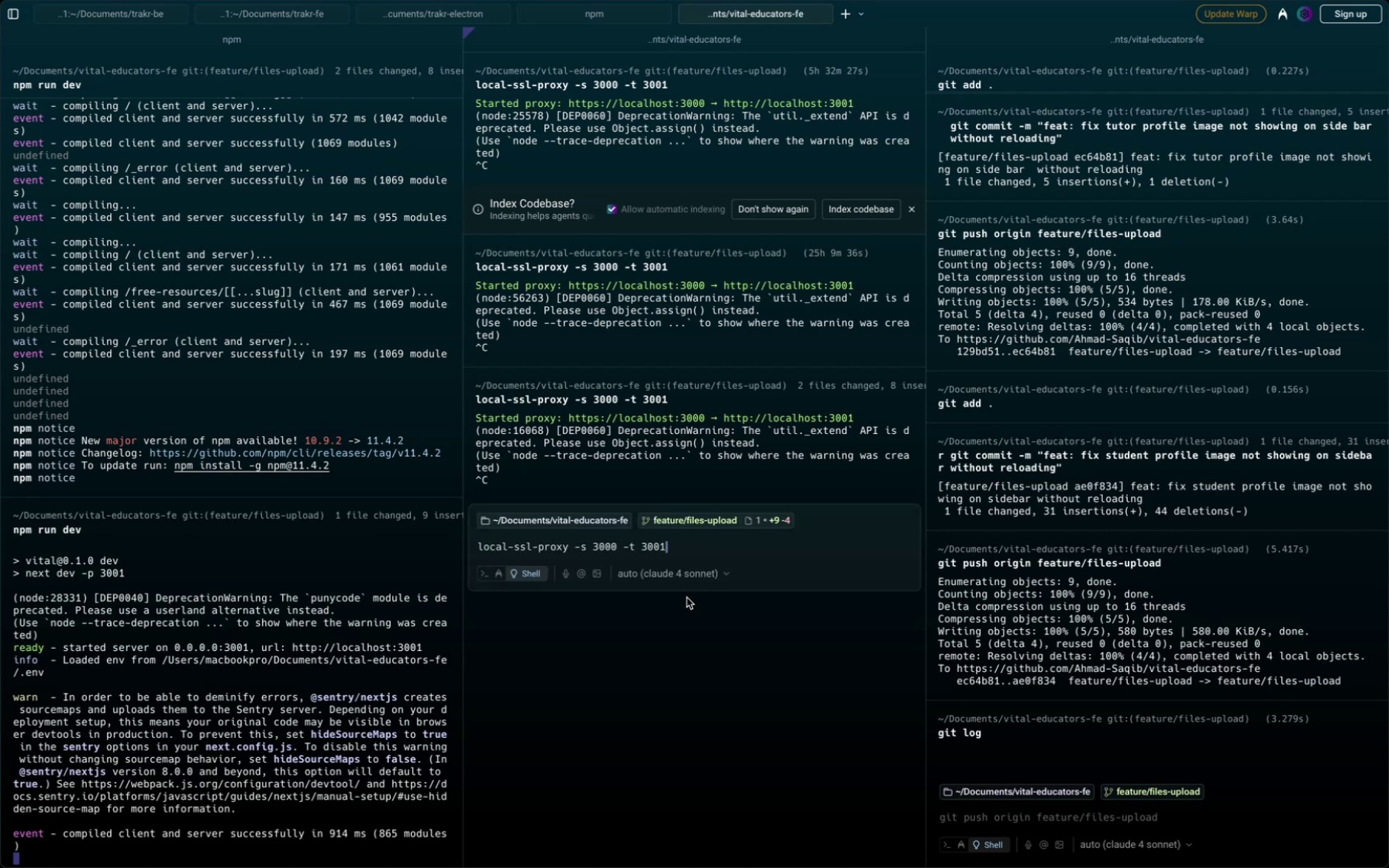 
key(Enter)
 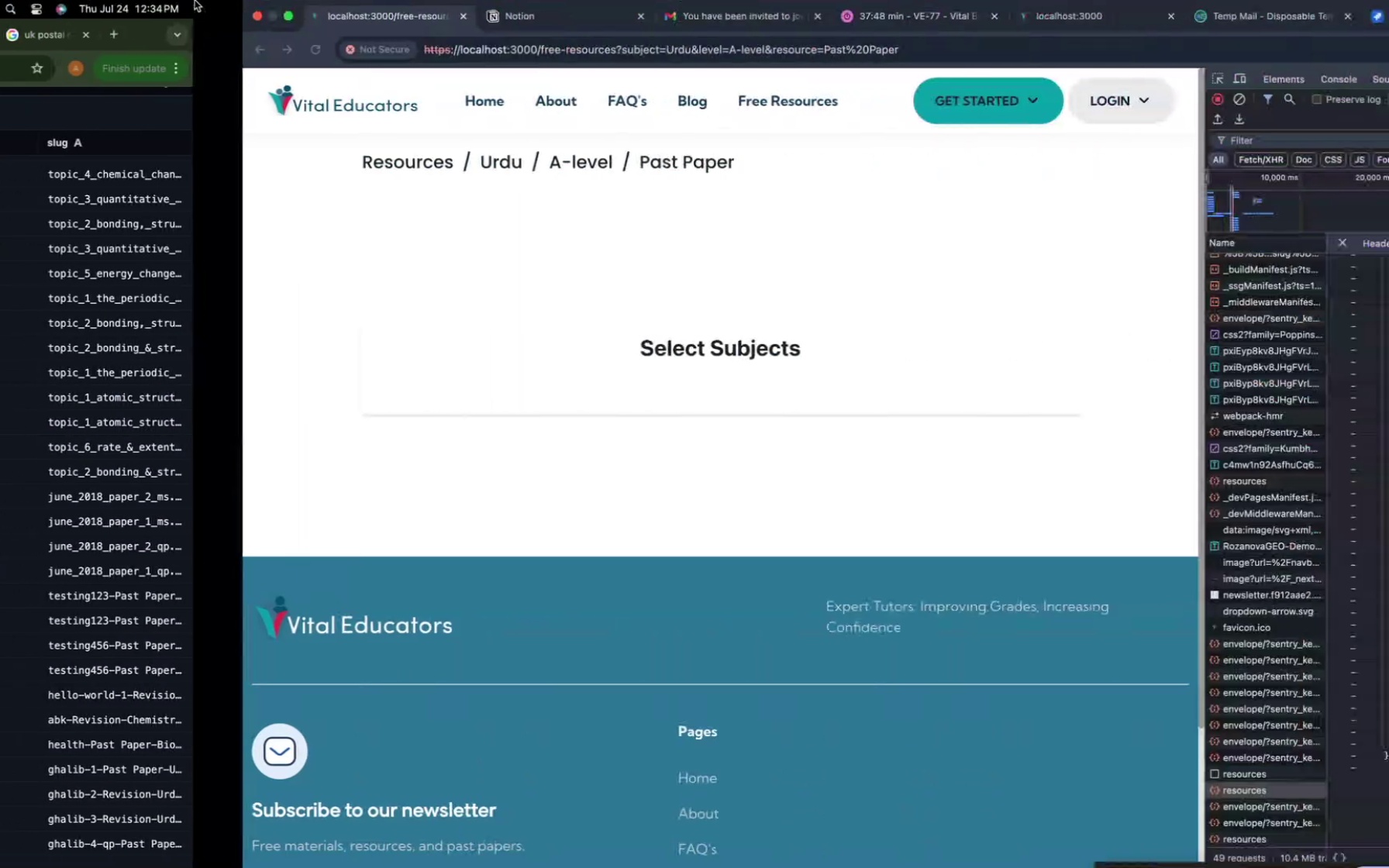 
wait(5.21)
 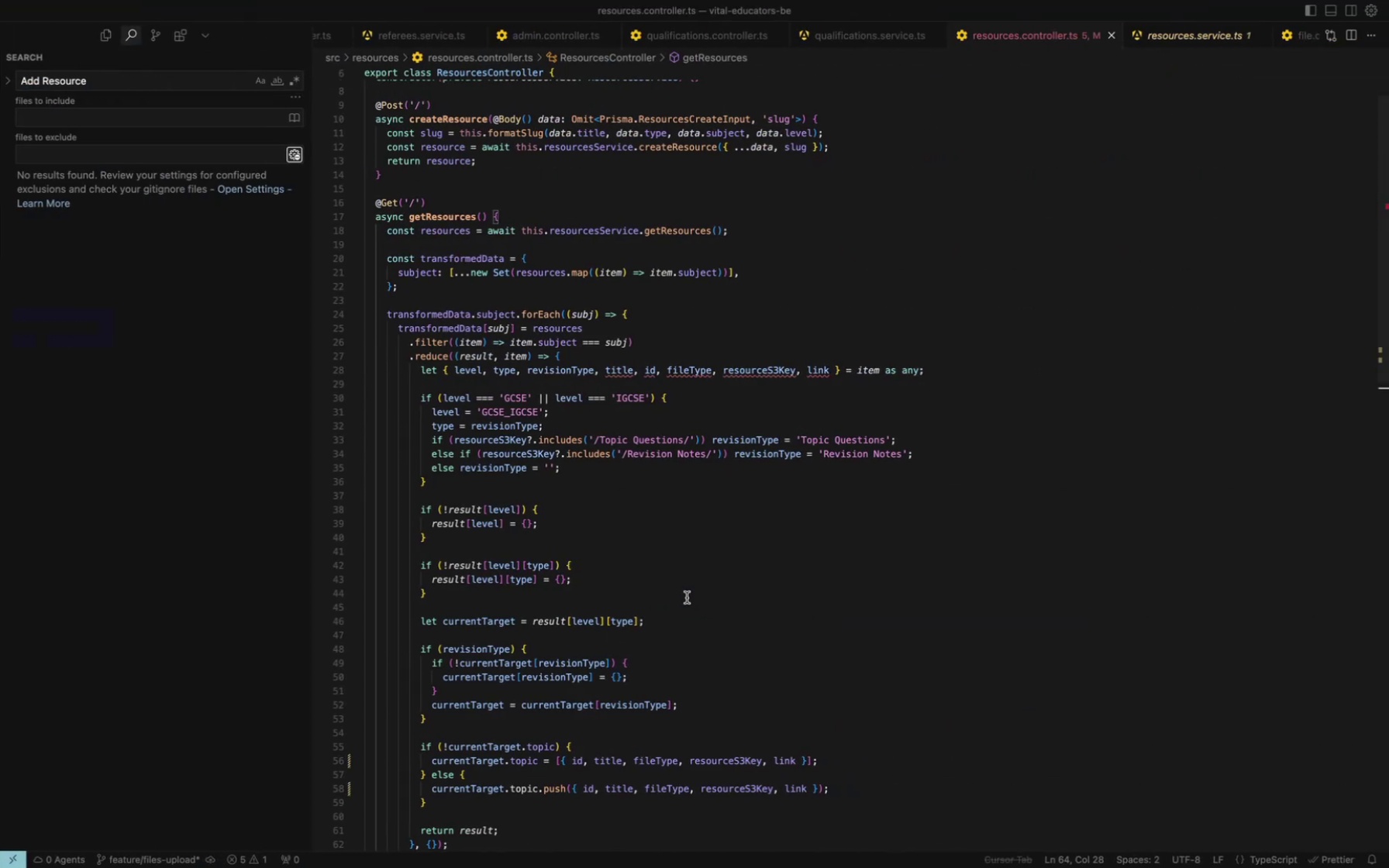 
left_click([21, 43])
 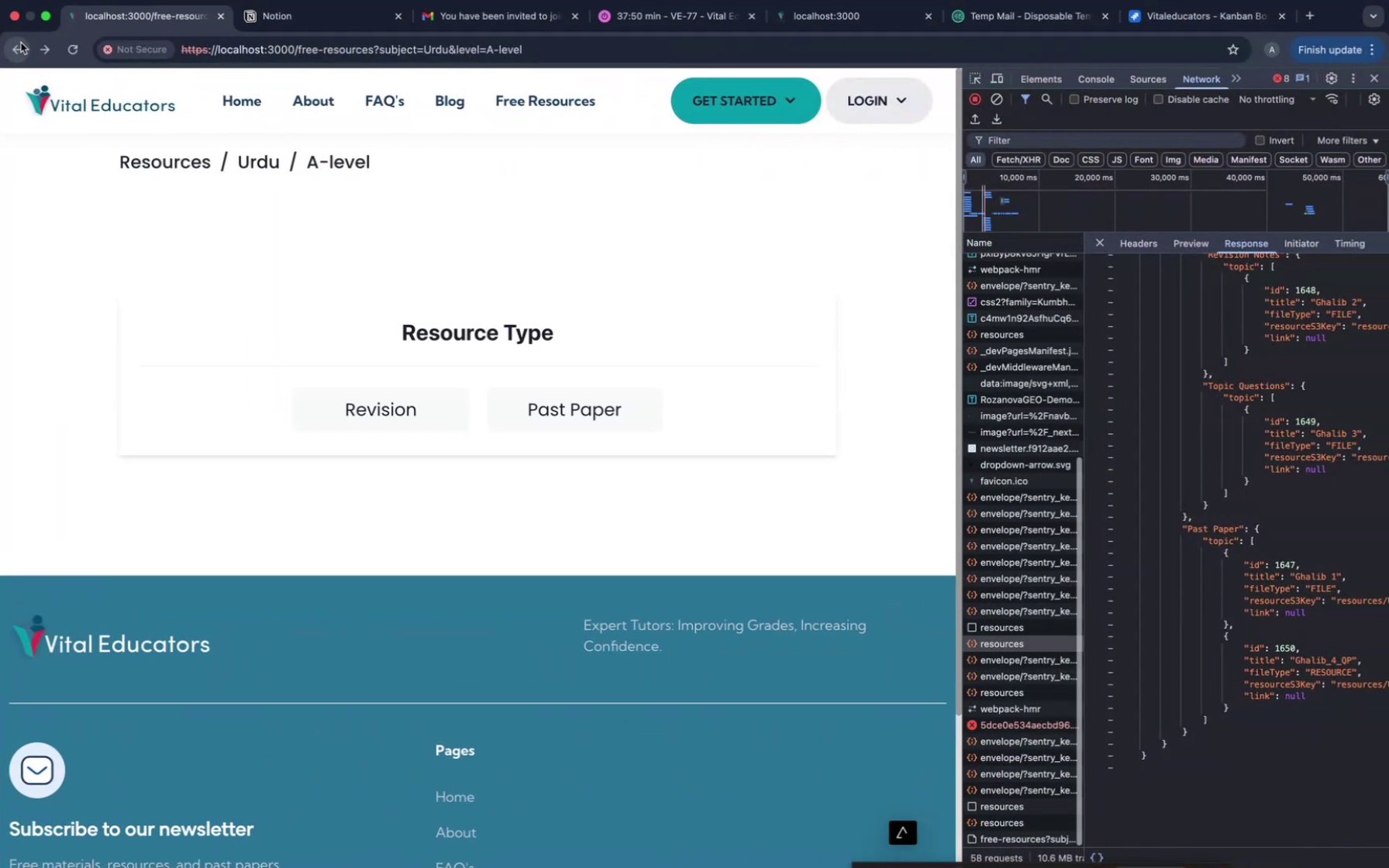 
left_click([21, 43])
 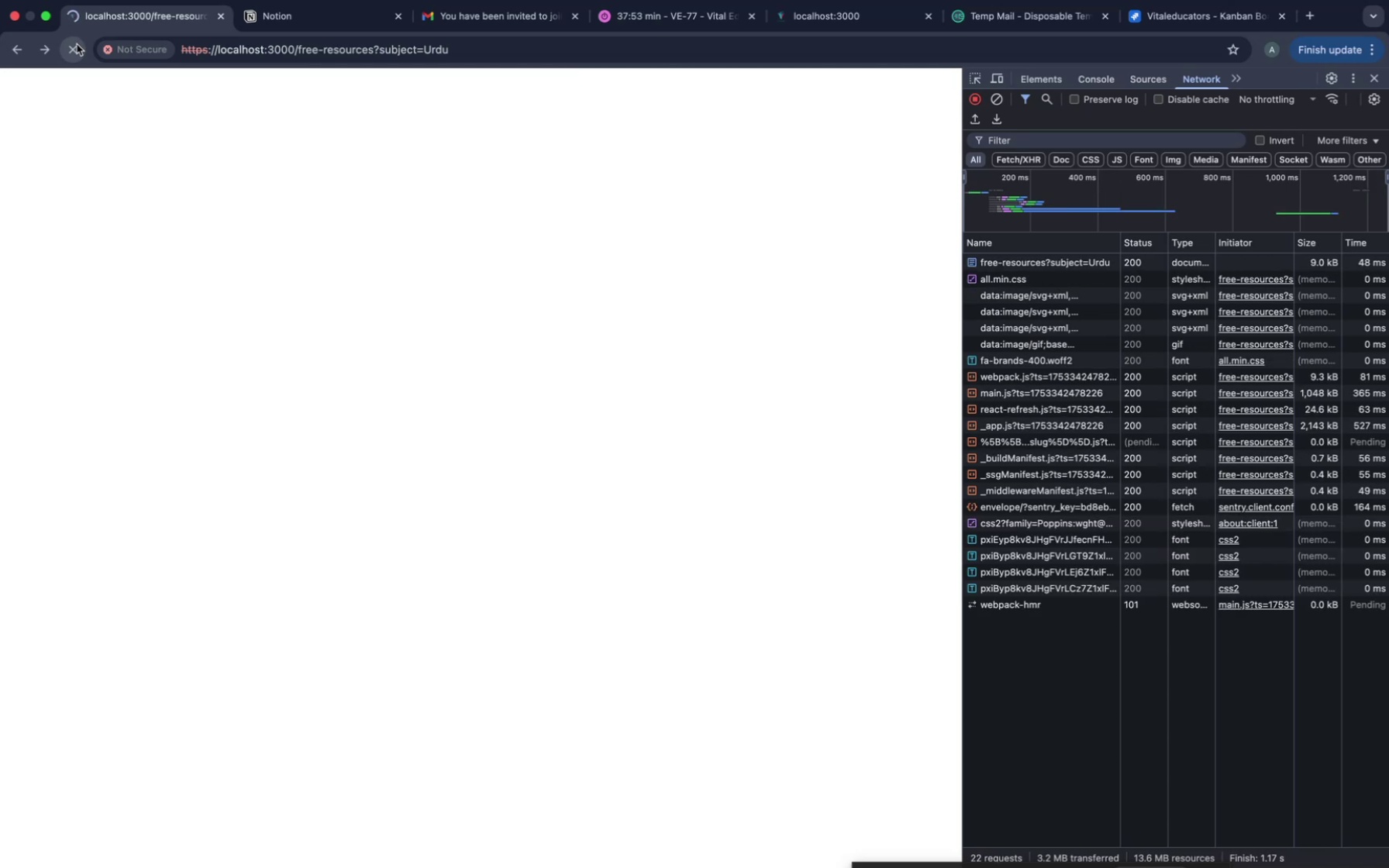 
left_click([25, 54])
 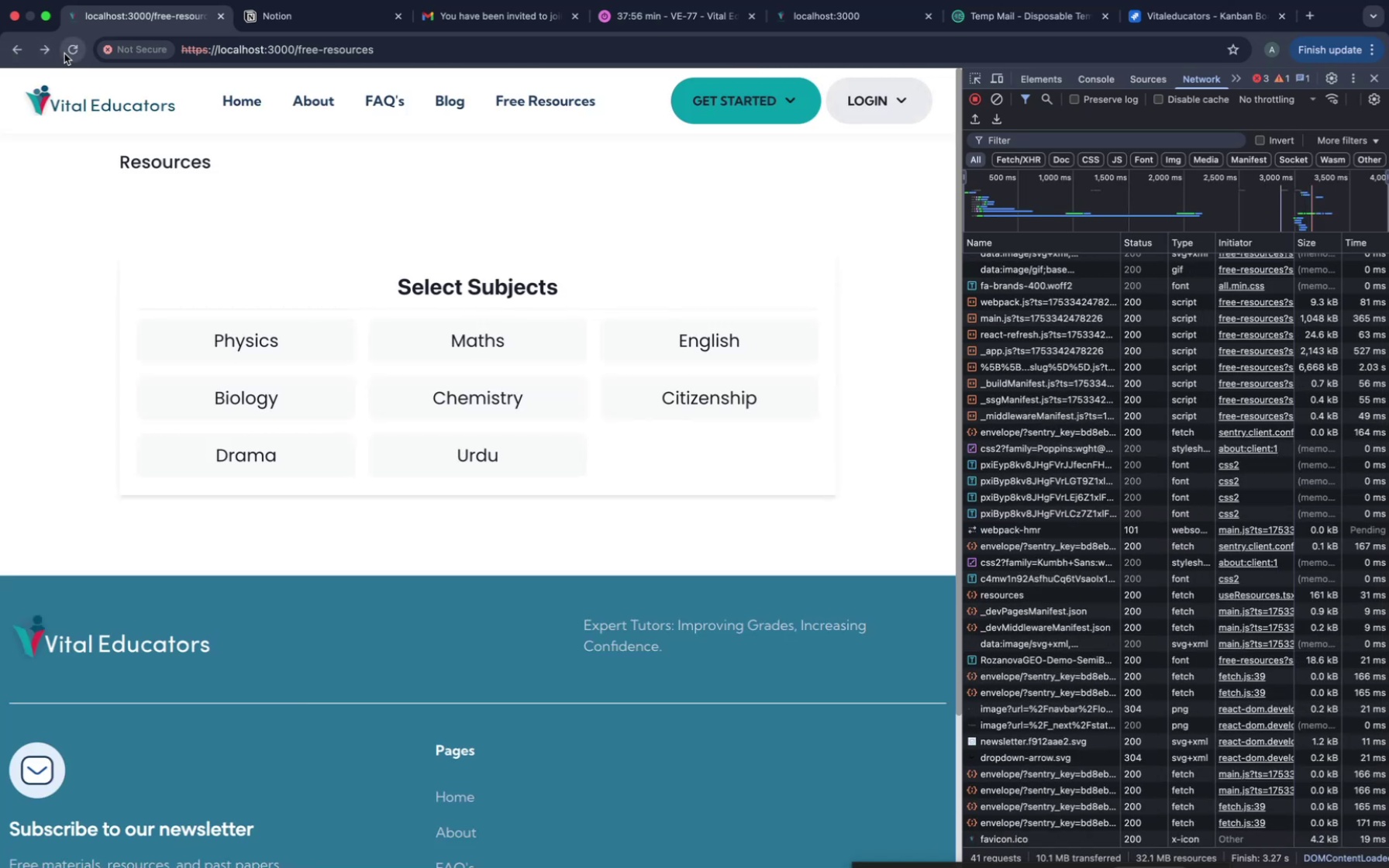 
left_click([64, 53])
 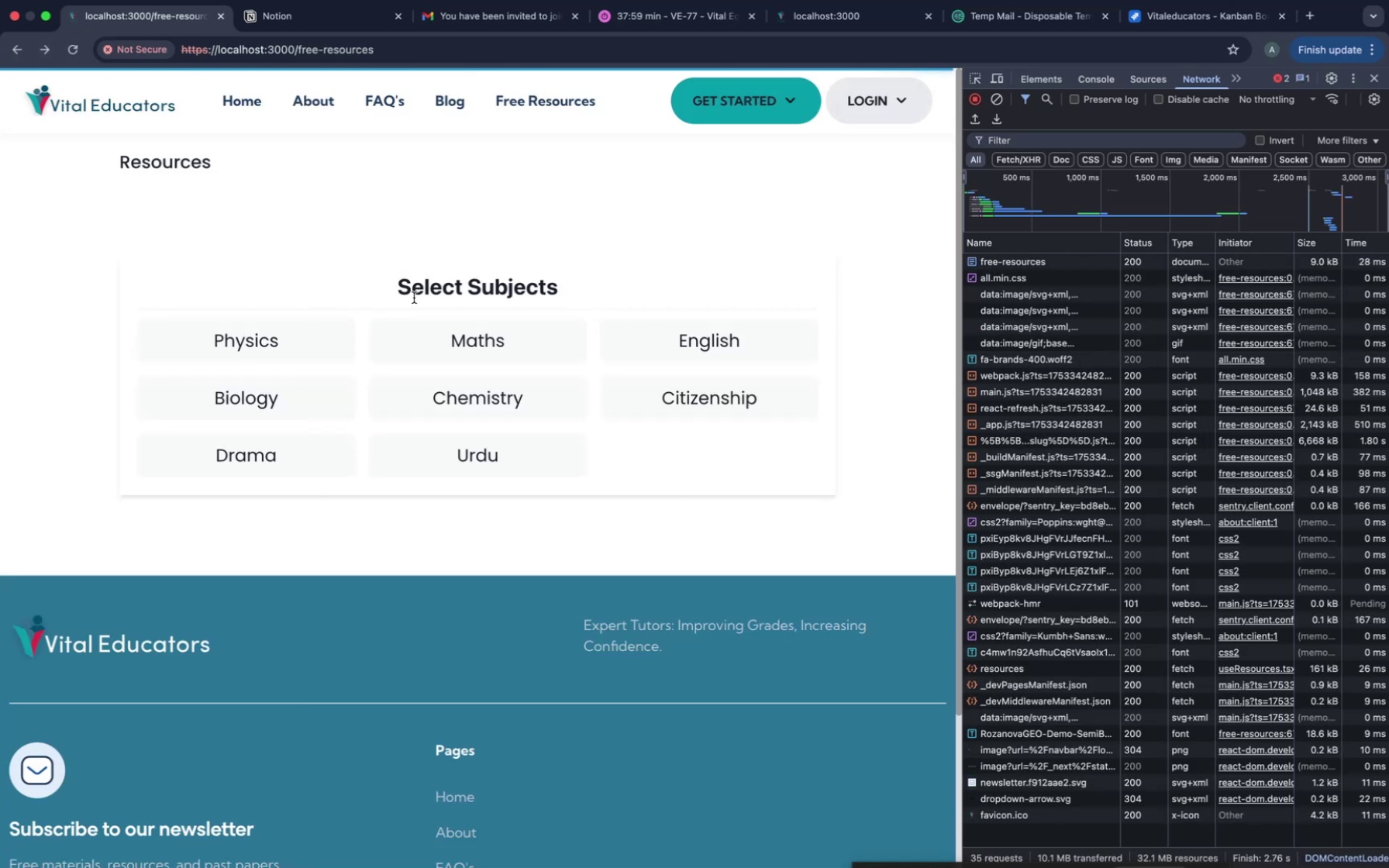 
left_click([512, 442])
 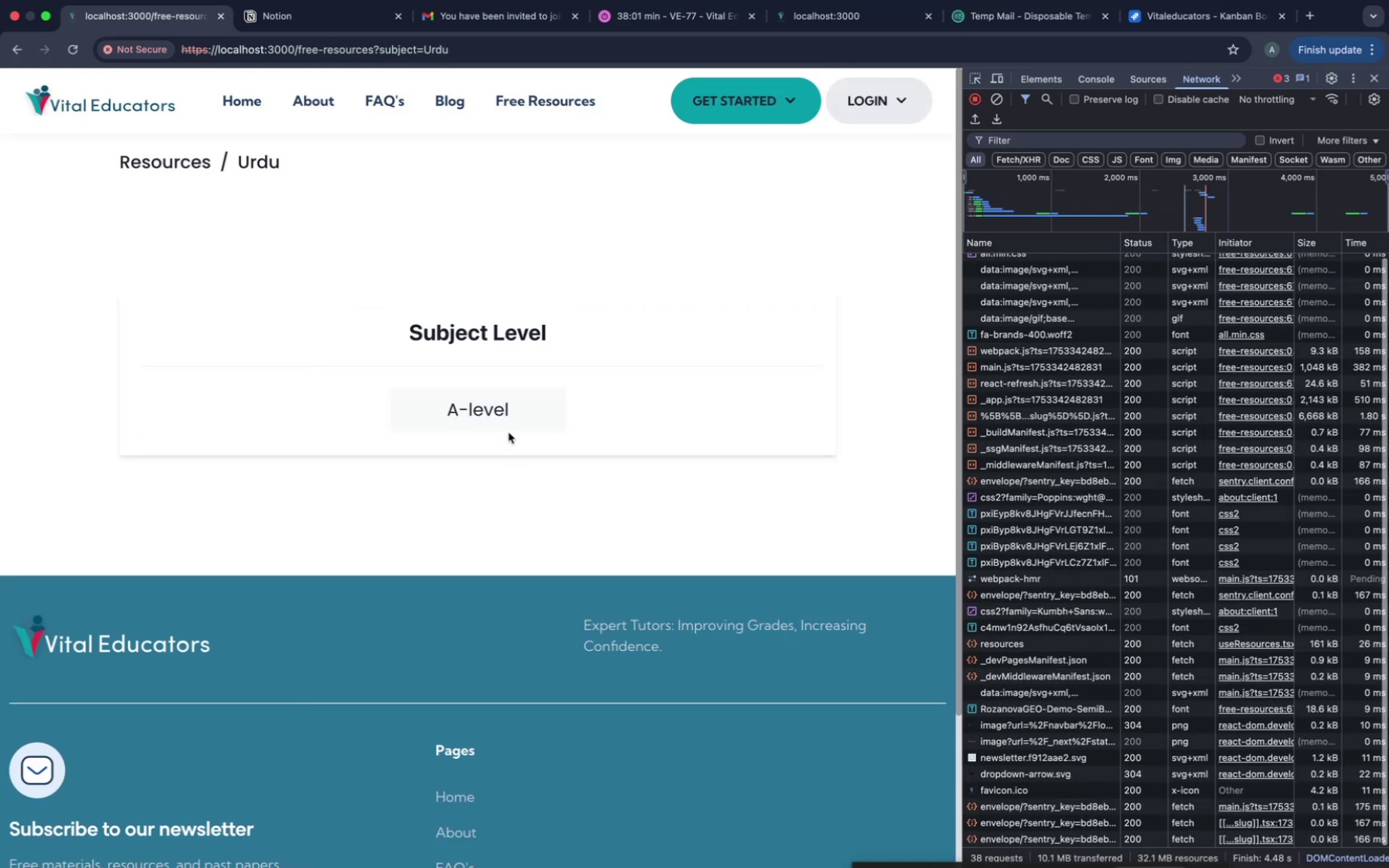 
left_click([503, 391])
 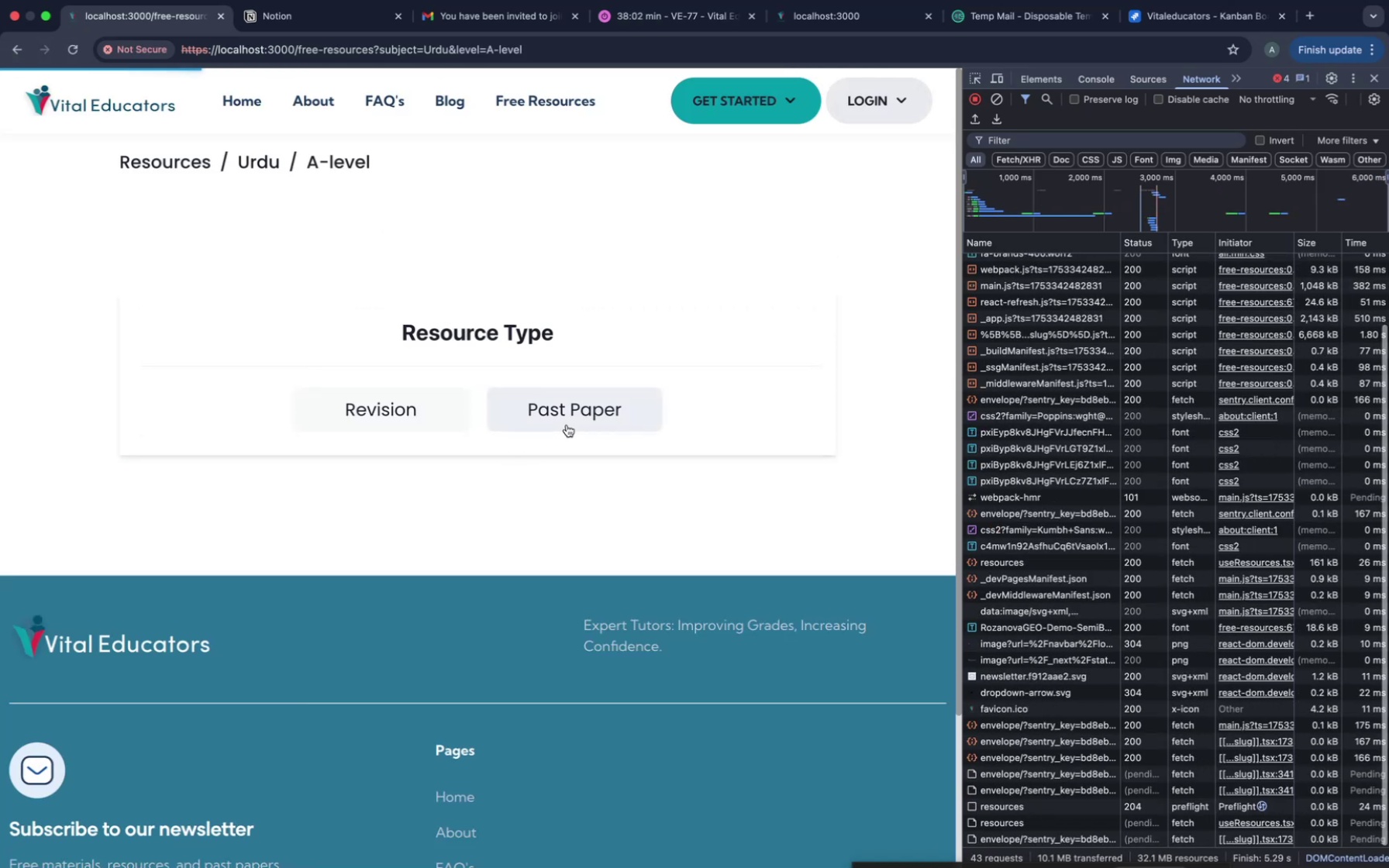 
left_click([577, 428])
 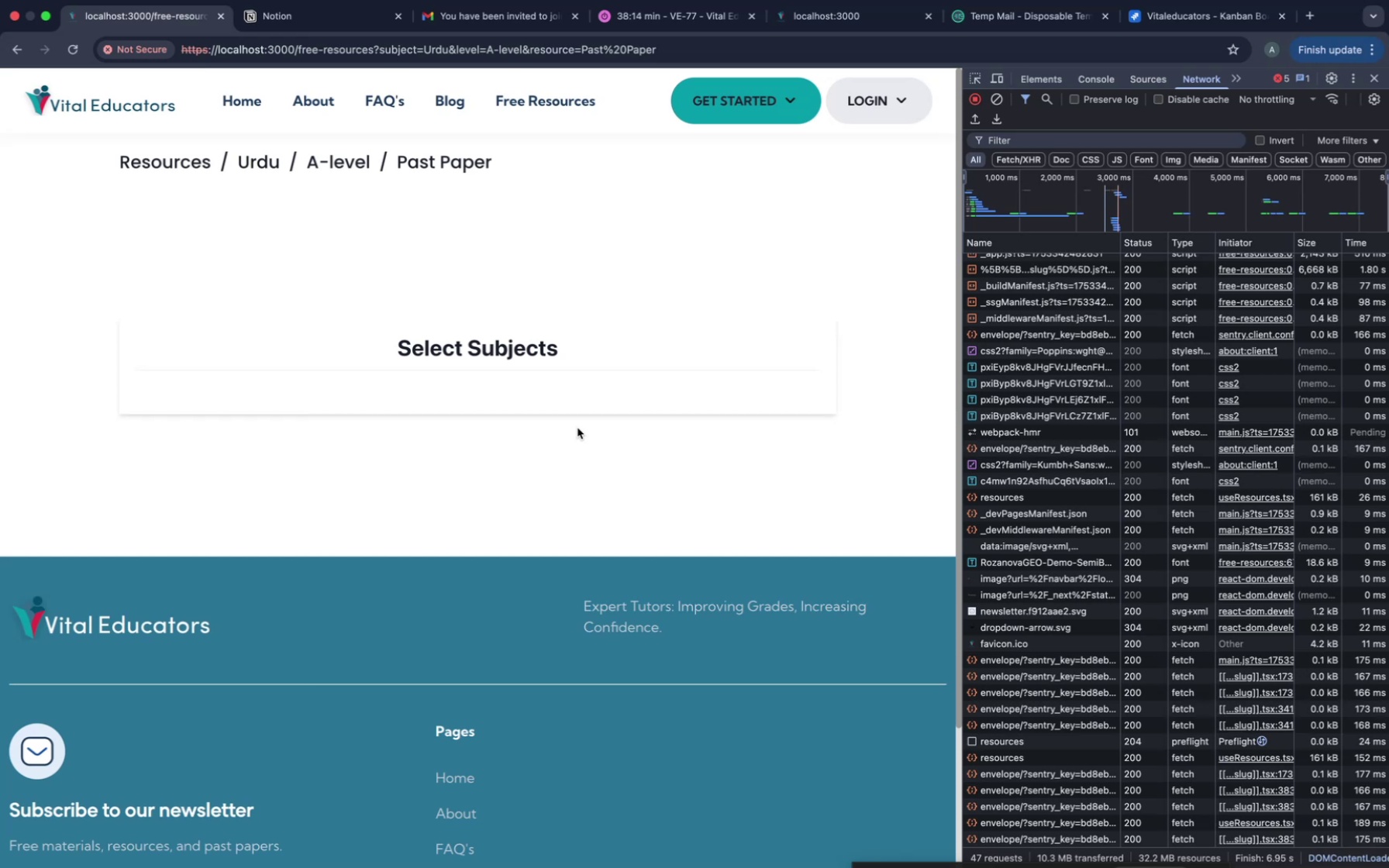 
wait(17.53)
 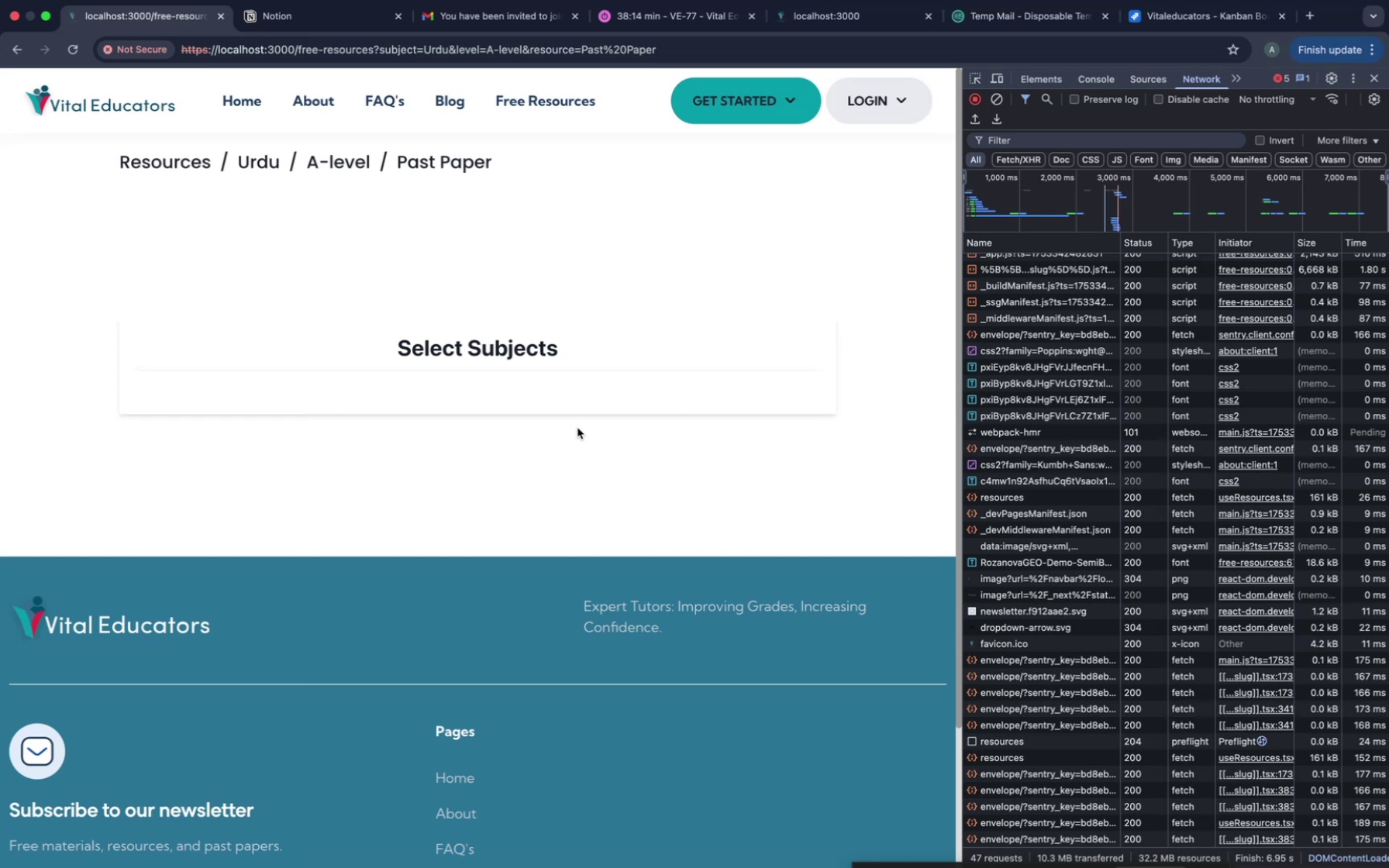 
scroll: coordinate [577, 428], scroll_direction: up, amount: 296.0
 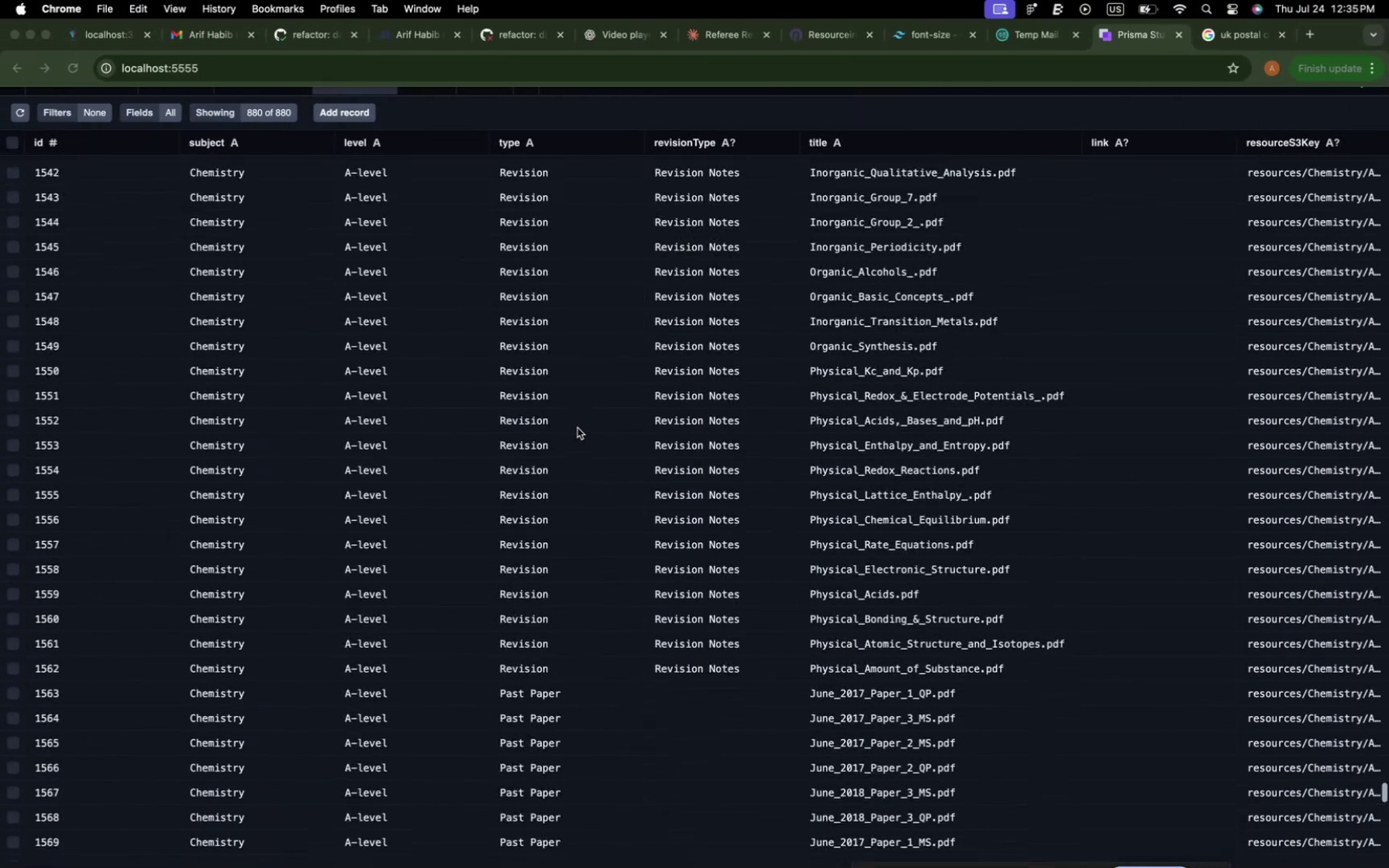 
scroll: coordinate [577, 428], scroll_direction: down, amount: 7.0
 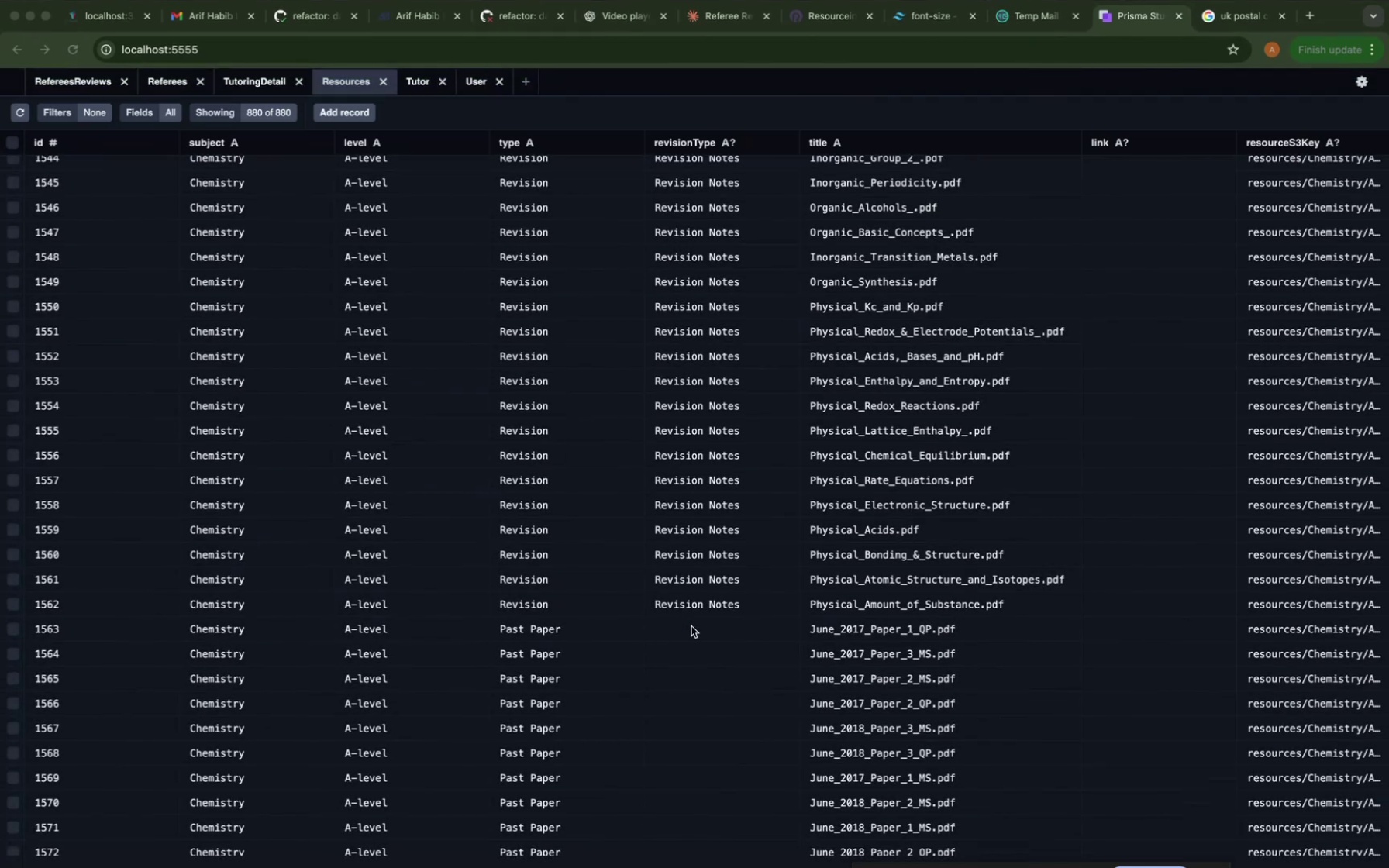 
wait(6.47)
 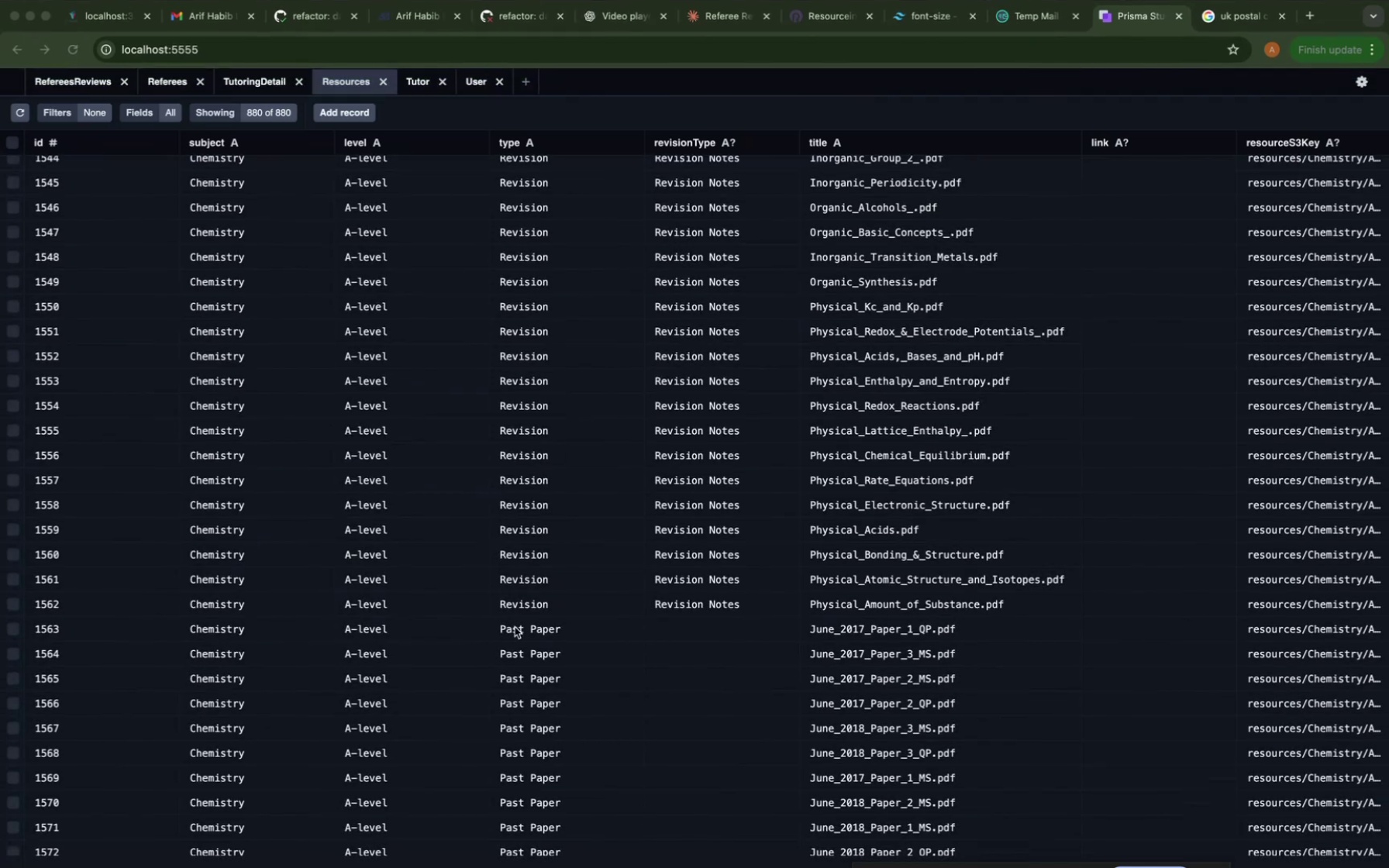 
scroll: coordinate [691, 626], scroll_direction: down, amount: 410.0
 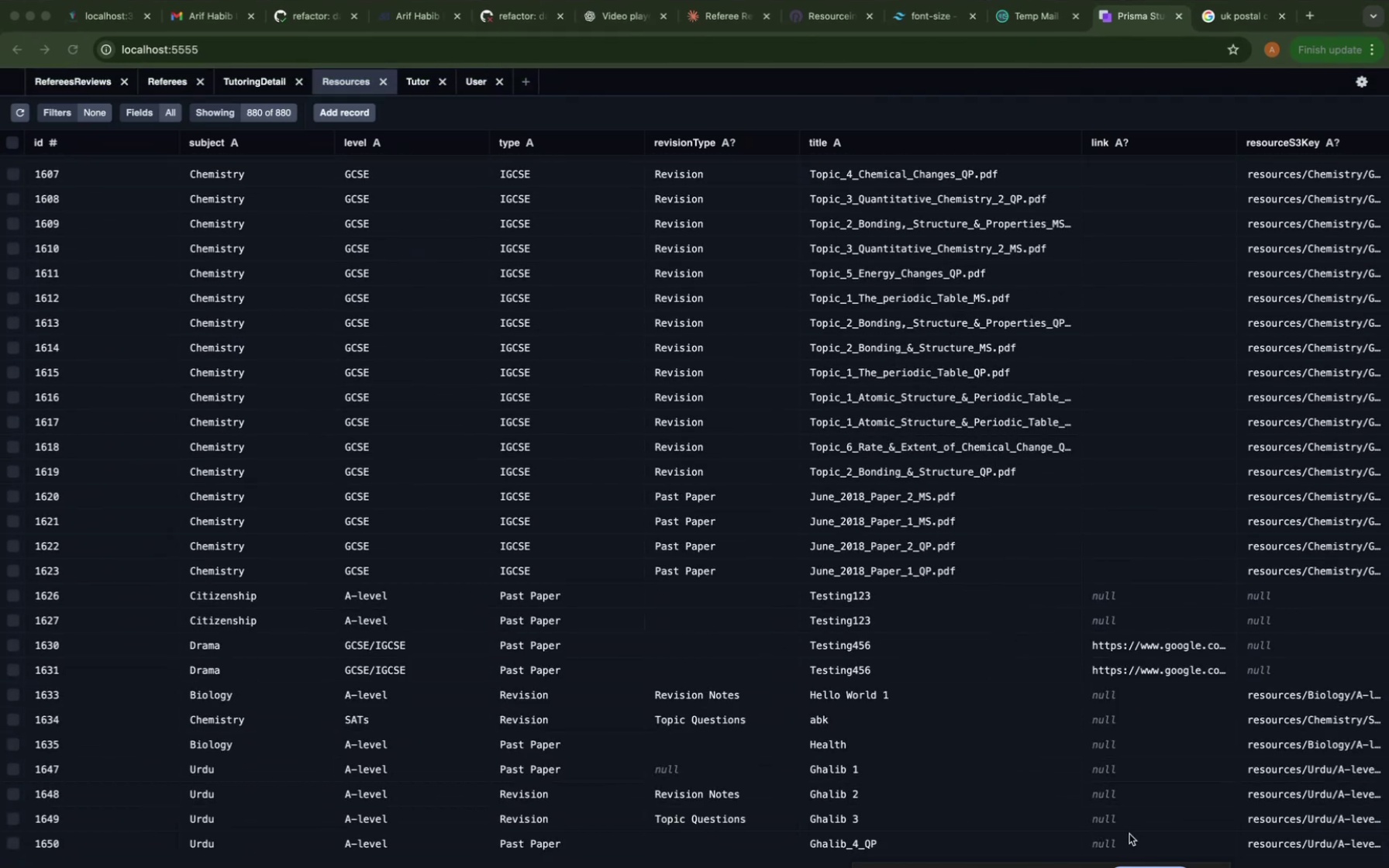 
double_click([1122, 846])
 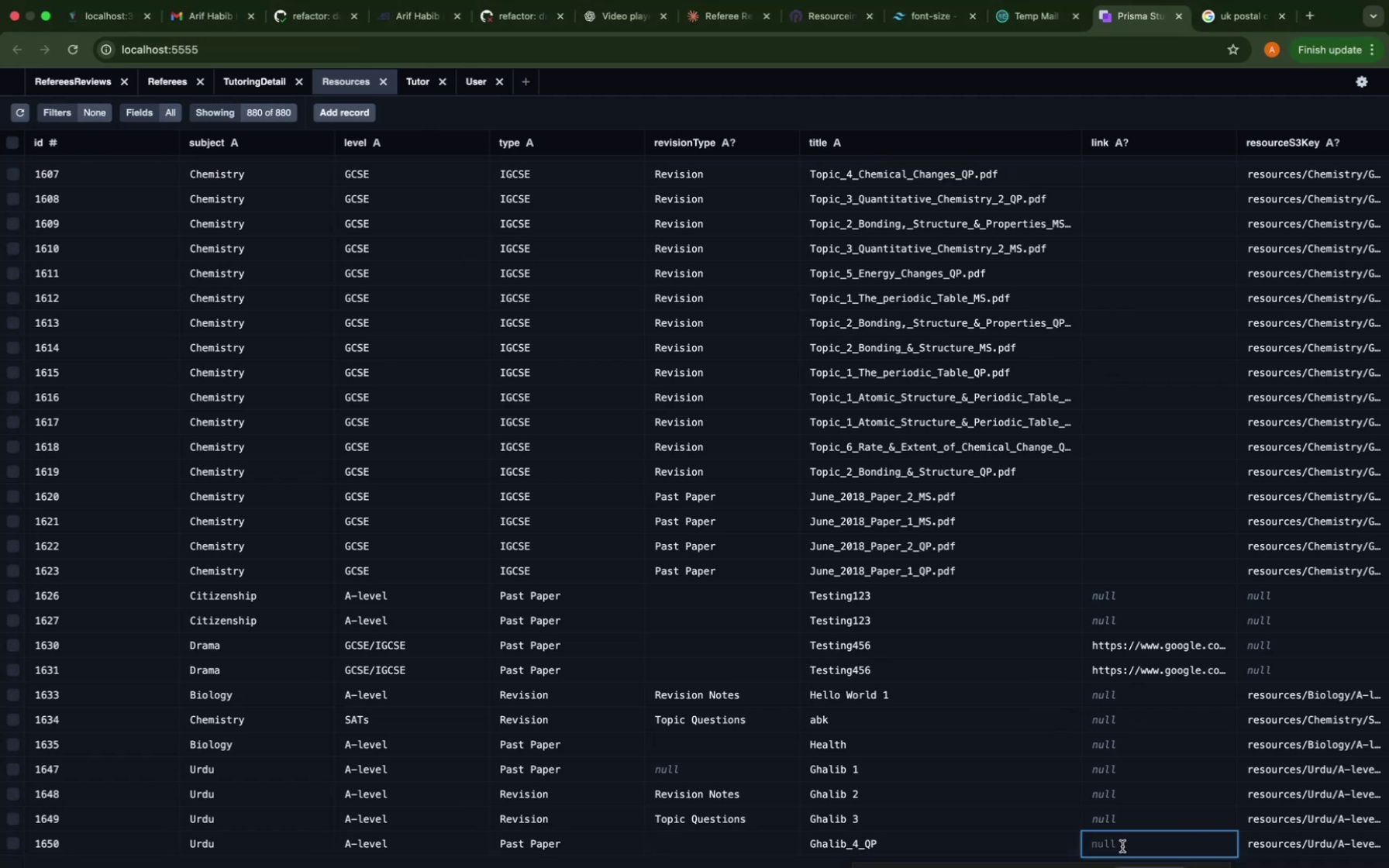 
left_click([1122, 846])
 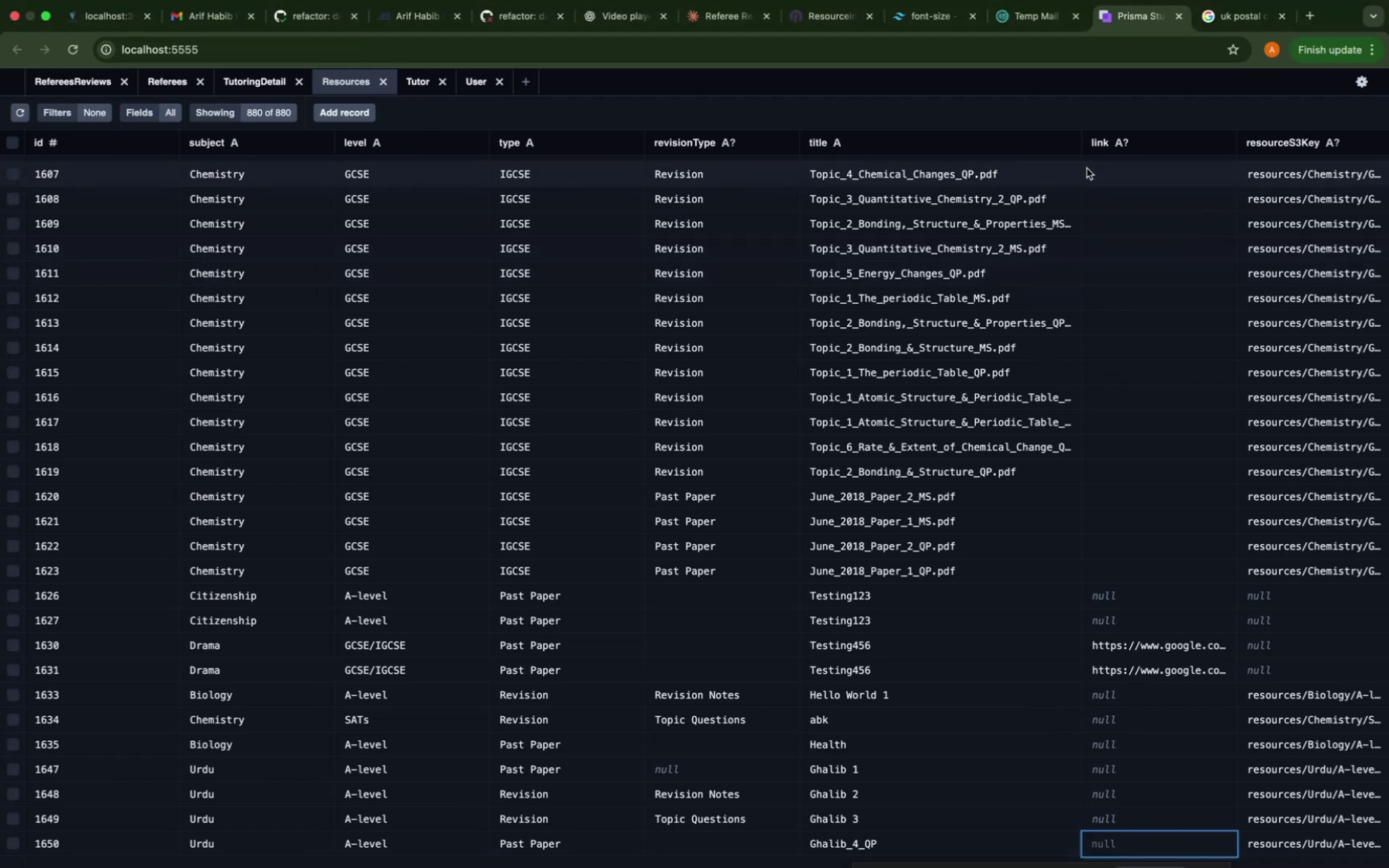 
left_click([1108, 146])
 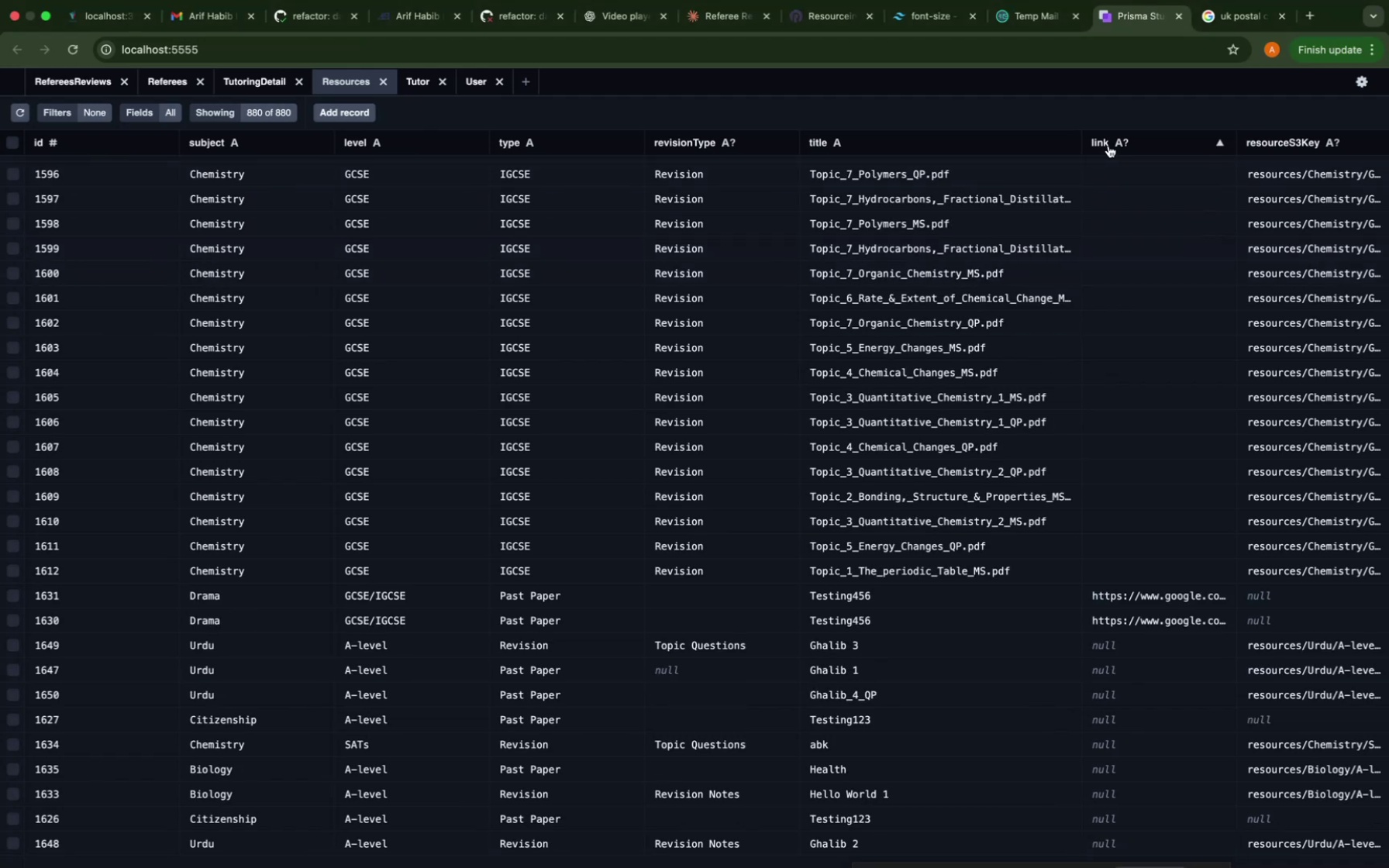 
left_click([1108, 146])
 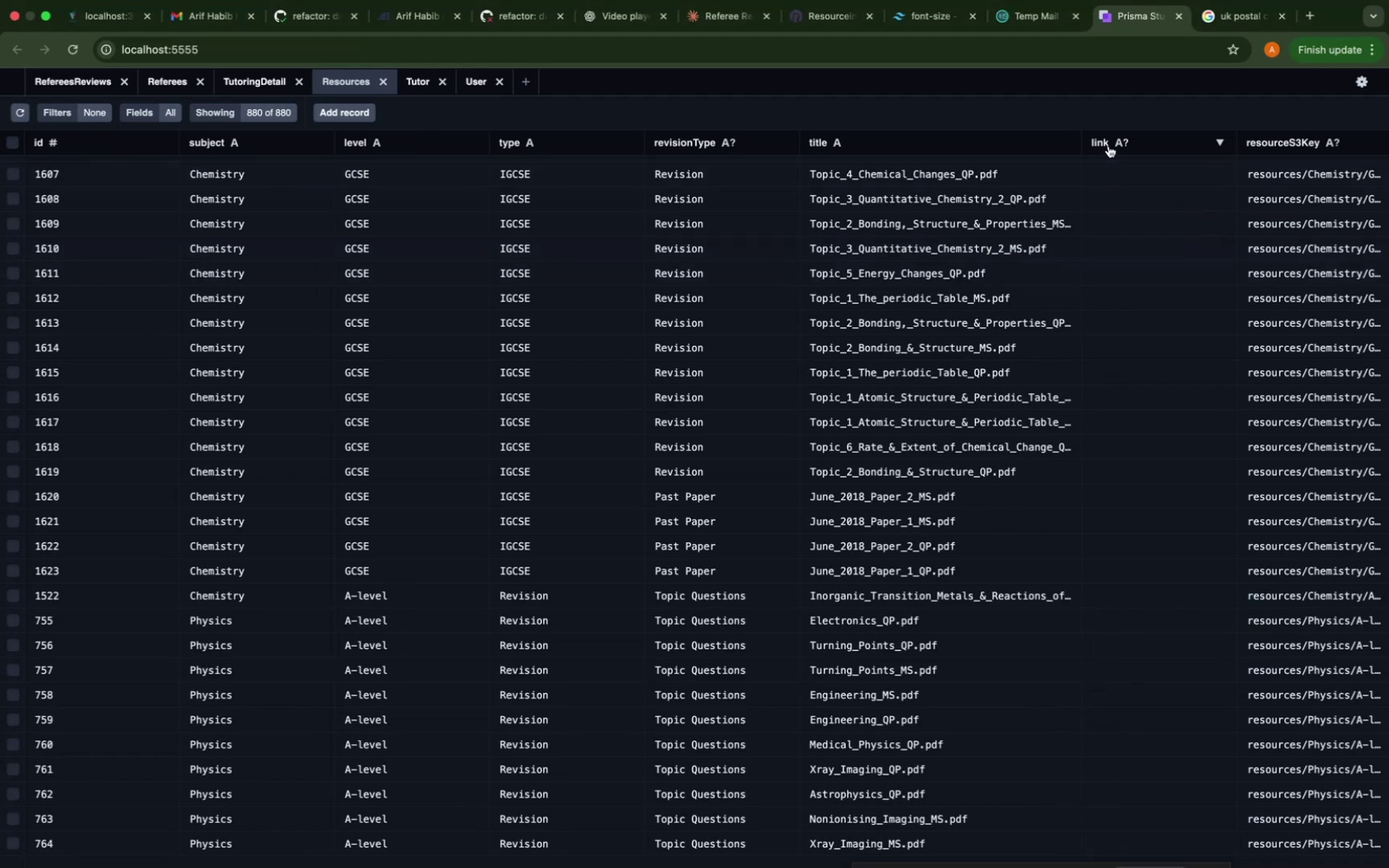 
scroll: coordinate [989, 450], scroll_direction: down, amount: 397.0
 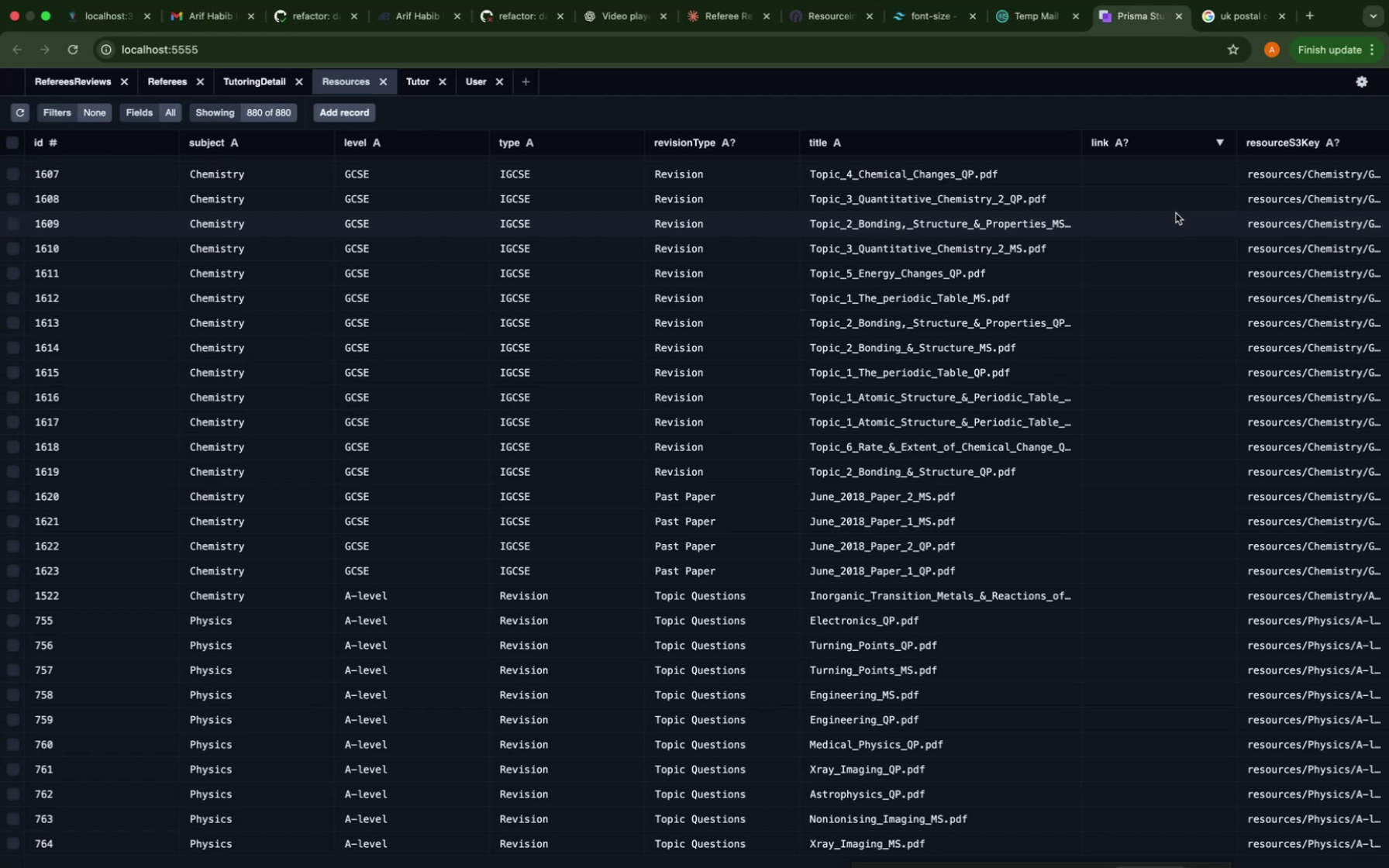 
left_click([1163, 139])
 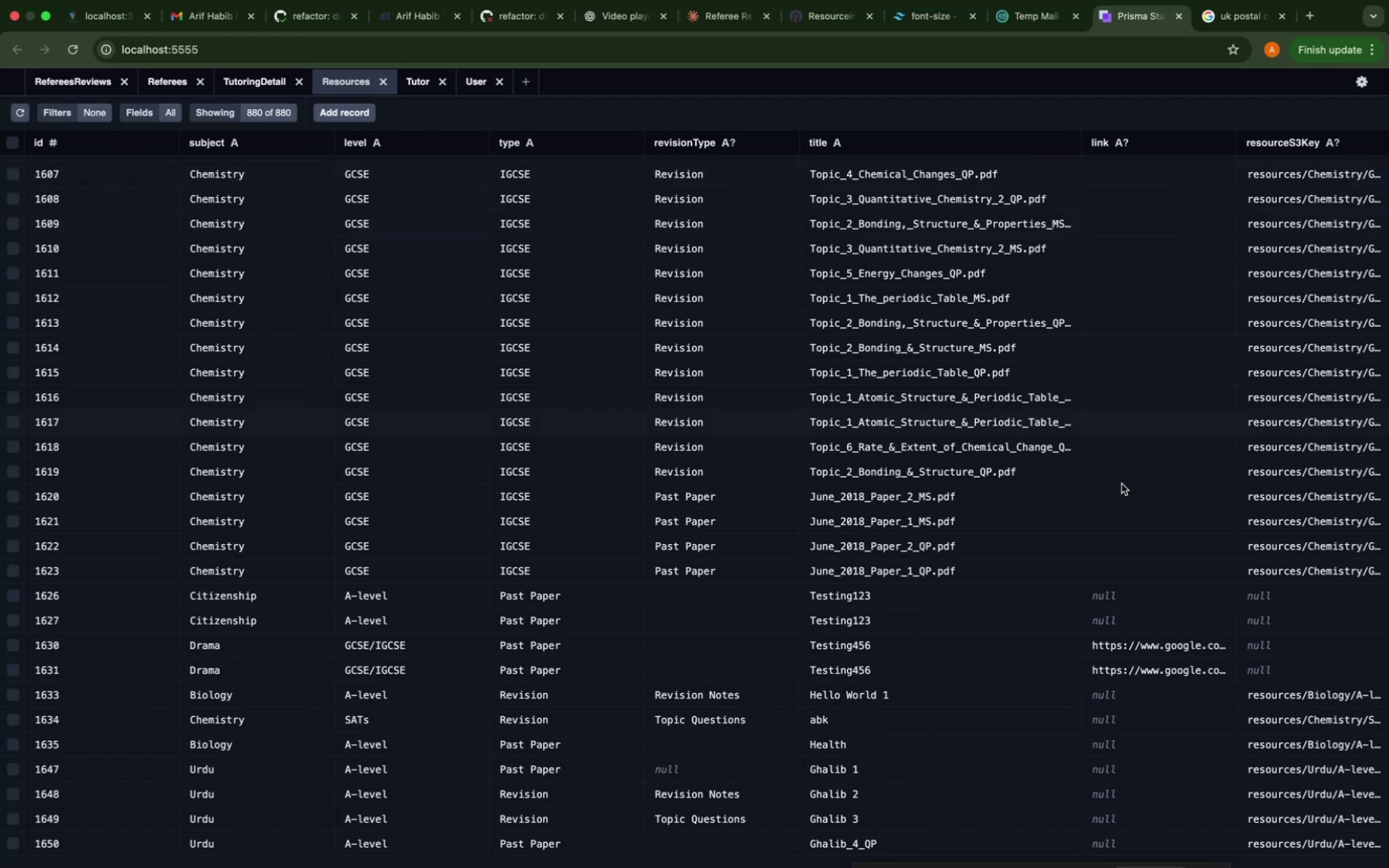 
scroll: coordinate [1065, 698], scroll_direction: down, amount: 194.0
 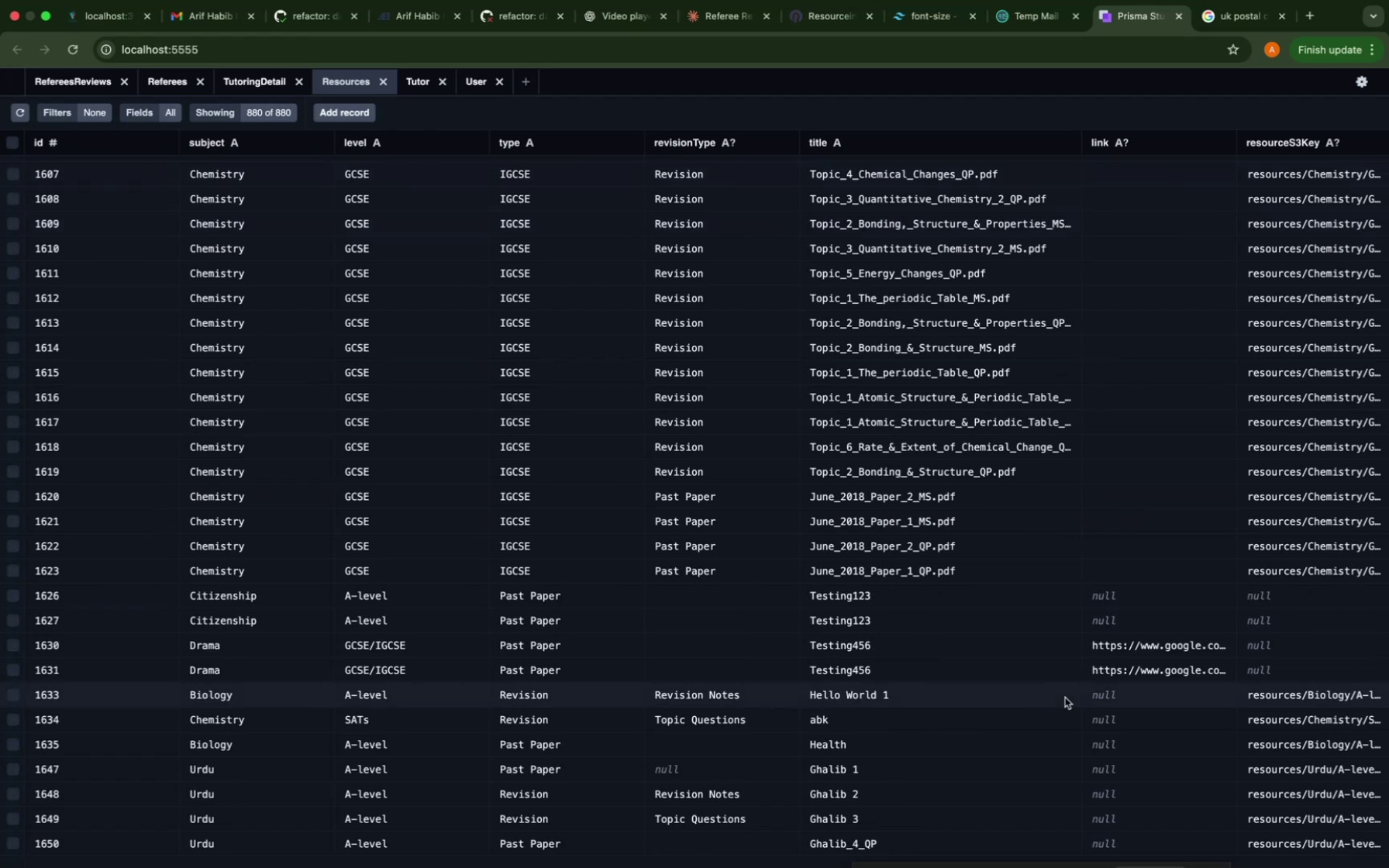 
mouse_move([1113, 850])
 